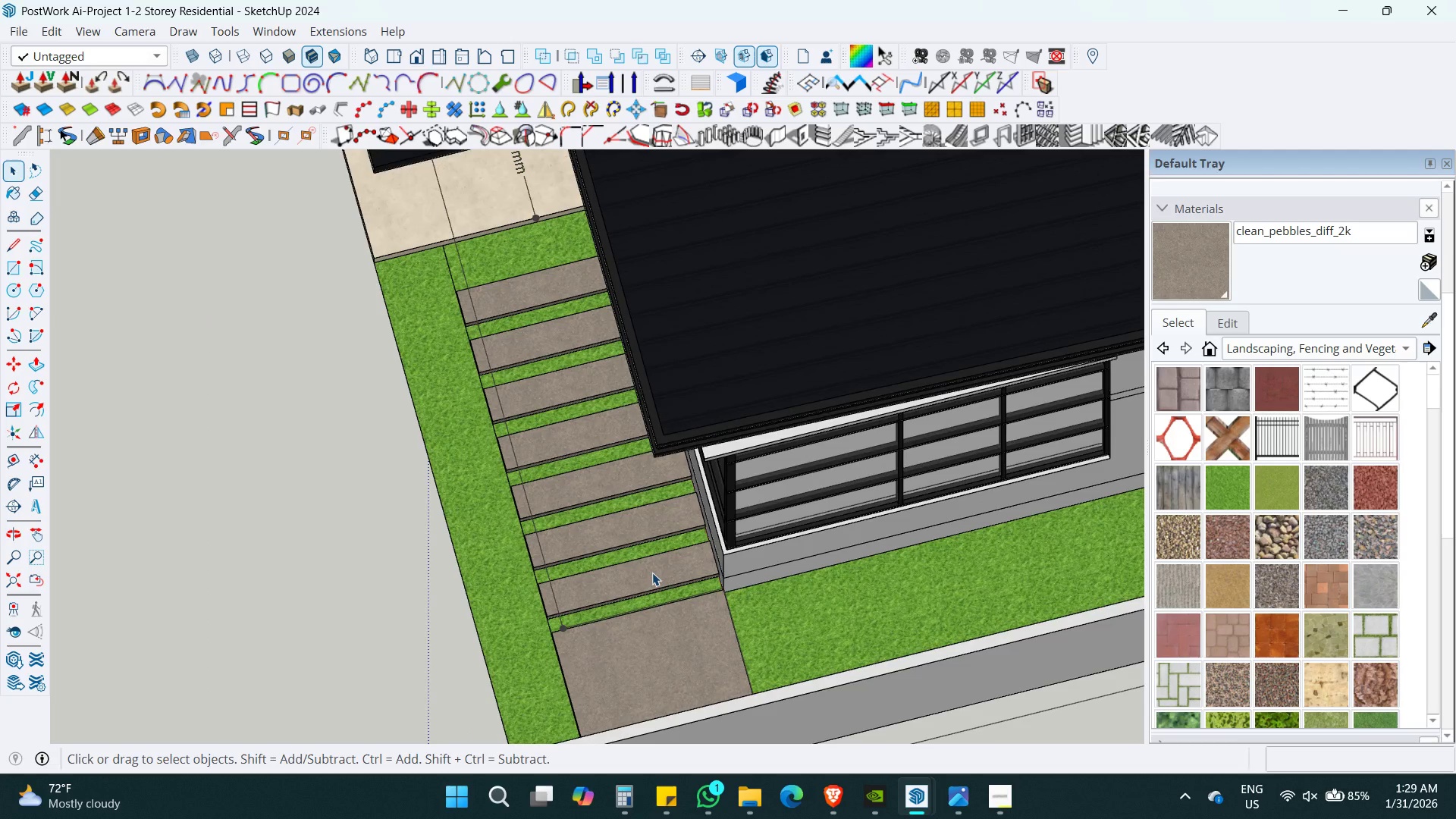 
key(Shift+M)
 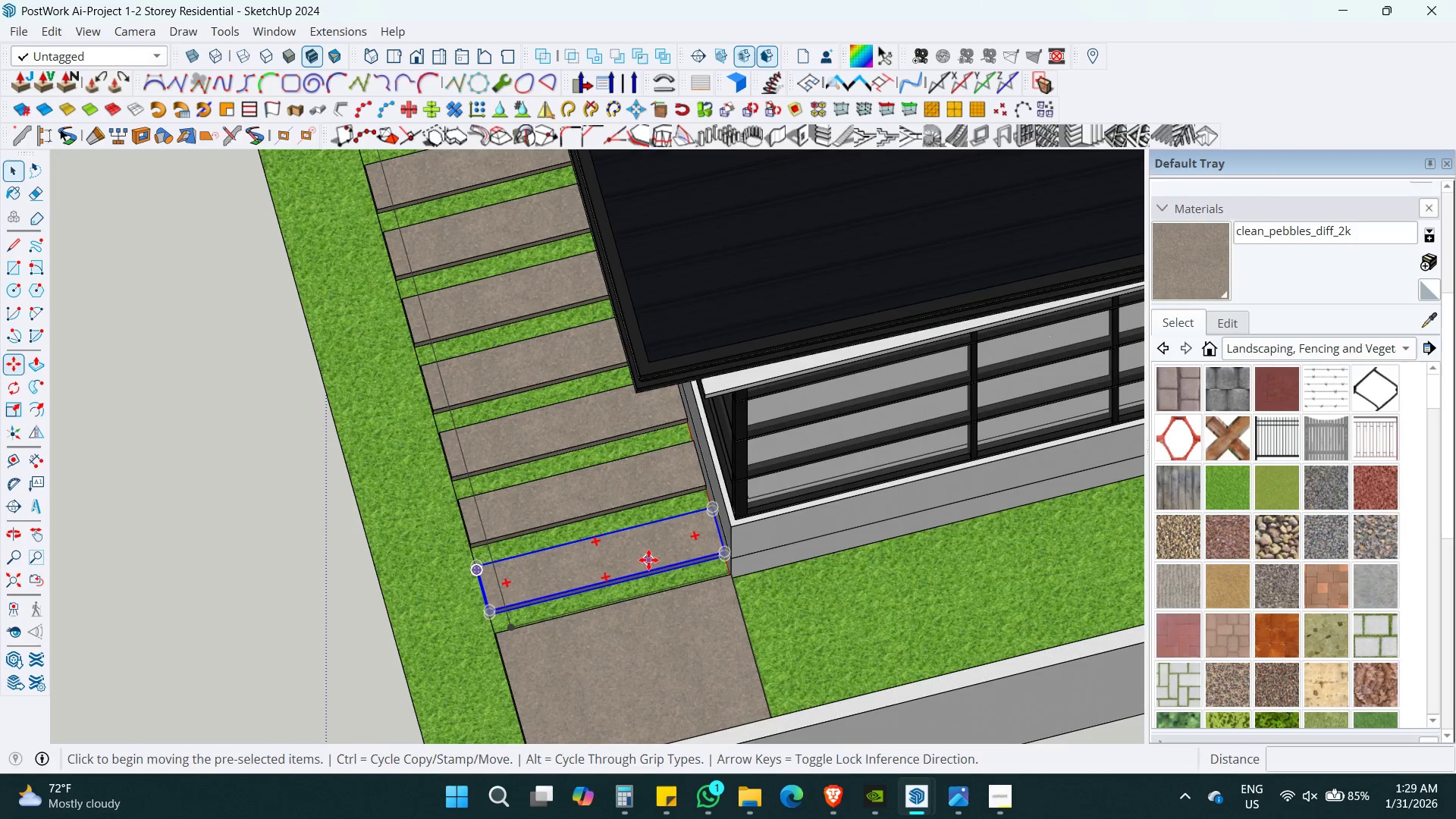 
key(Control+ControlLeft)
 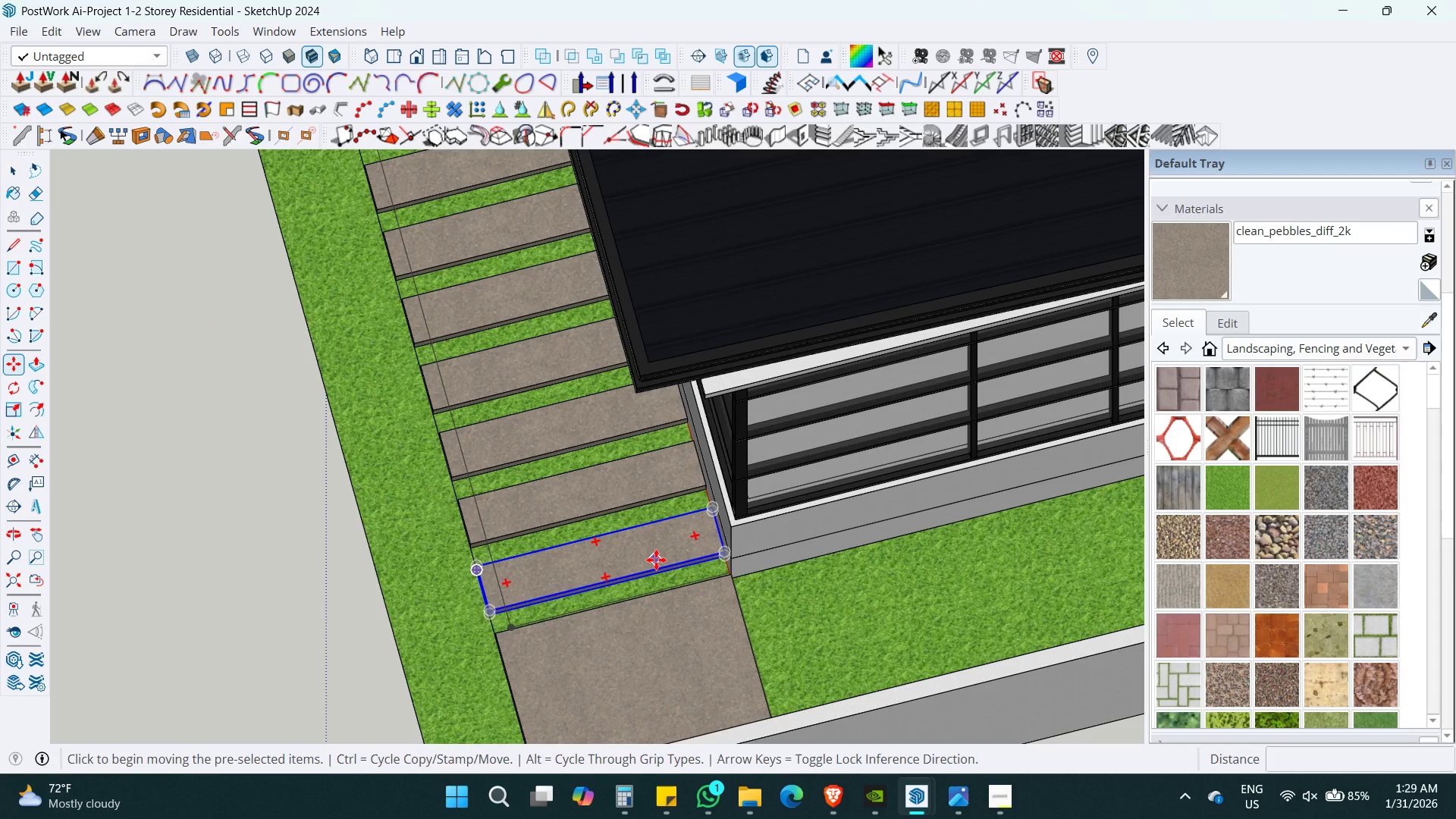 
scroll: coordinate [635, 550], scroll_direction: up, amount: 3.0
 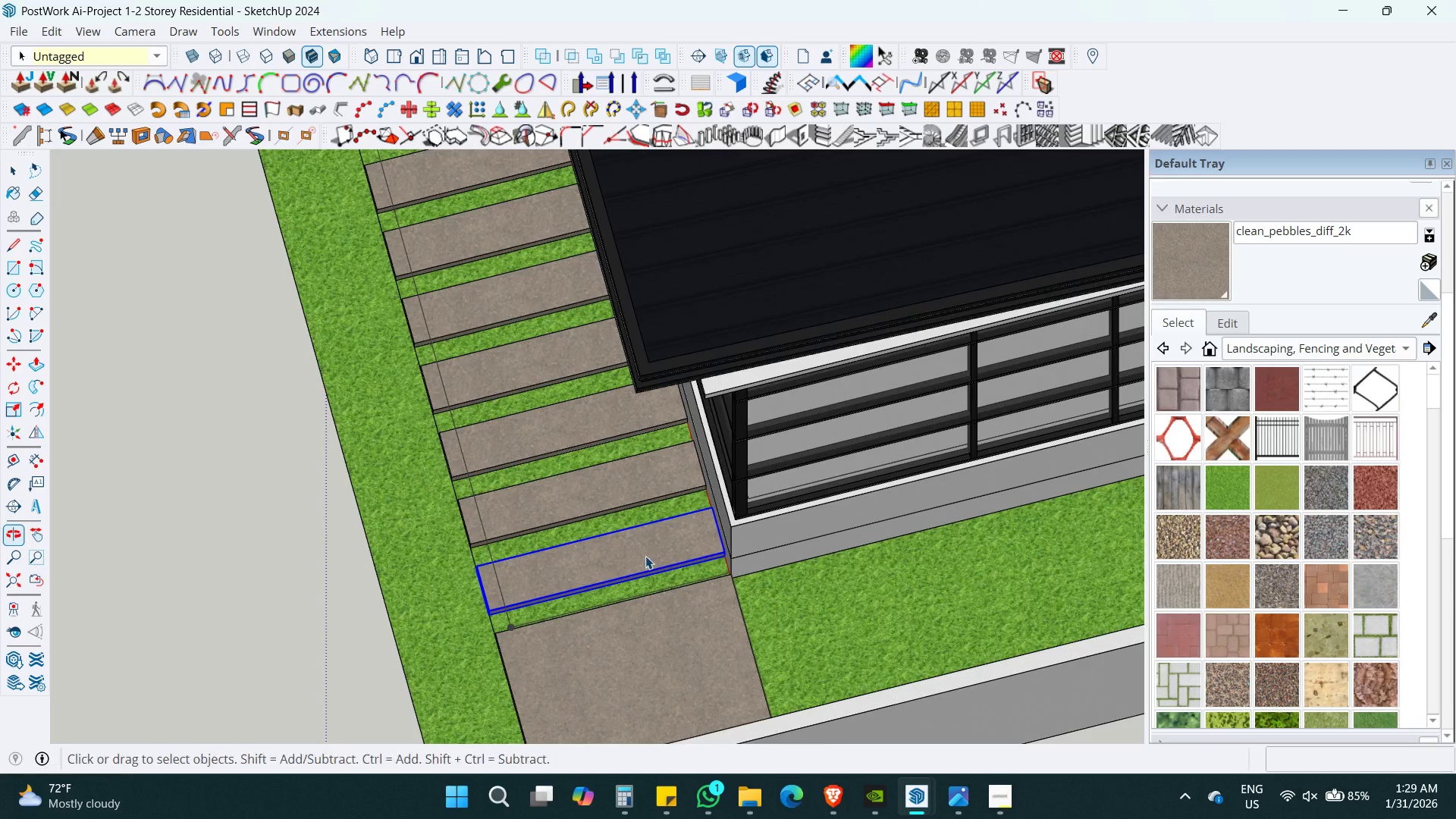 
left_click([656, 560])
 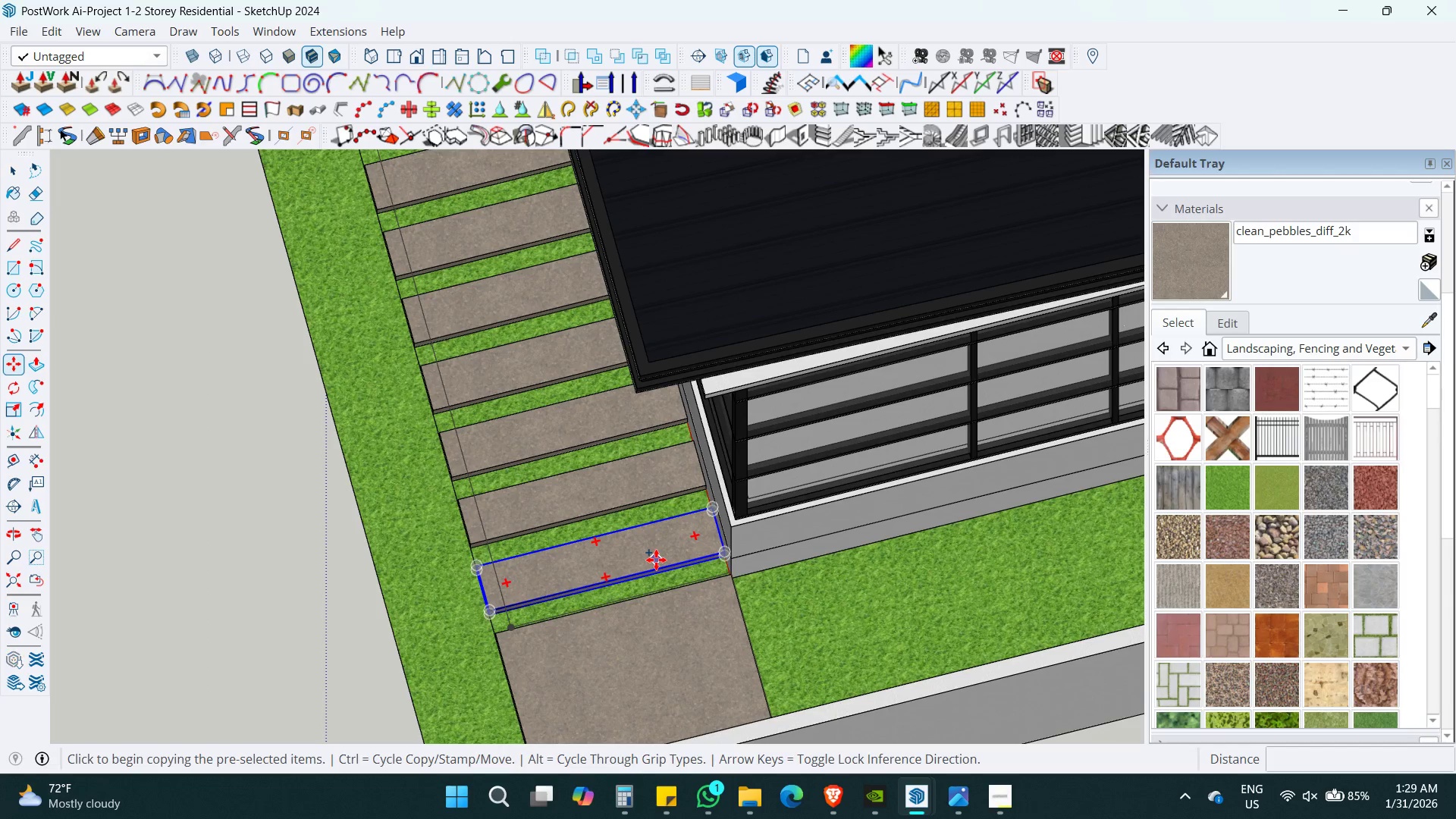 
key(ArrowRight)
 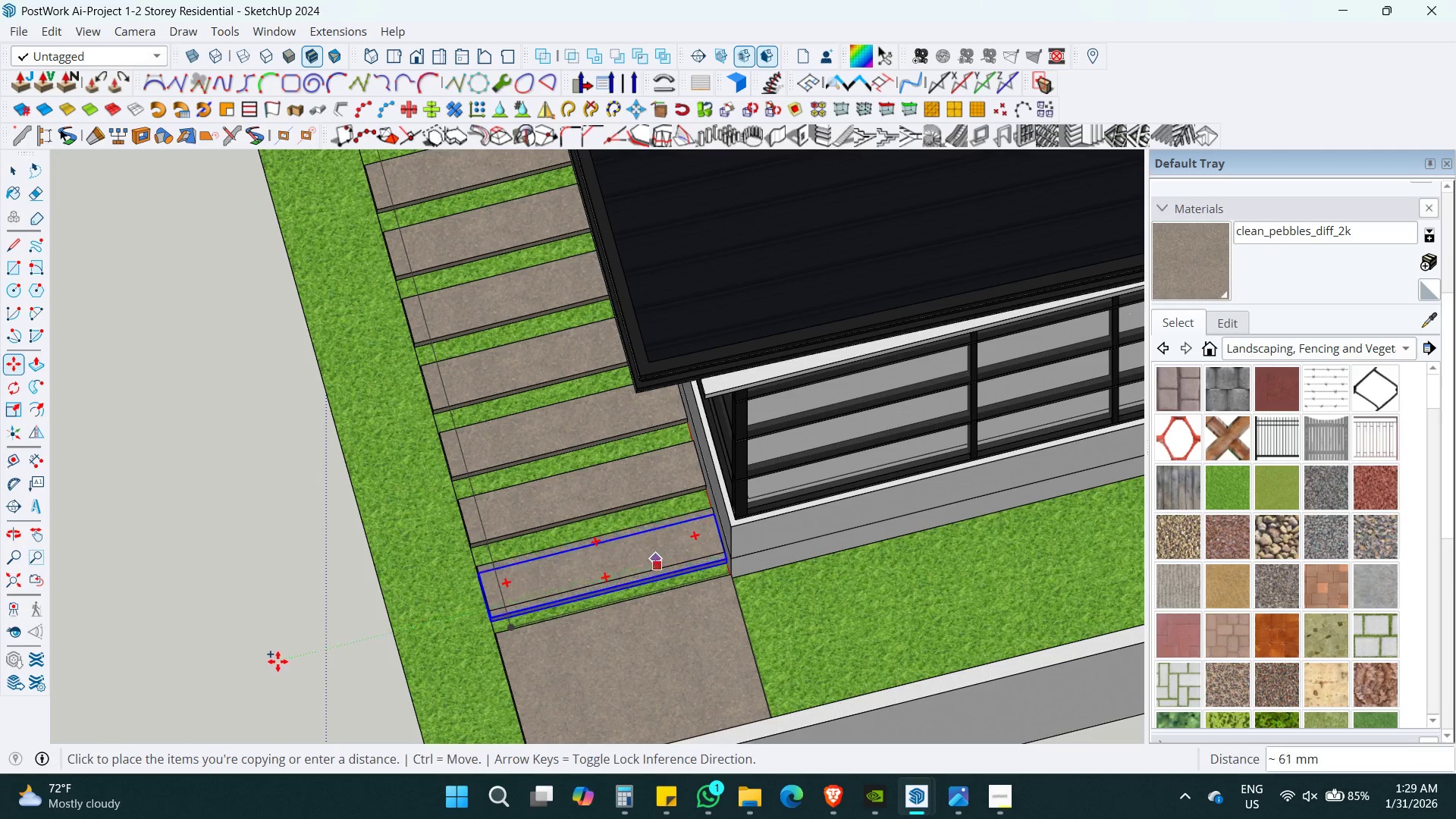 
key(ArrowLeft)
 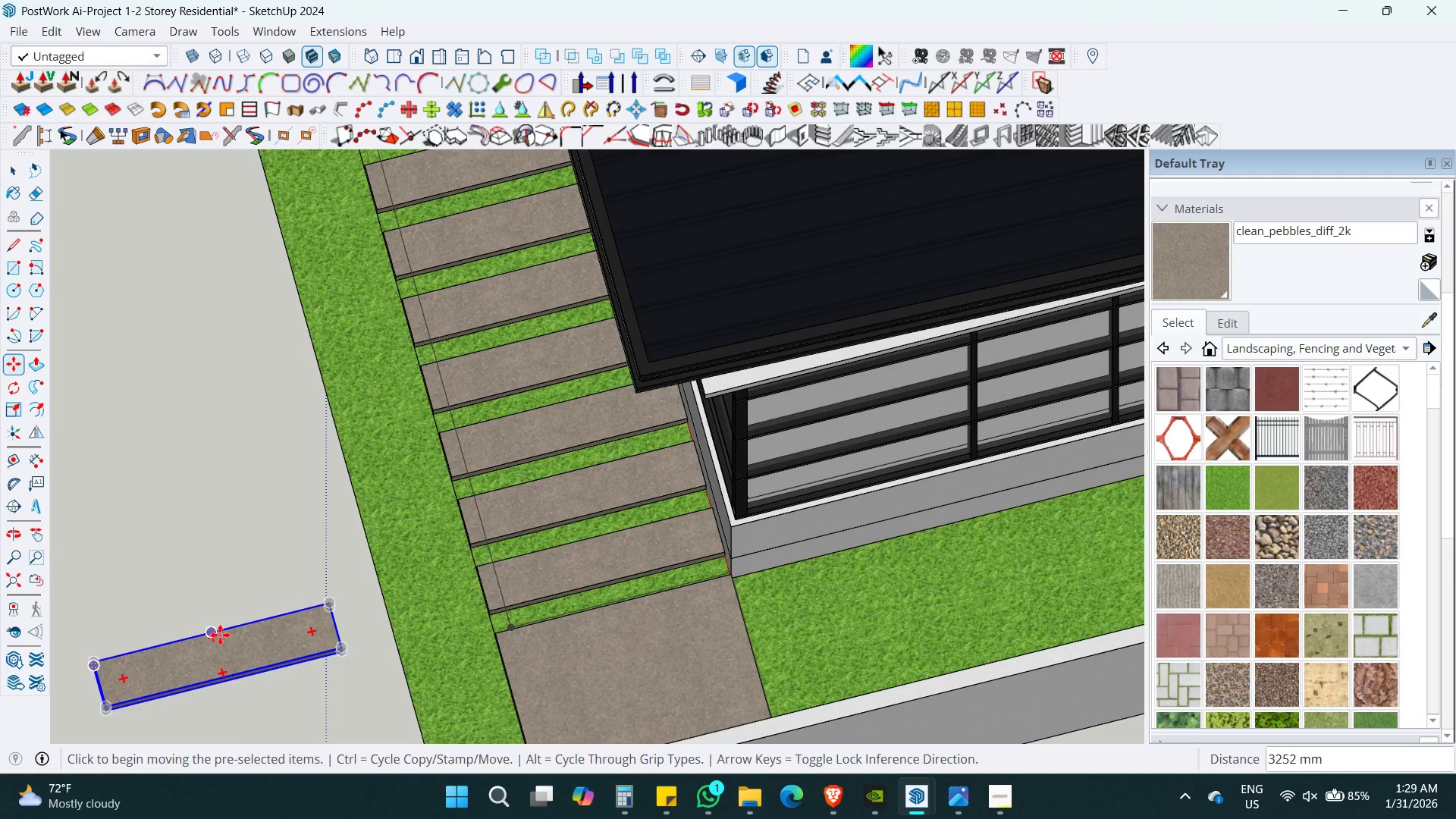 
left_click([216, 634])
 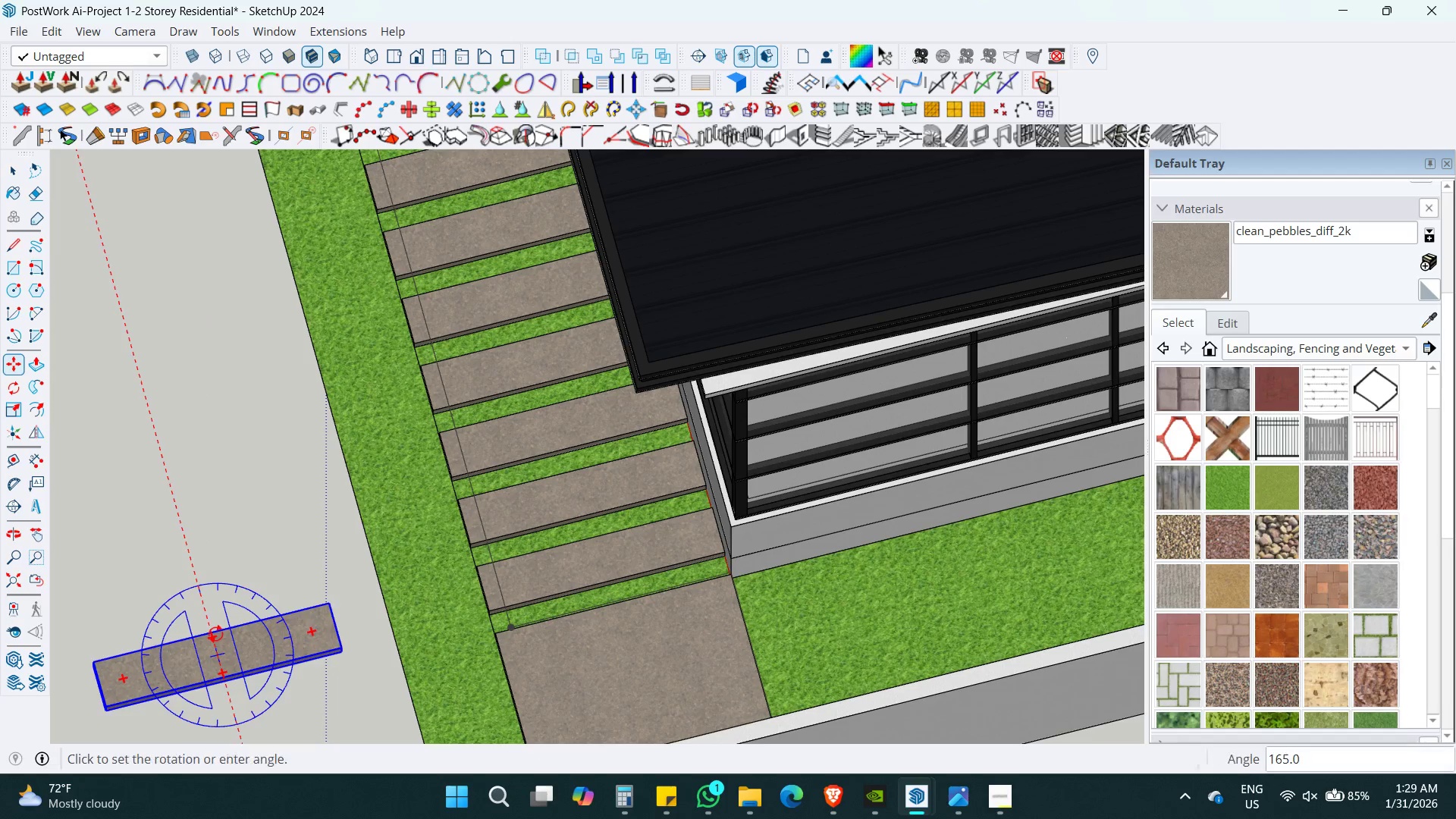 
hold_key(key=ShiftLeft, duration=0.38)
 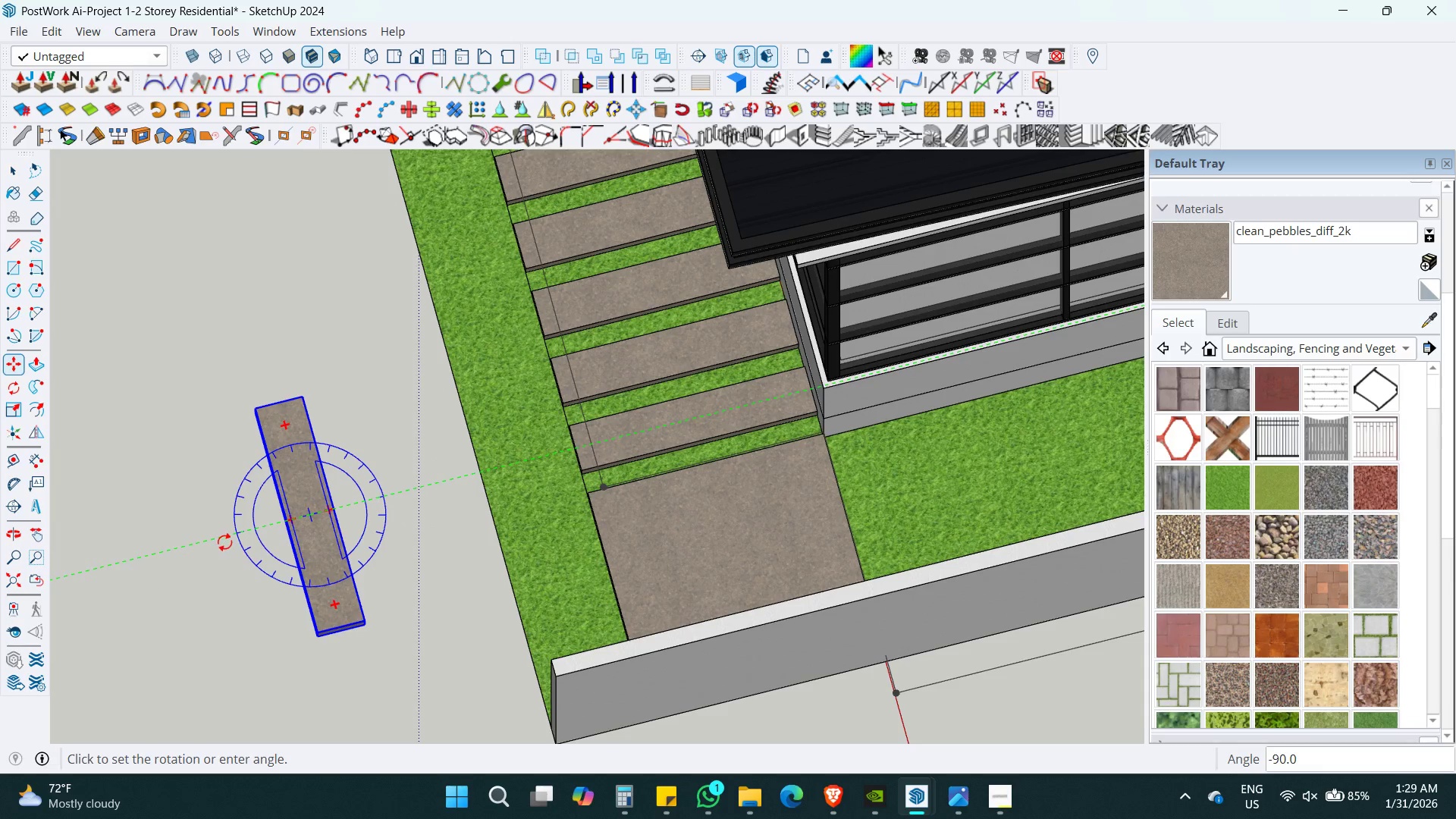 
left_click([224, 542])
 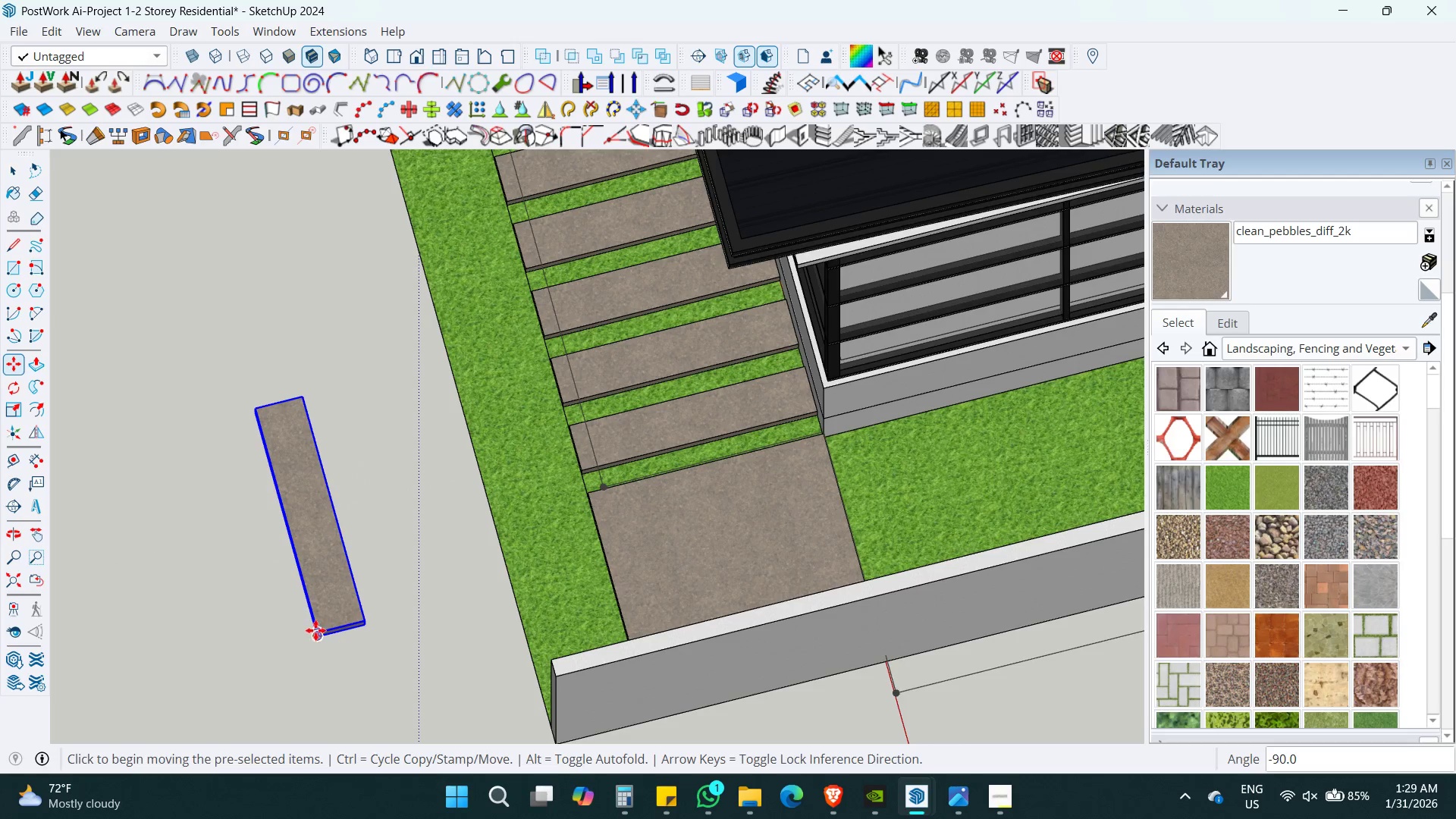 
left_click([316, 627])
 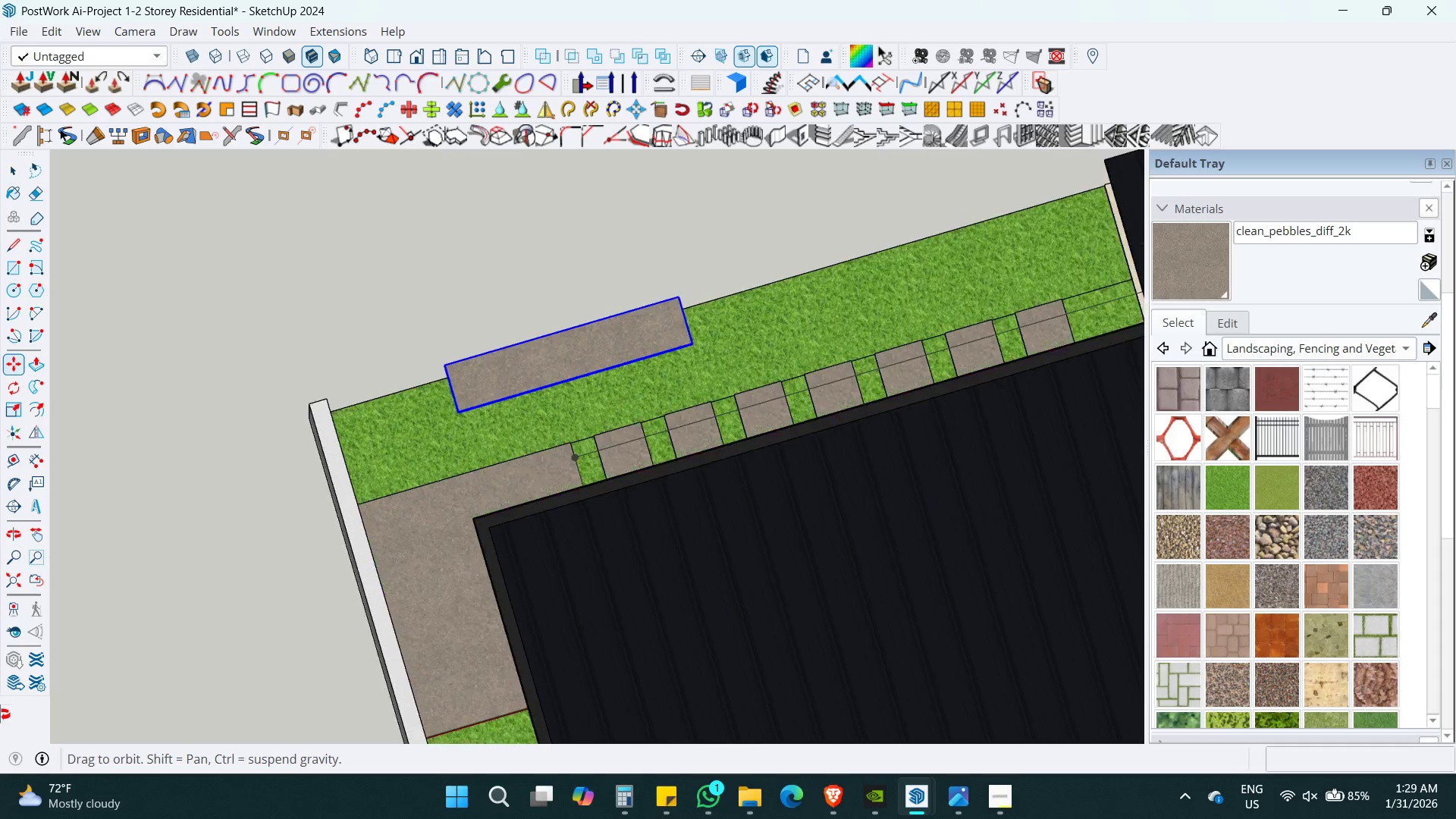 
key(Shift+ShiftLeft)
 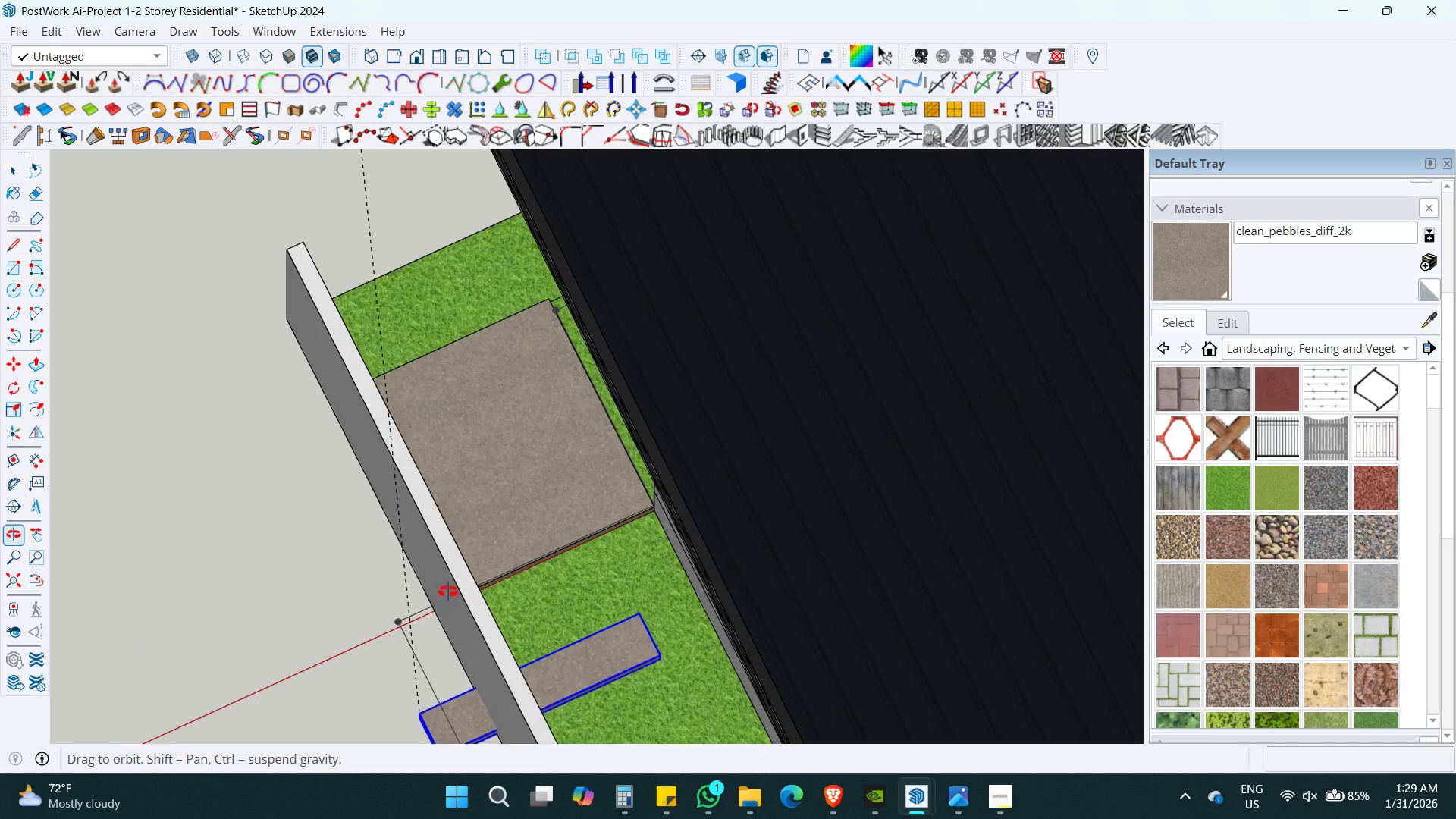 
key(Space)
 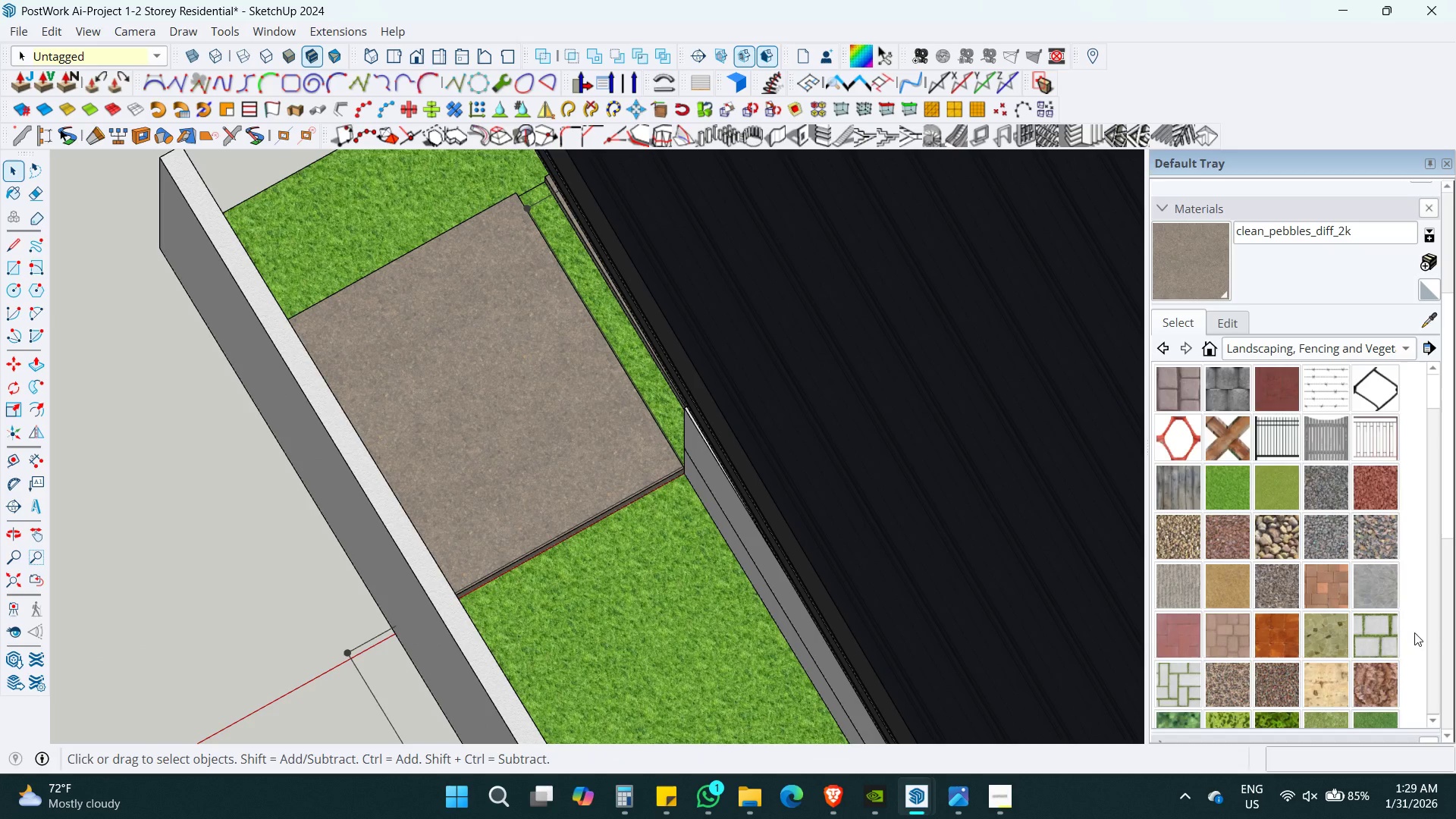 
scroll: coordinate [588, 584], scroll_direction: up, amount: 3.0
 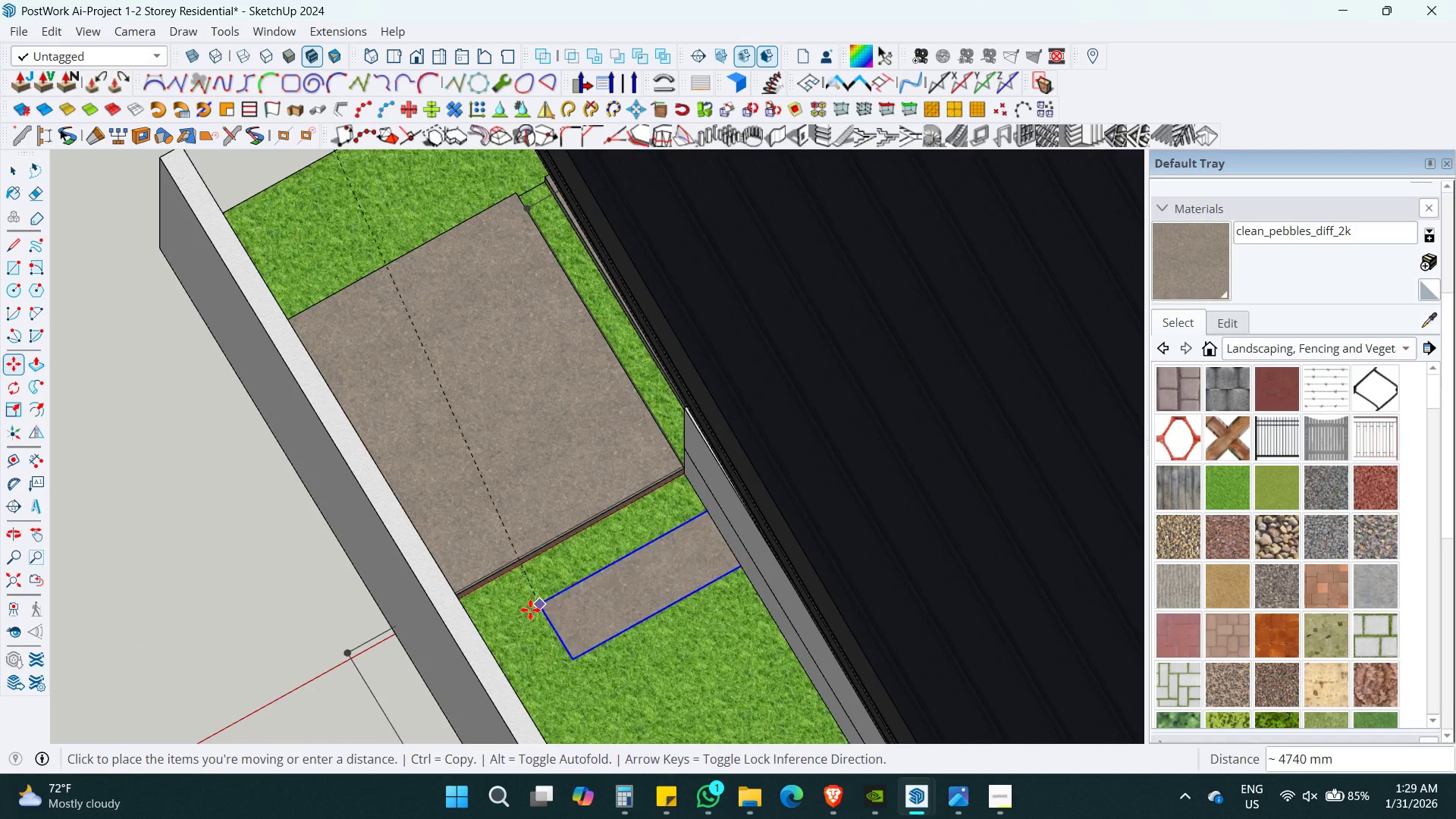 
scroll: coordinate [1447, 488], scroll_direction: down, amount: 1.0
 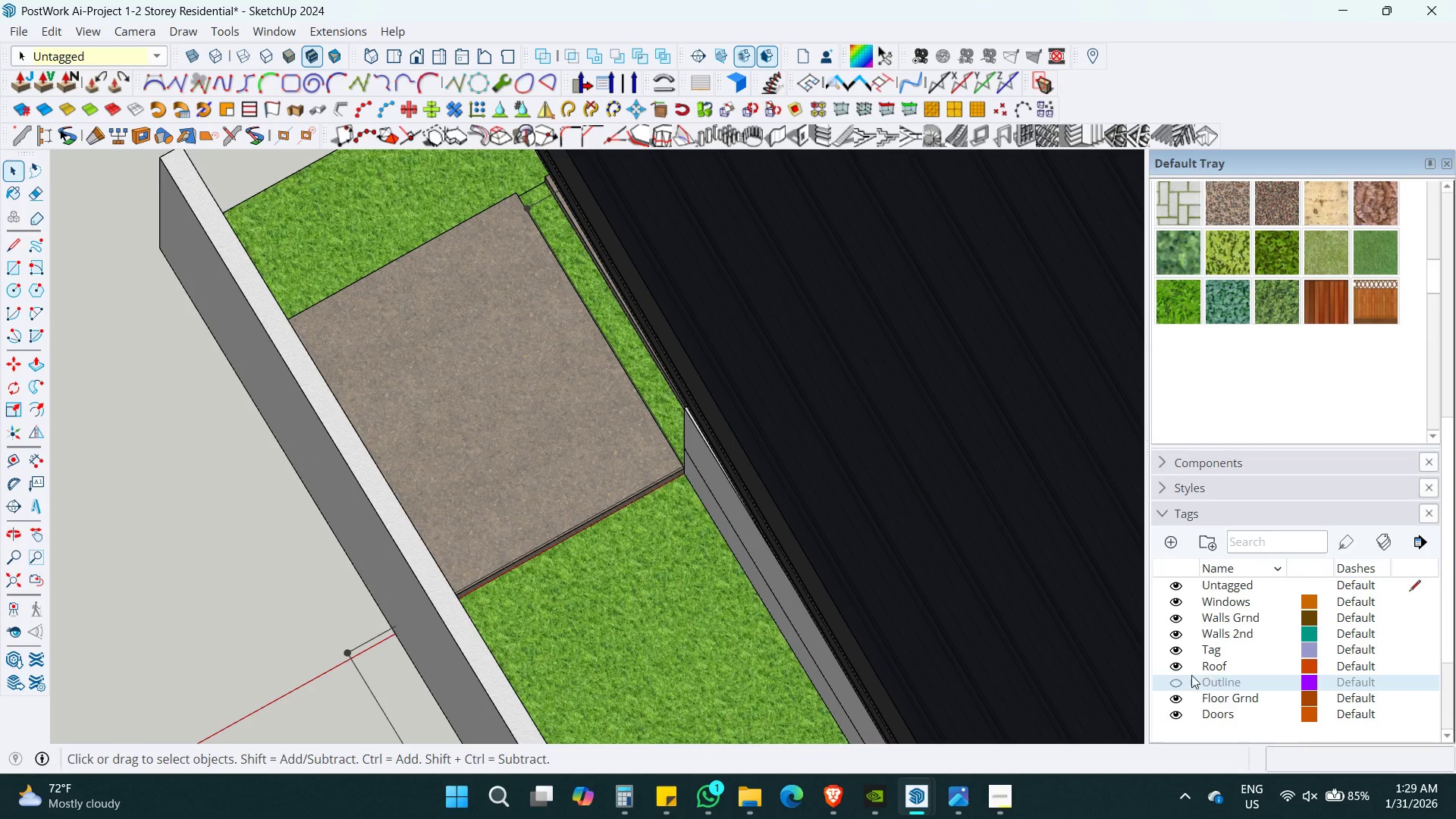 
left_click([1172, 667])
 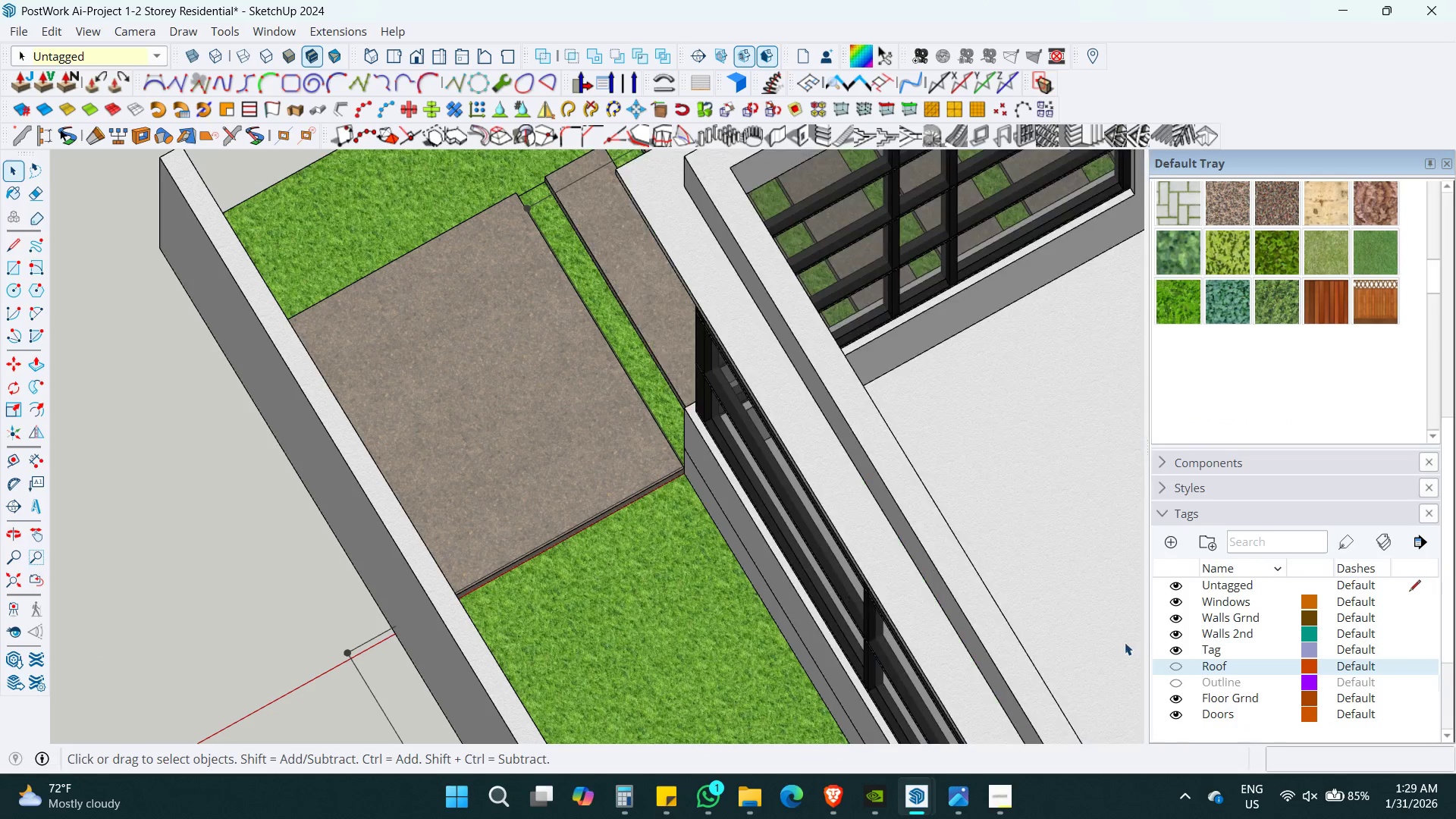 
key(Shift+ShiftLeft)
 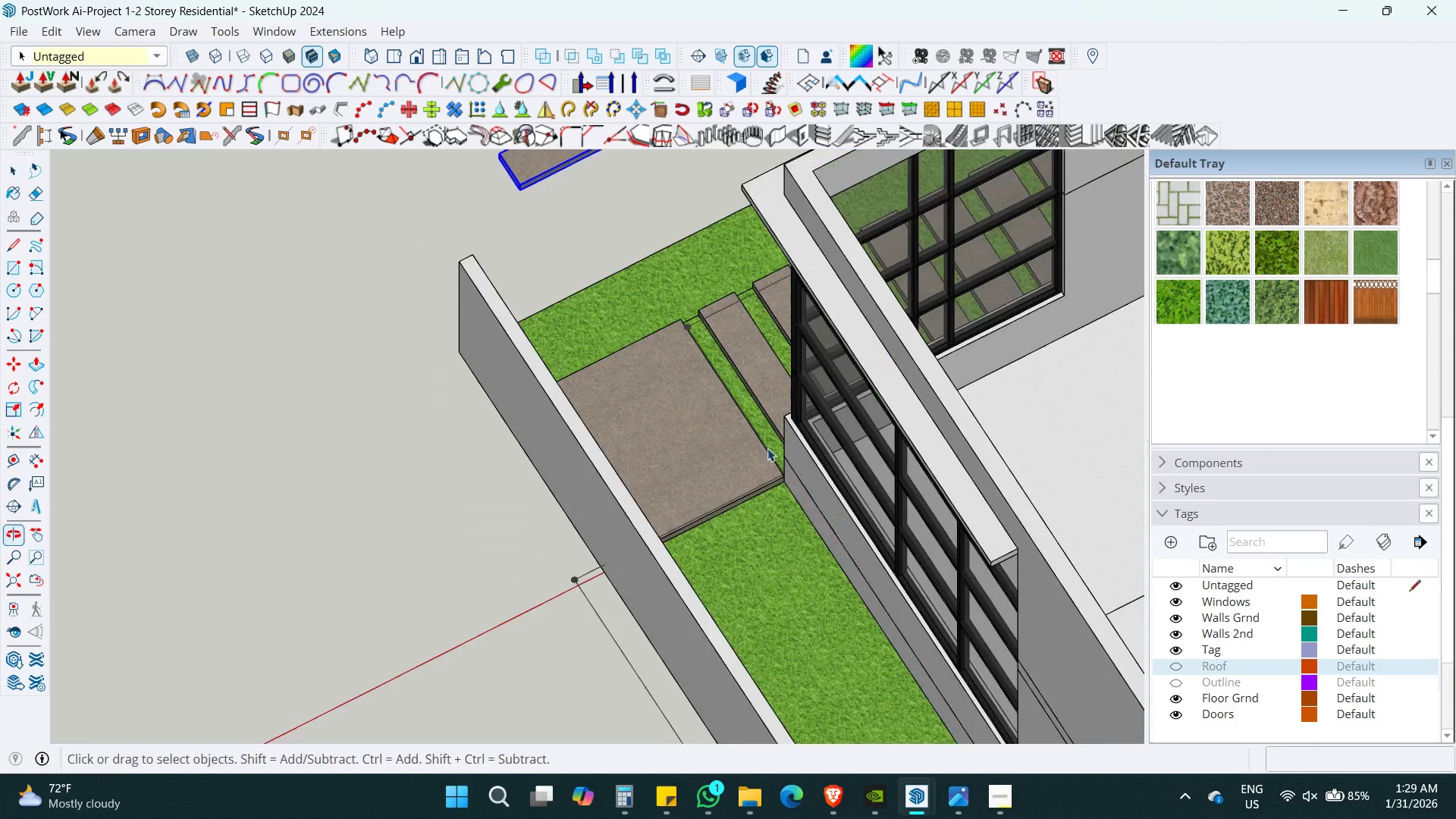 
scroll: coordinate [953, 535], scroll_direction: down, amount: 5.0
 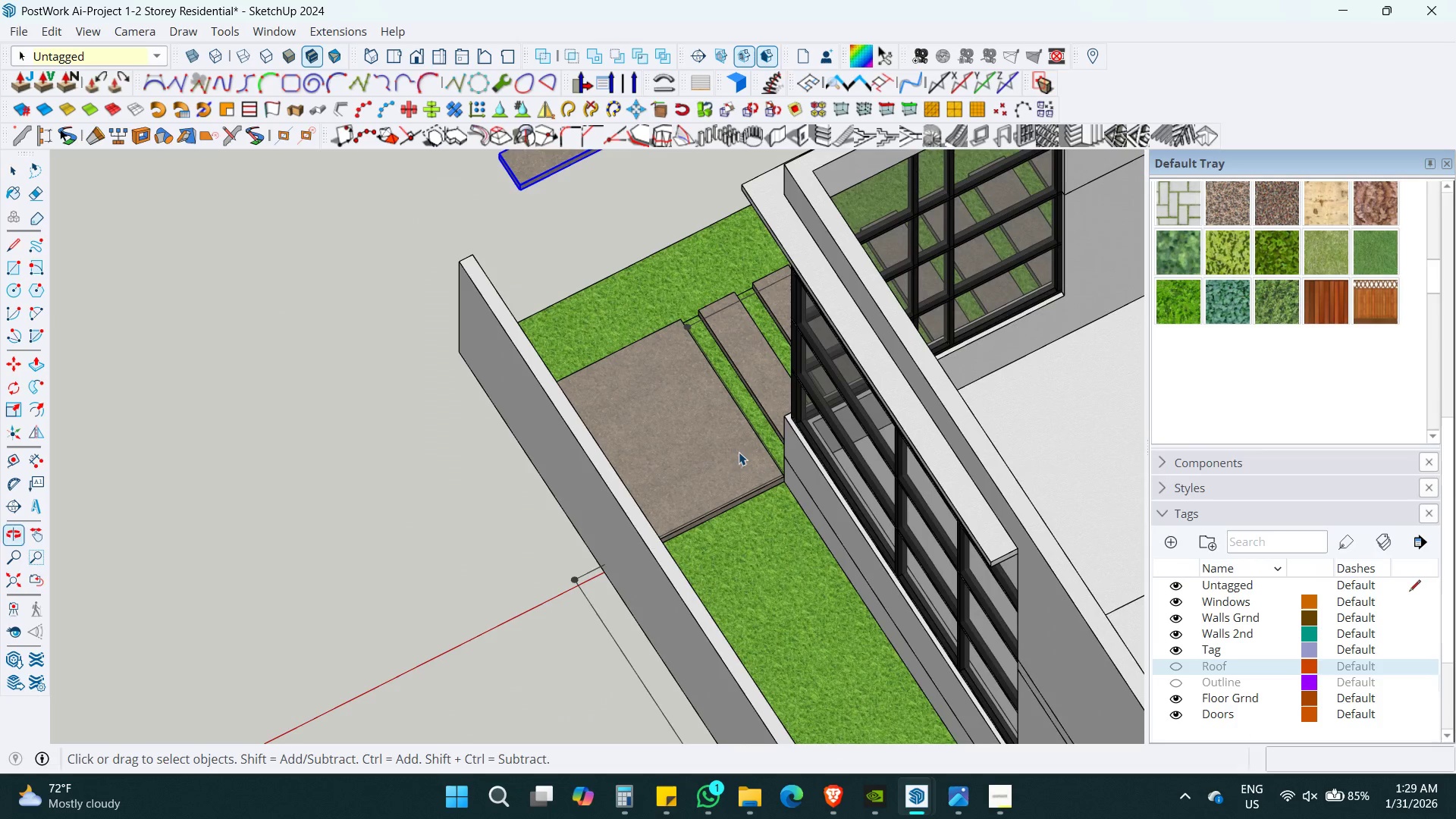 
key(Space)
 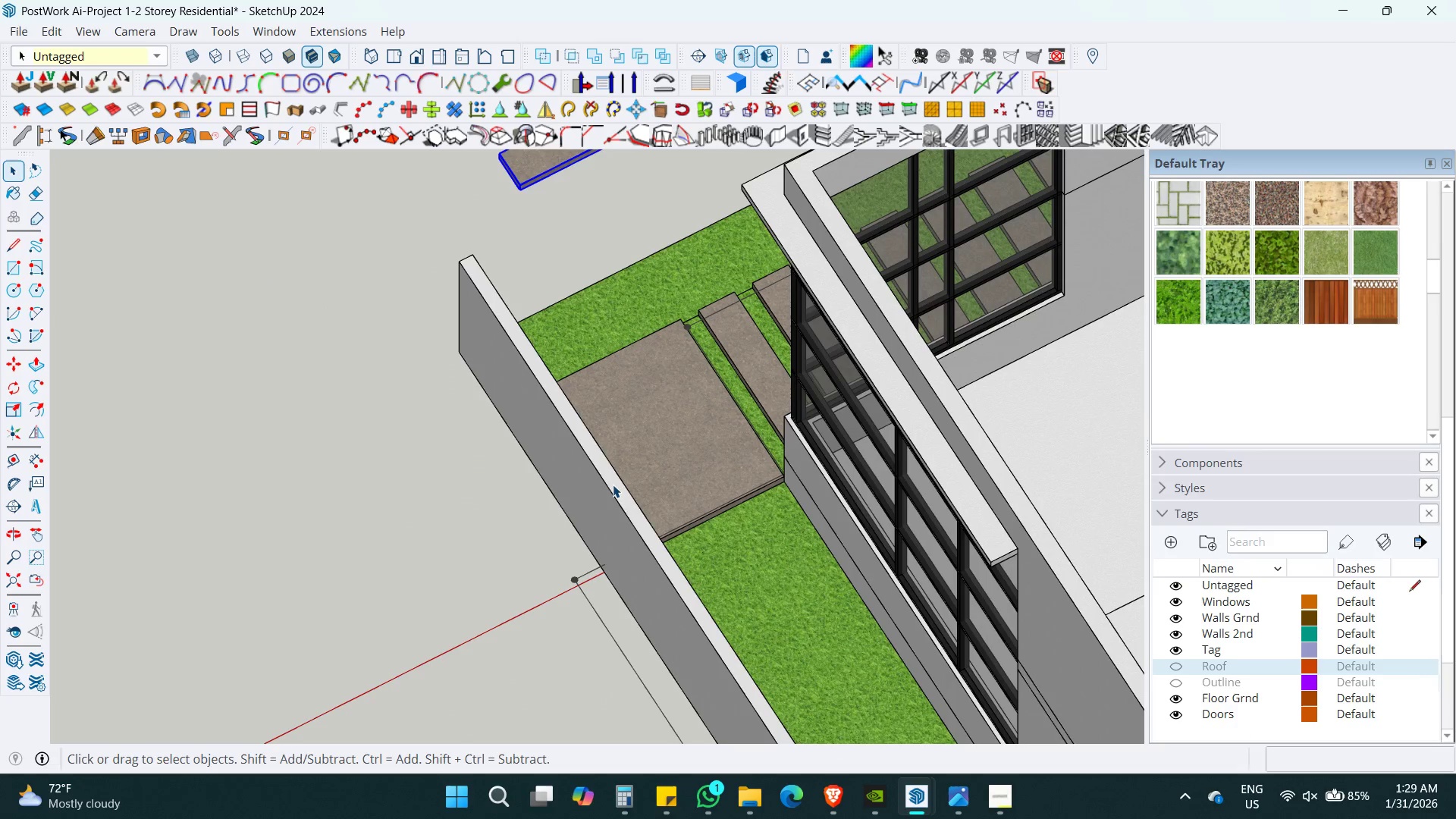 
left_click([613, 485])
 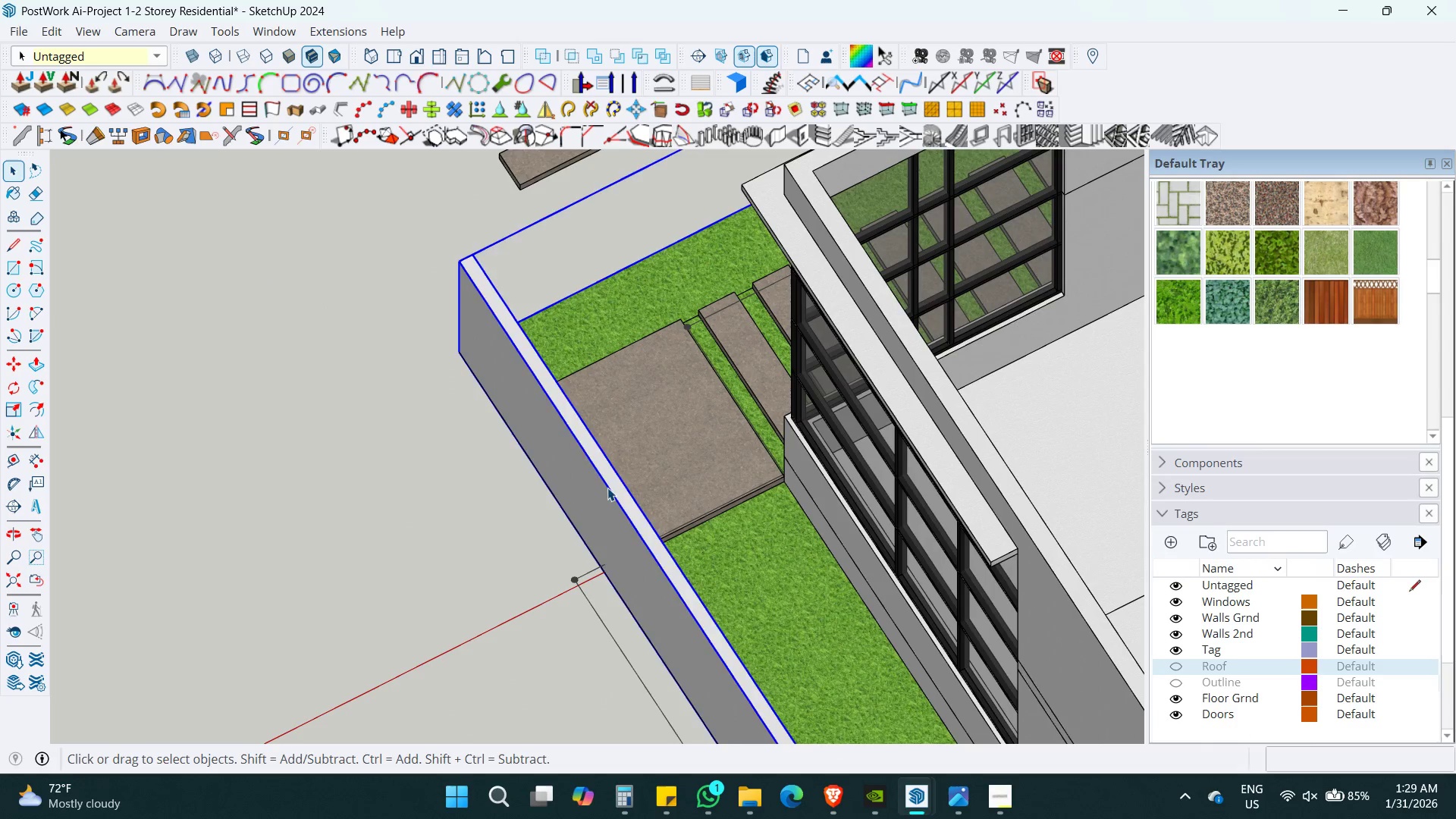 
key(N)
 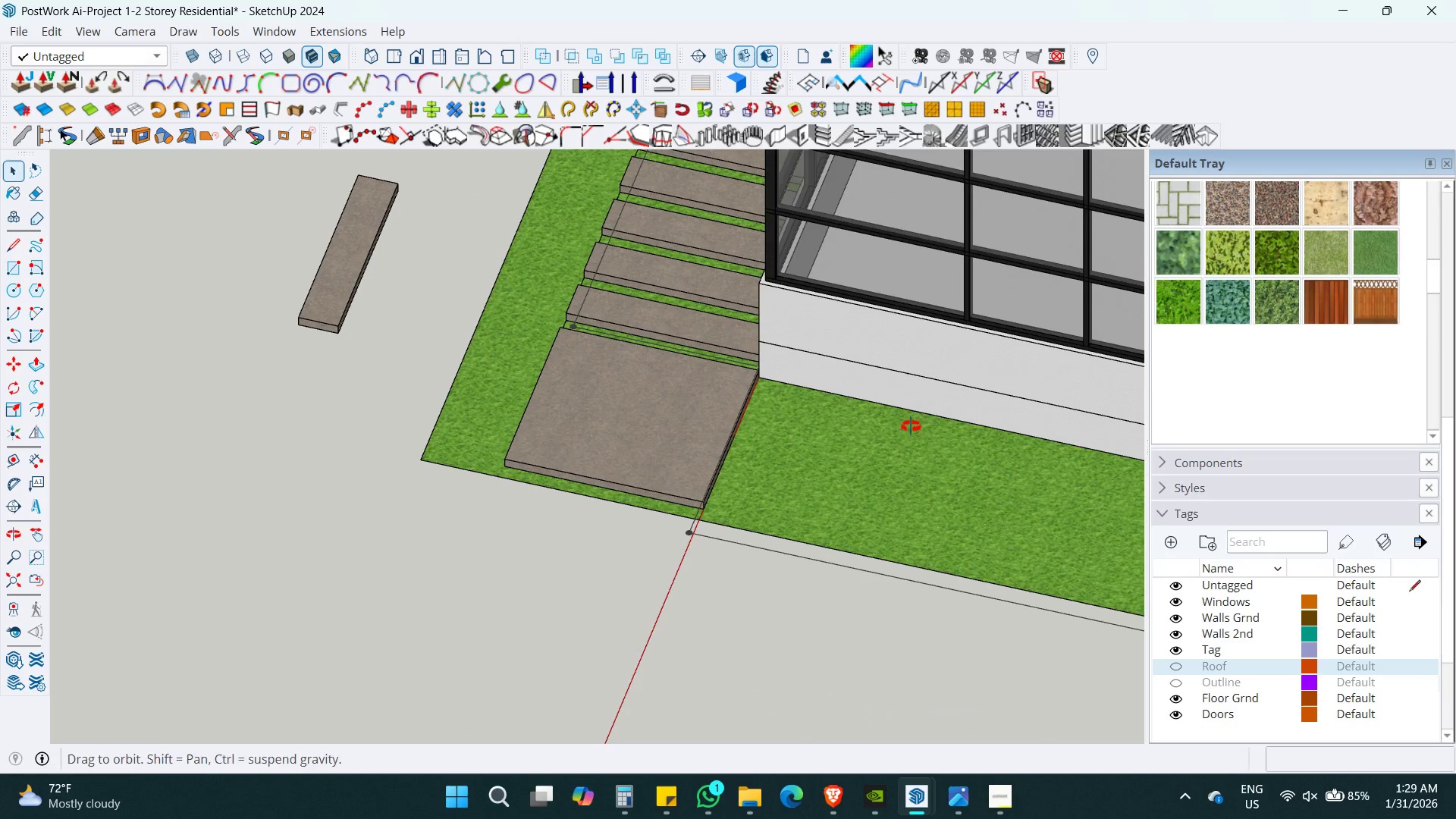 
key(Space)
 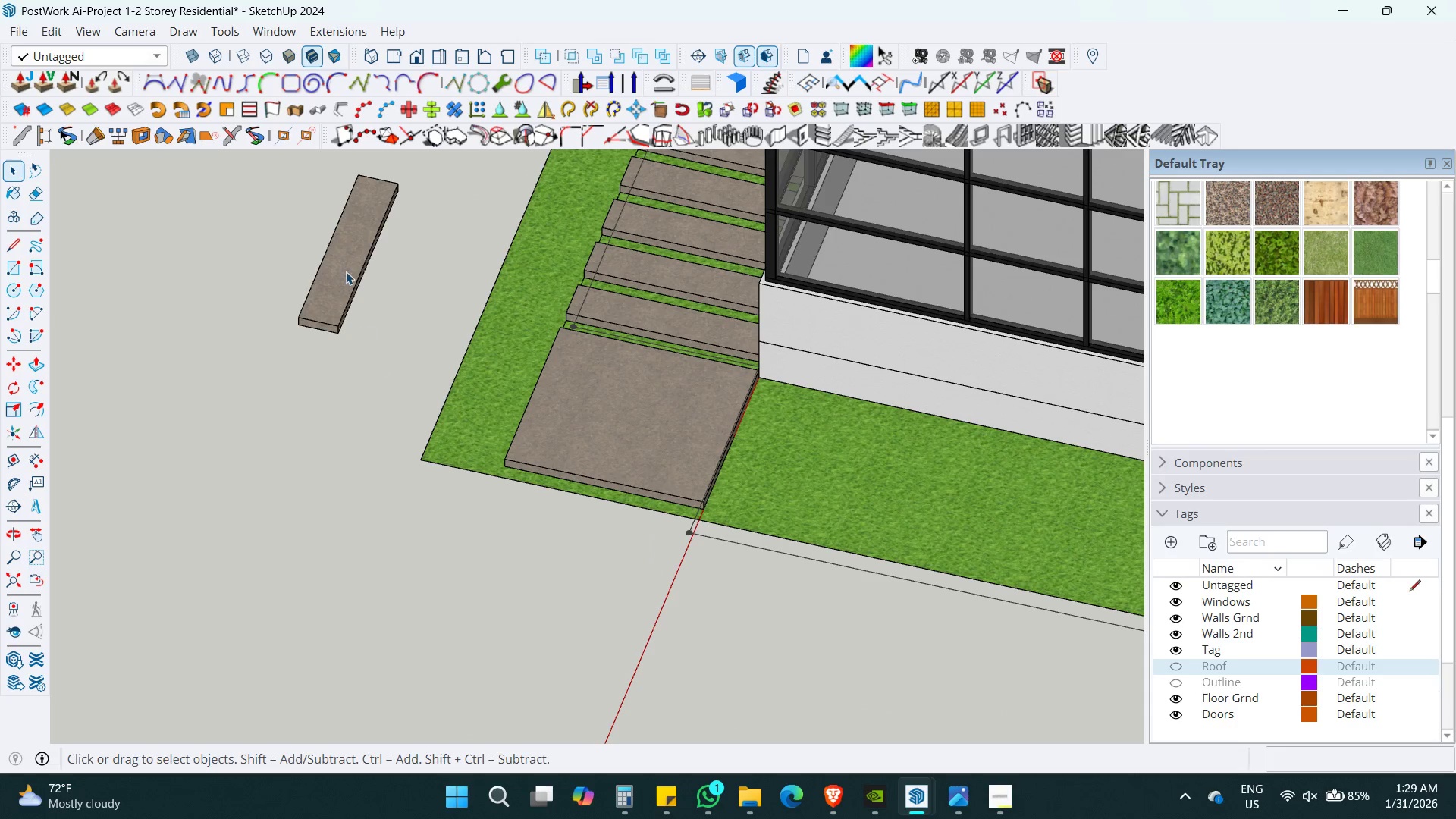 
left_click([344, 267])
 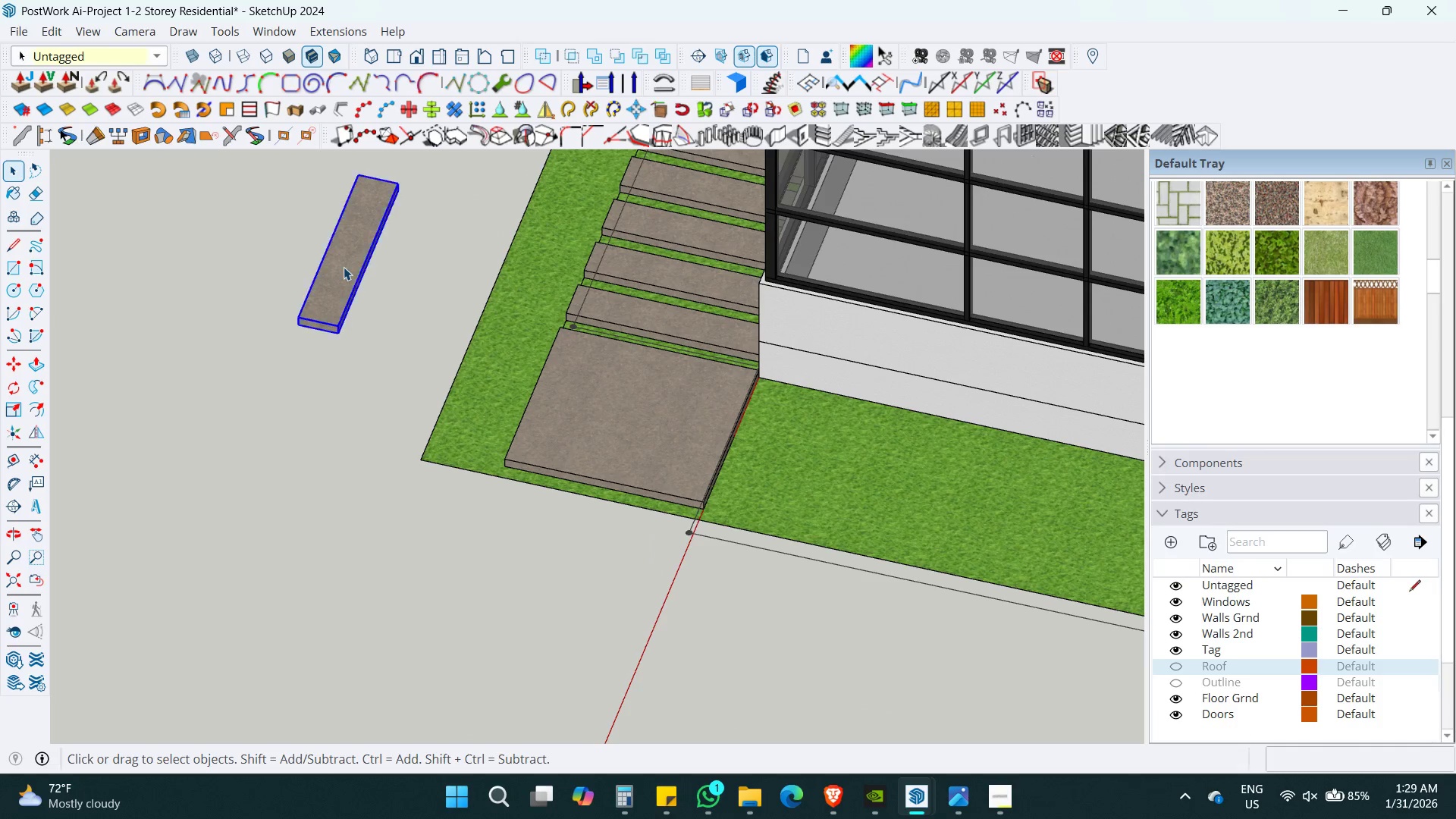 
key(Shift+ShiftLeft)
 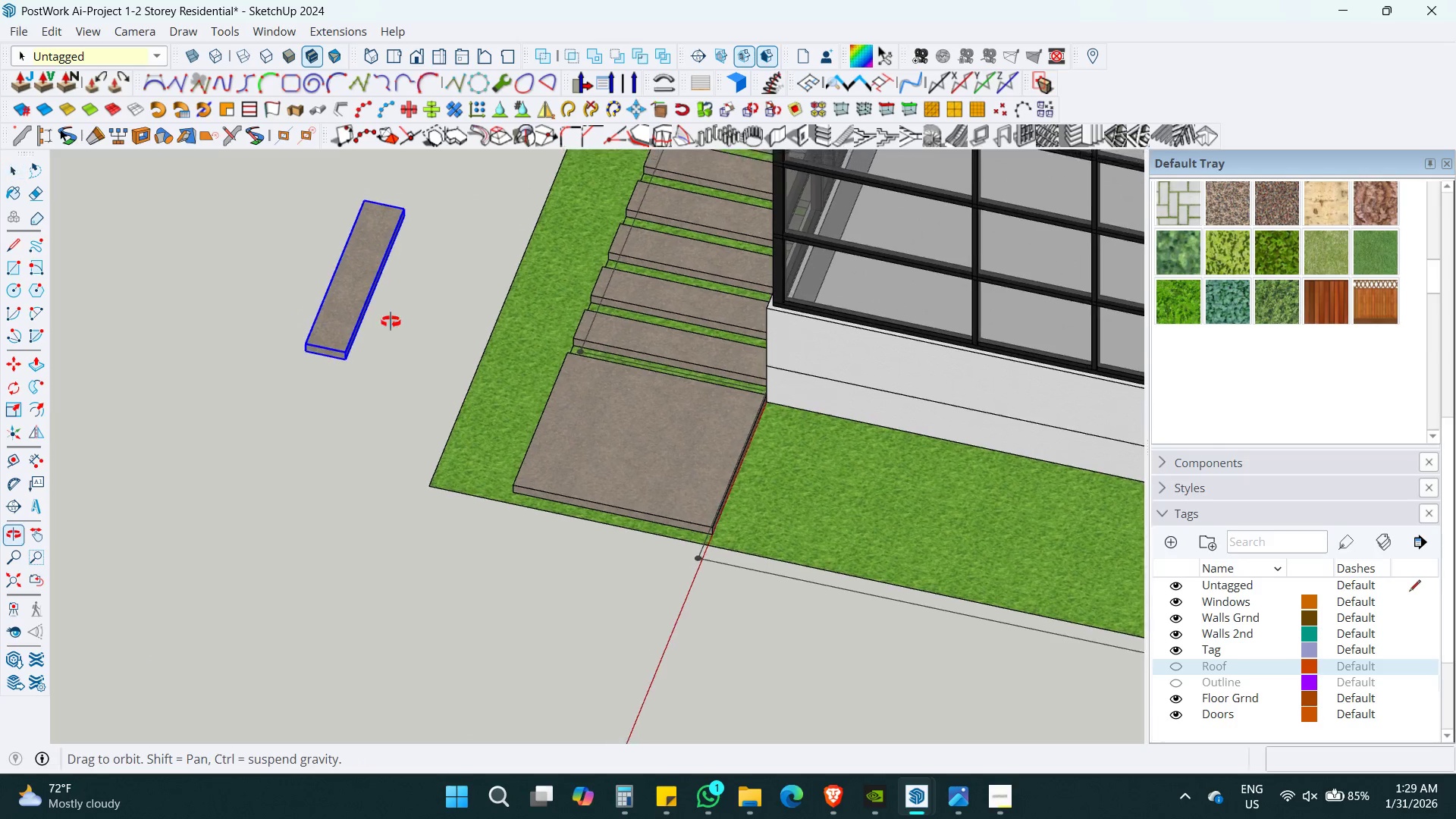 
key(Shift+M)
 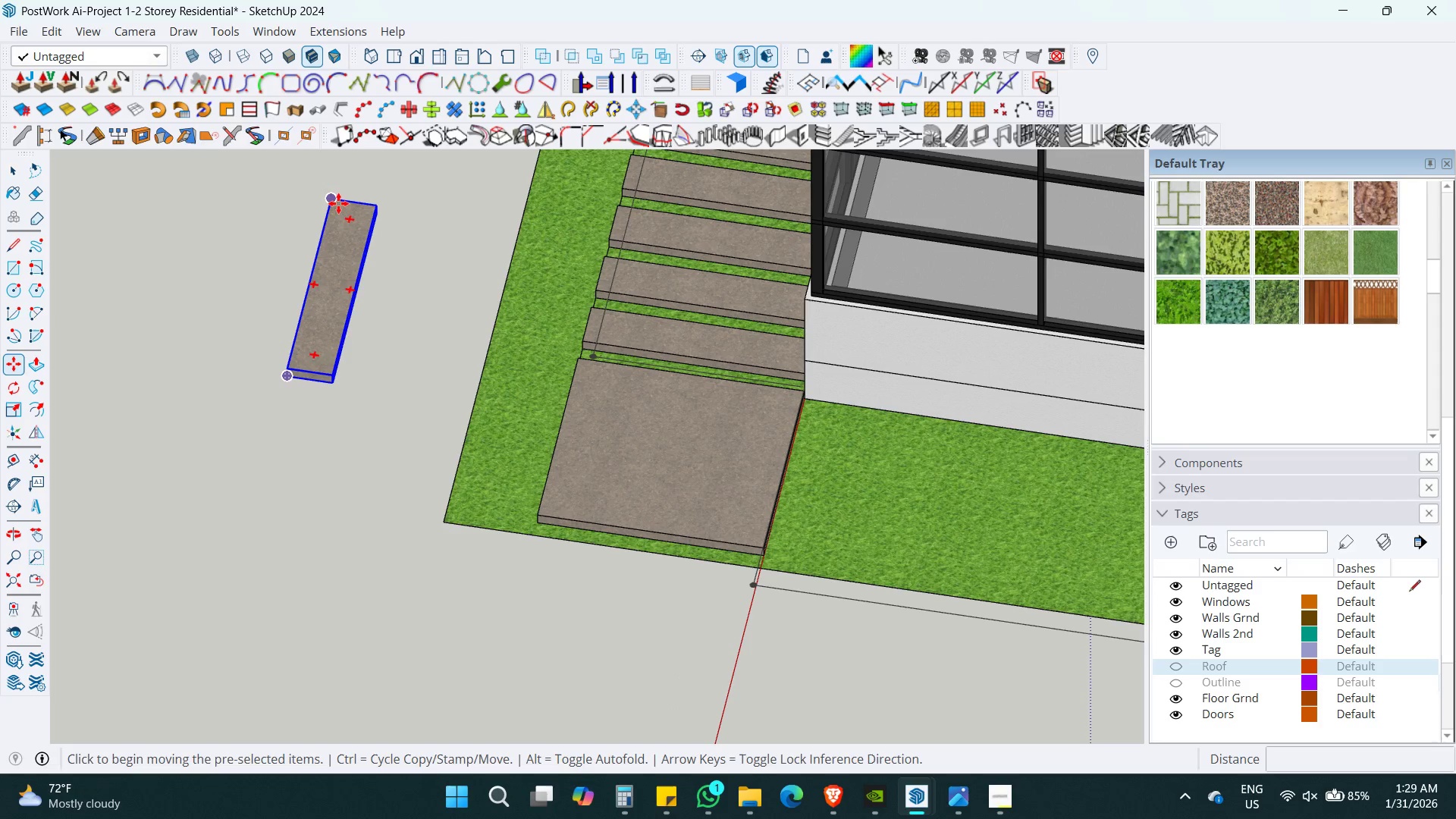 
scroll: coordinate [423, 337], scroll_direction: up, amount: 1.0
 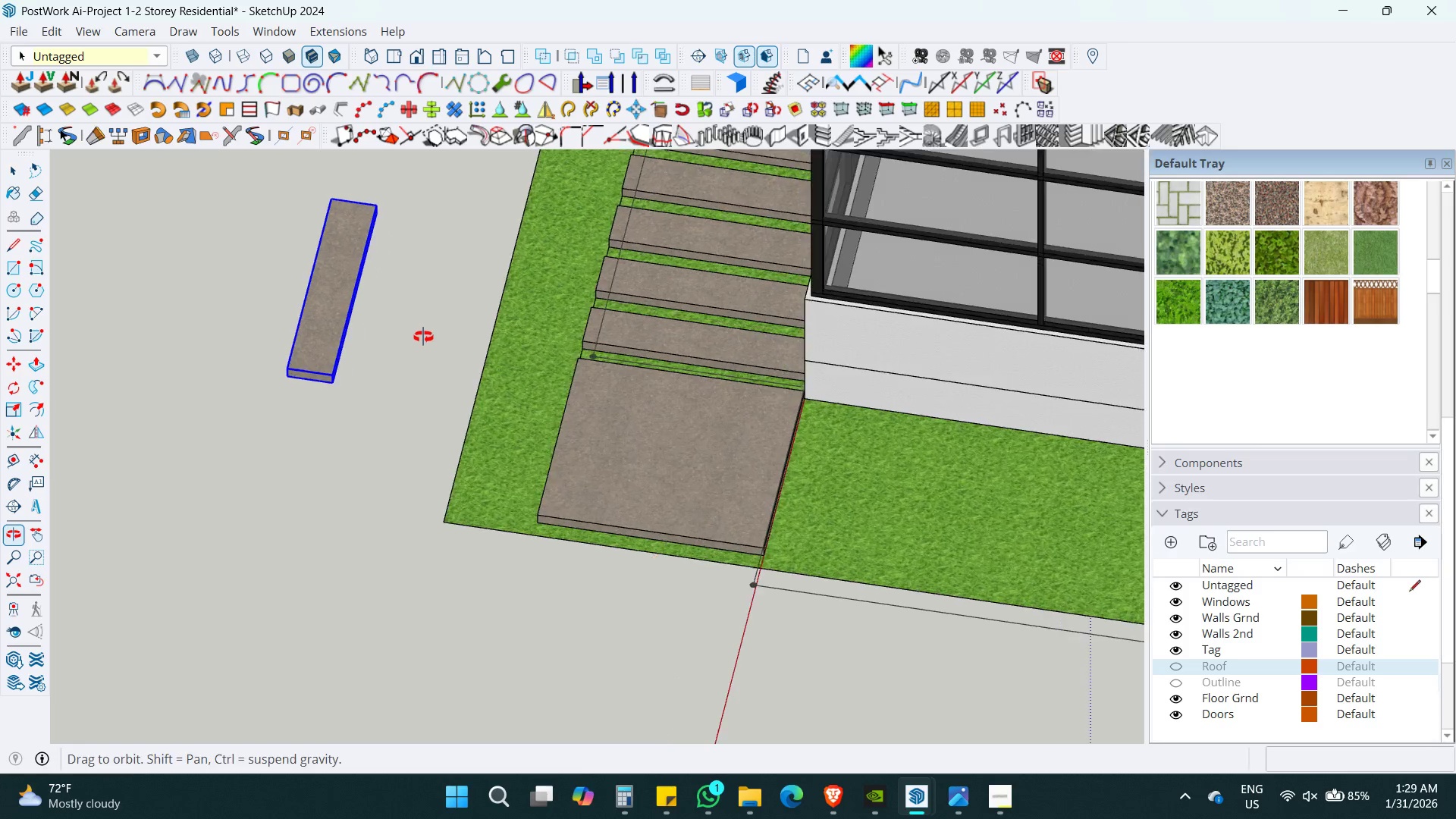 
left_click([338, 202])
 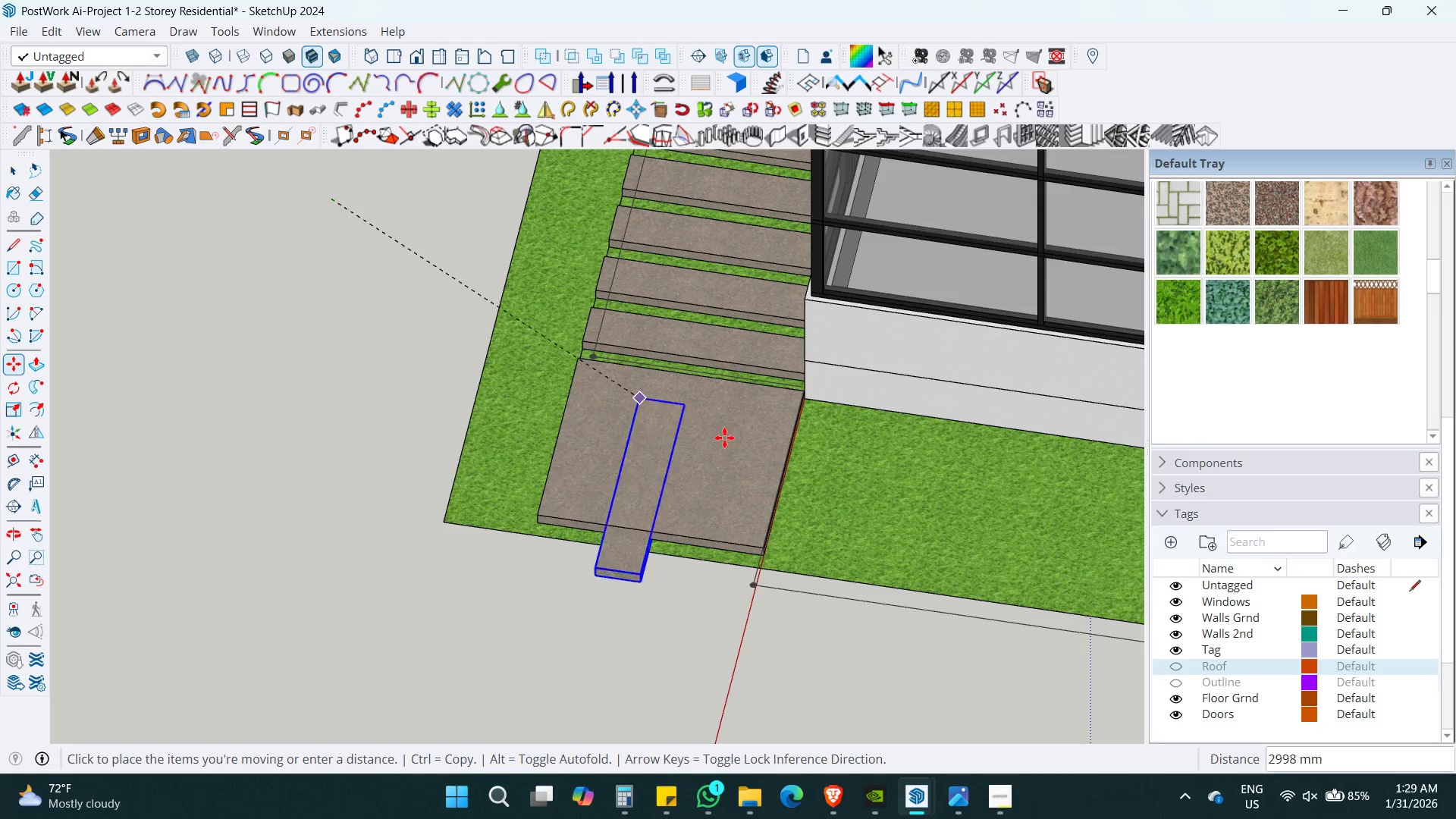 
scroll: coordinate [888, 450], scroll_direction: up, amount: 3.0
 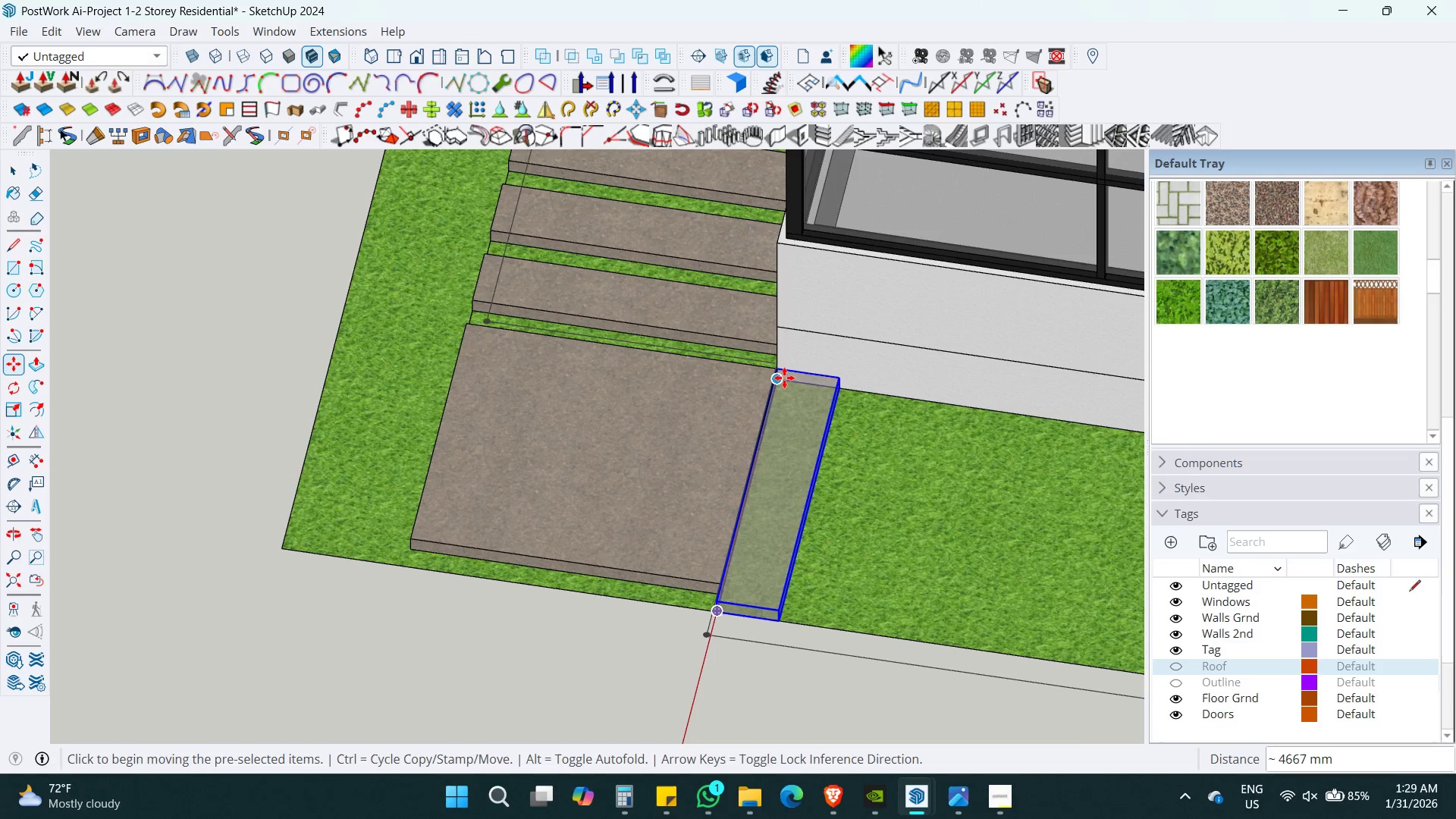 
double_click([784, 378])
 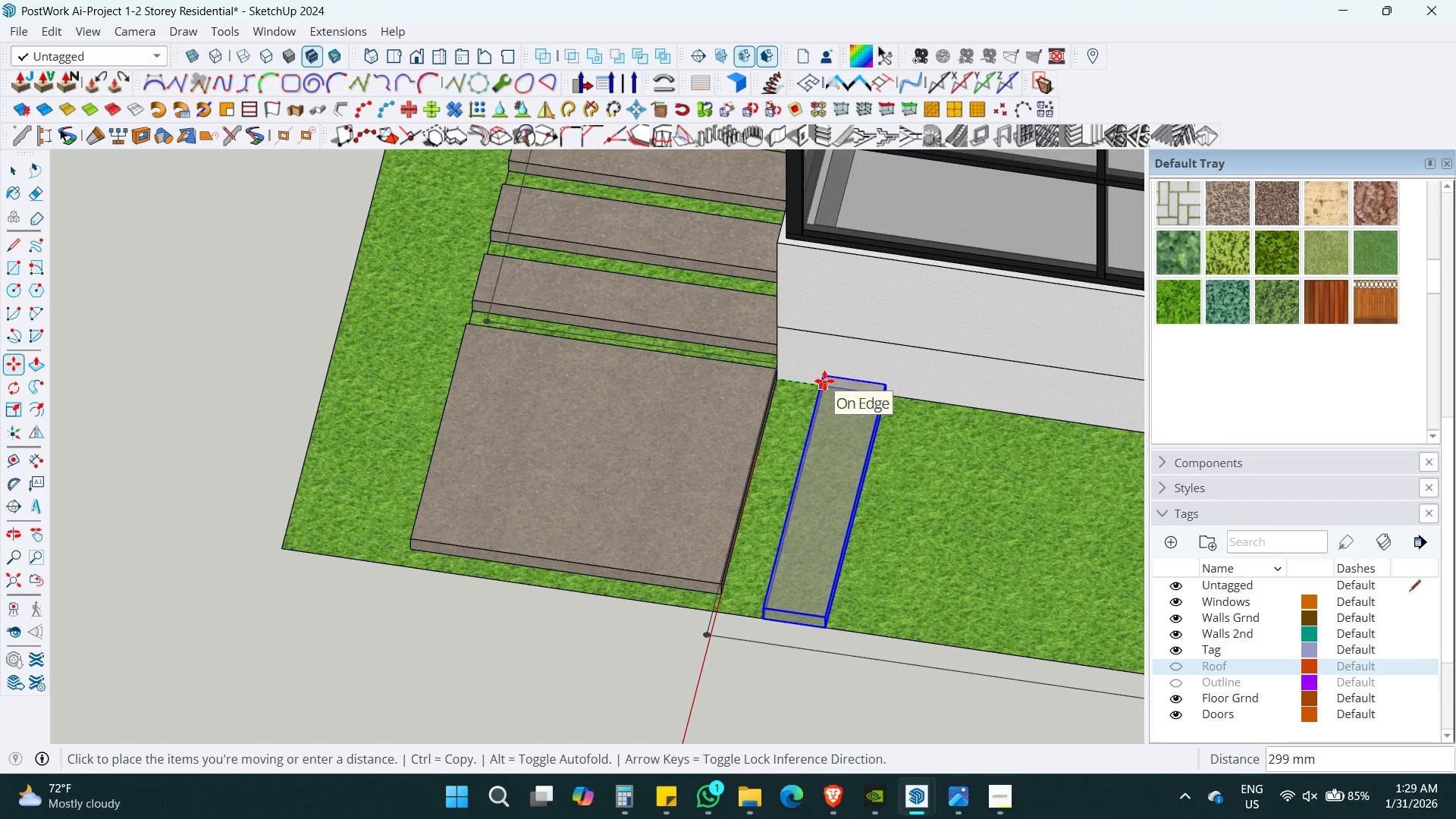 
key(Numpad2)
 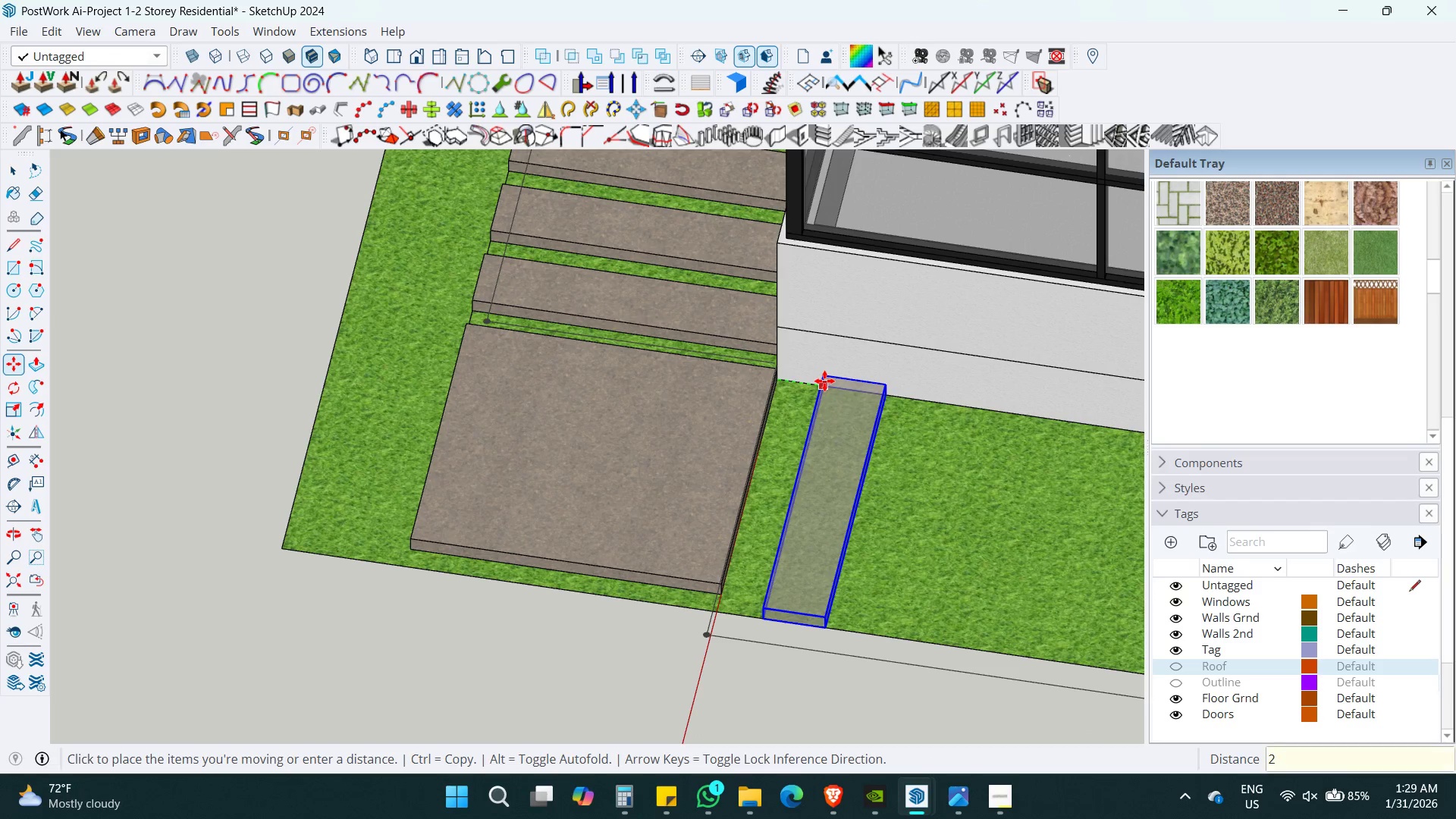 
key(Numpad0)
 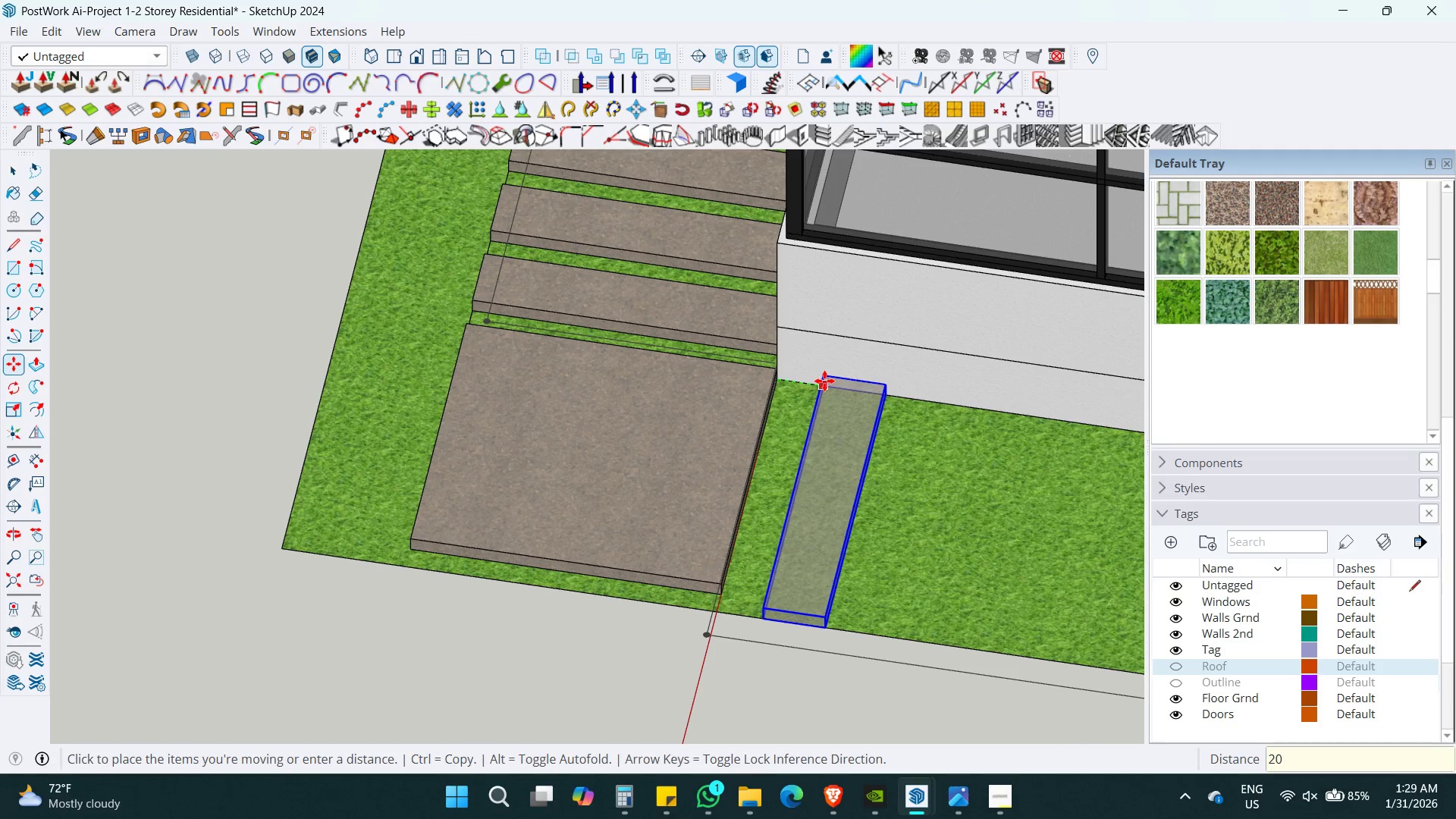 
key(Numpad0)
 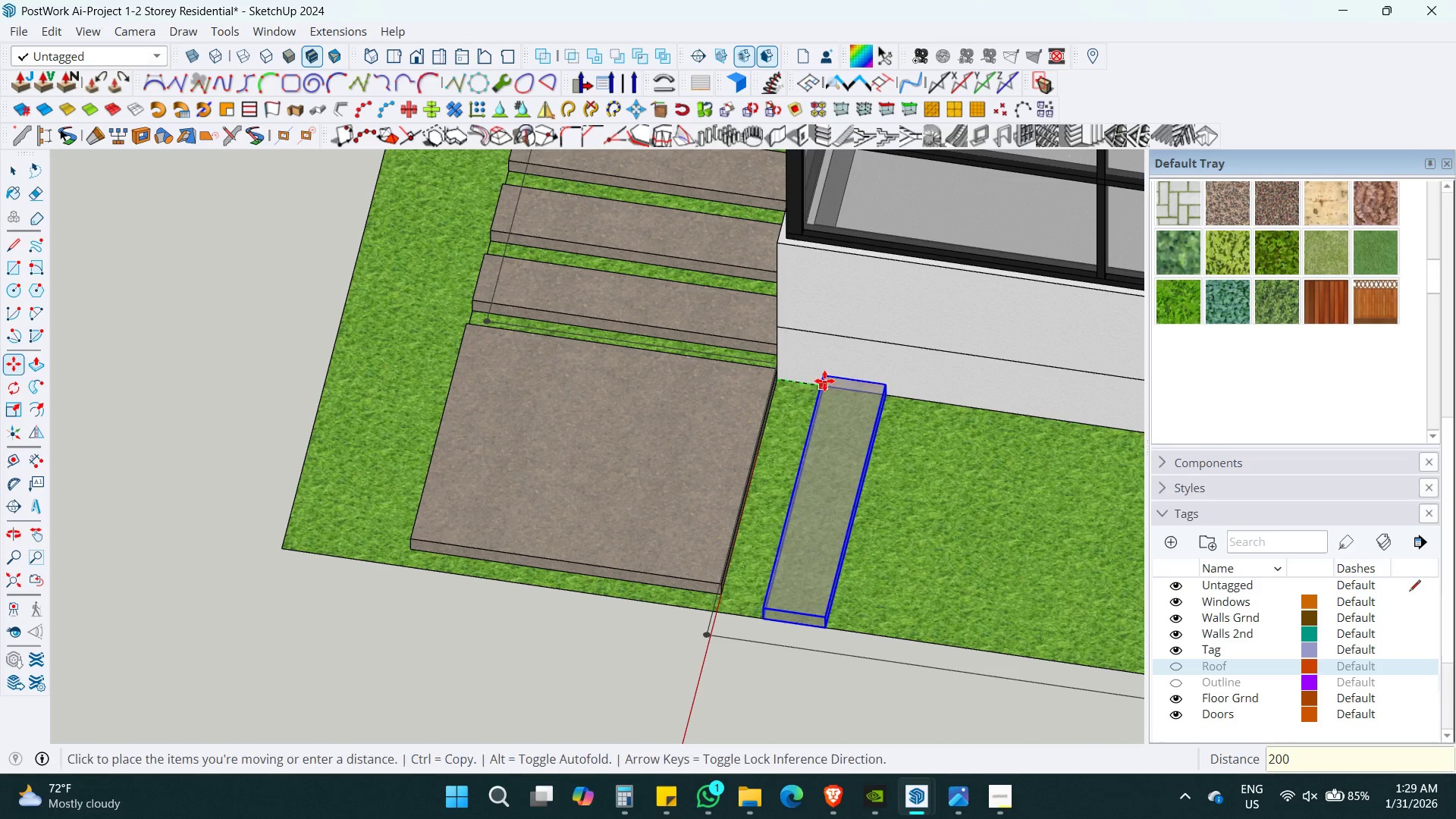 
key(Enter)
 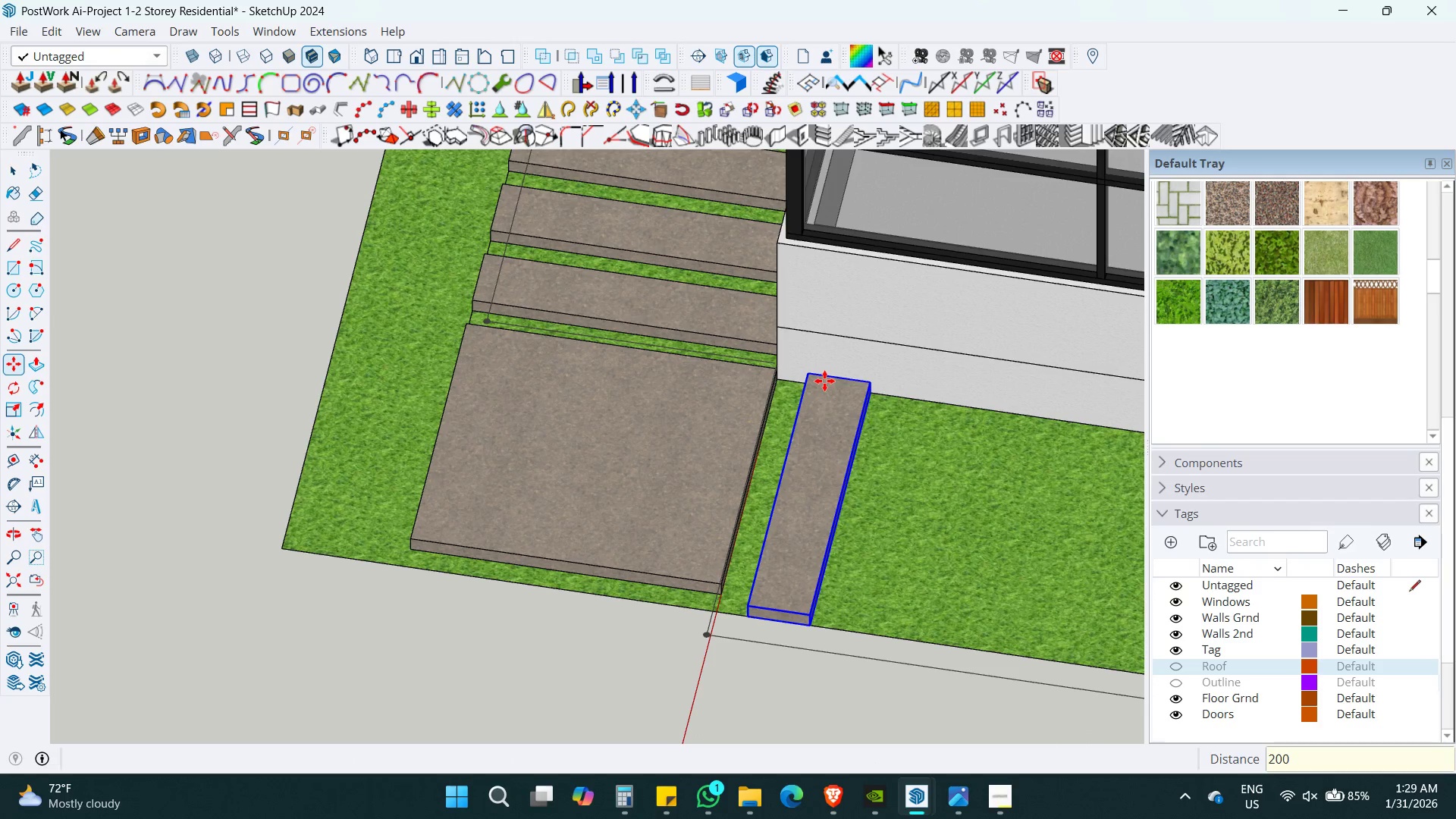 
key(Space)
 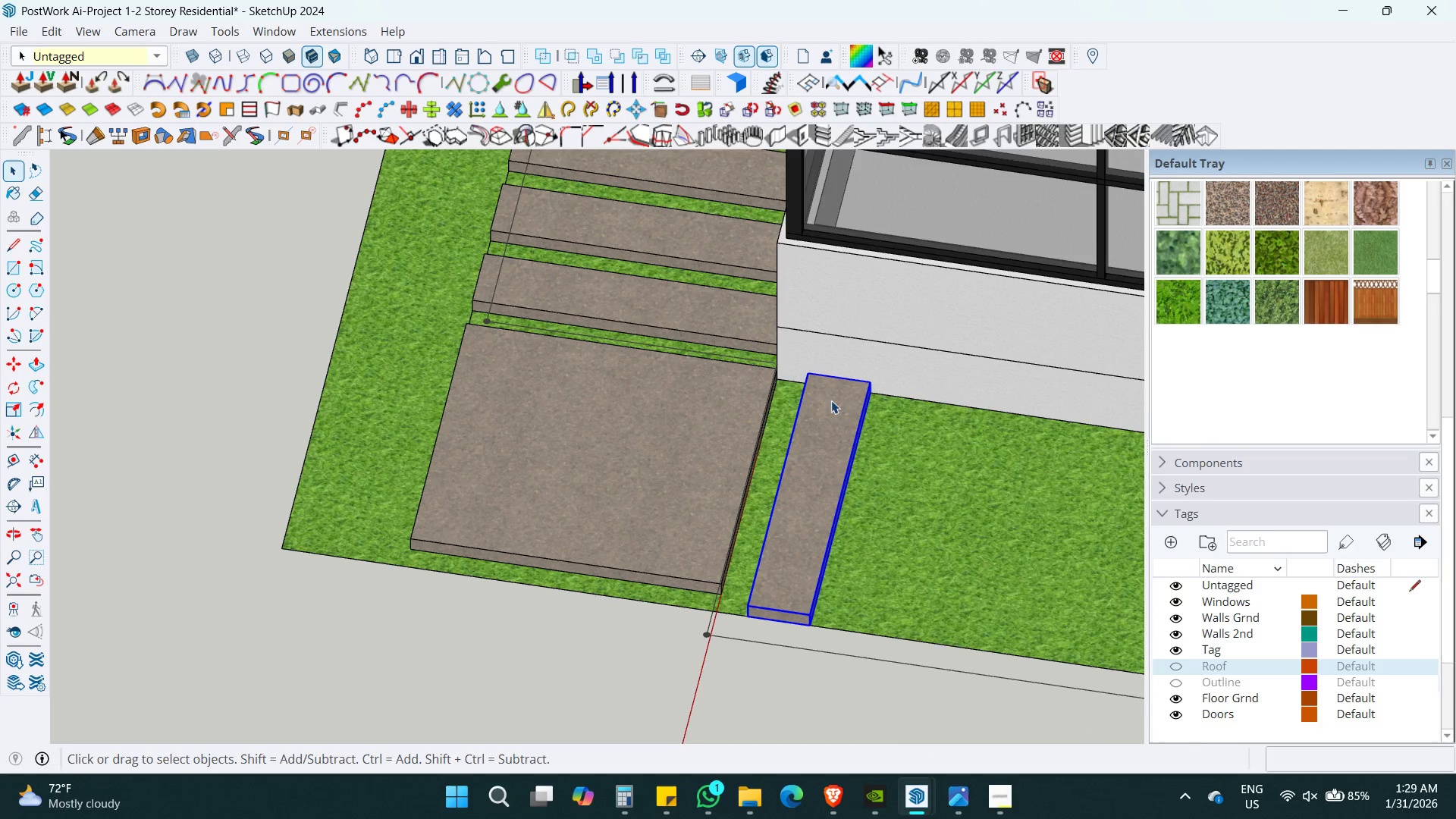 
right_click([836, 415])
 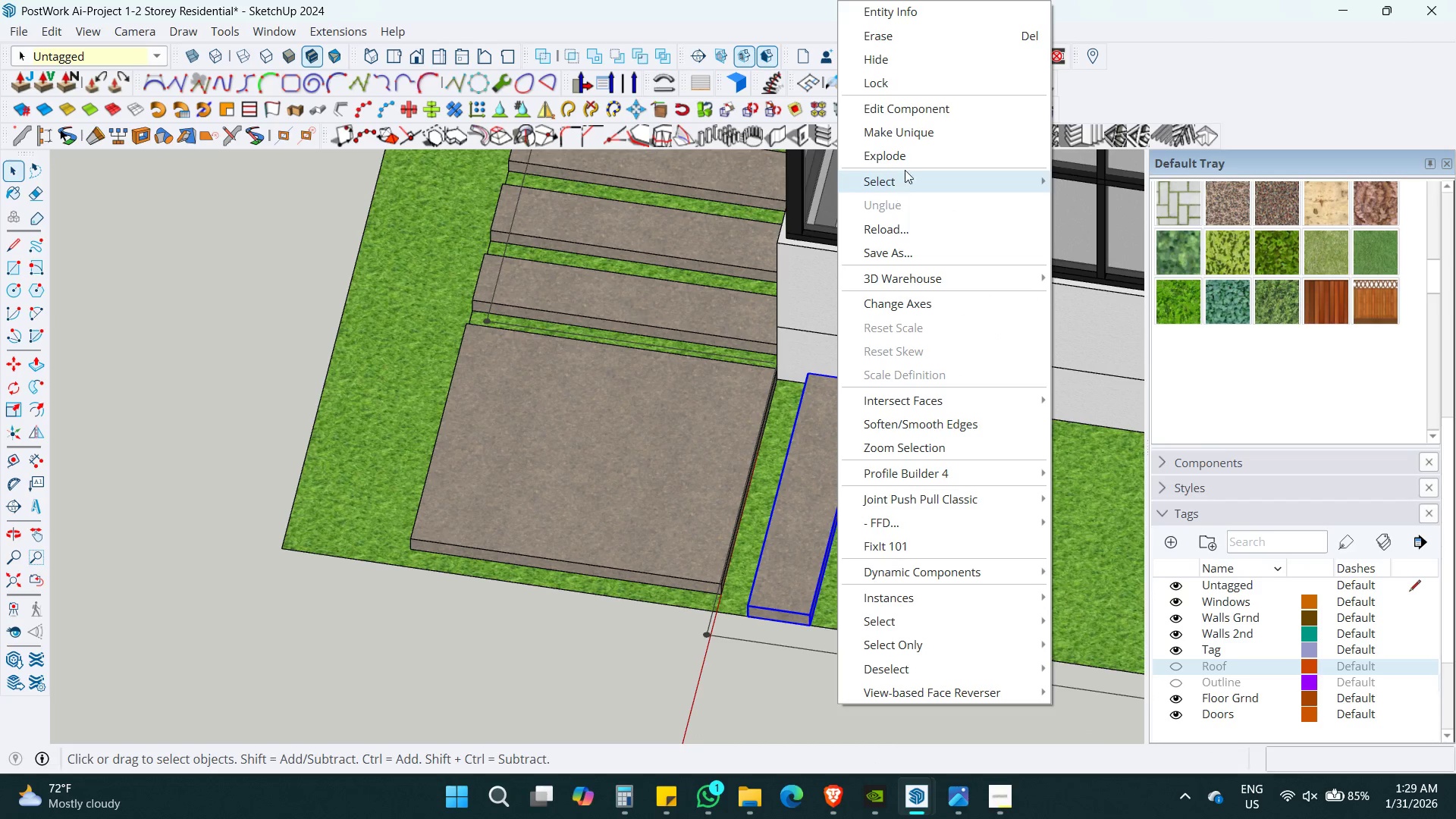 
left_click([922, 130])
 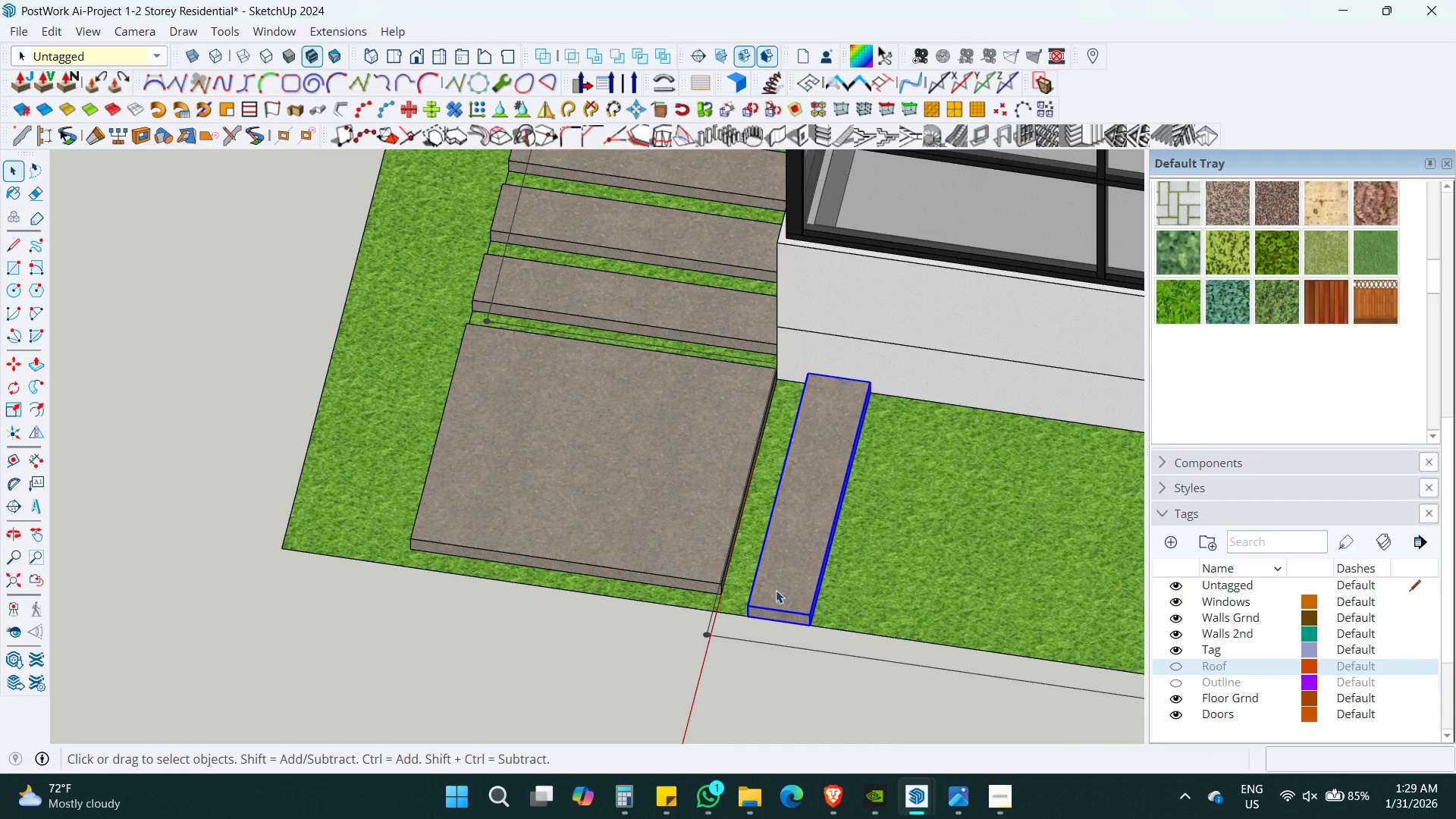 
left_click([777, 612])
 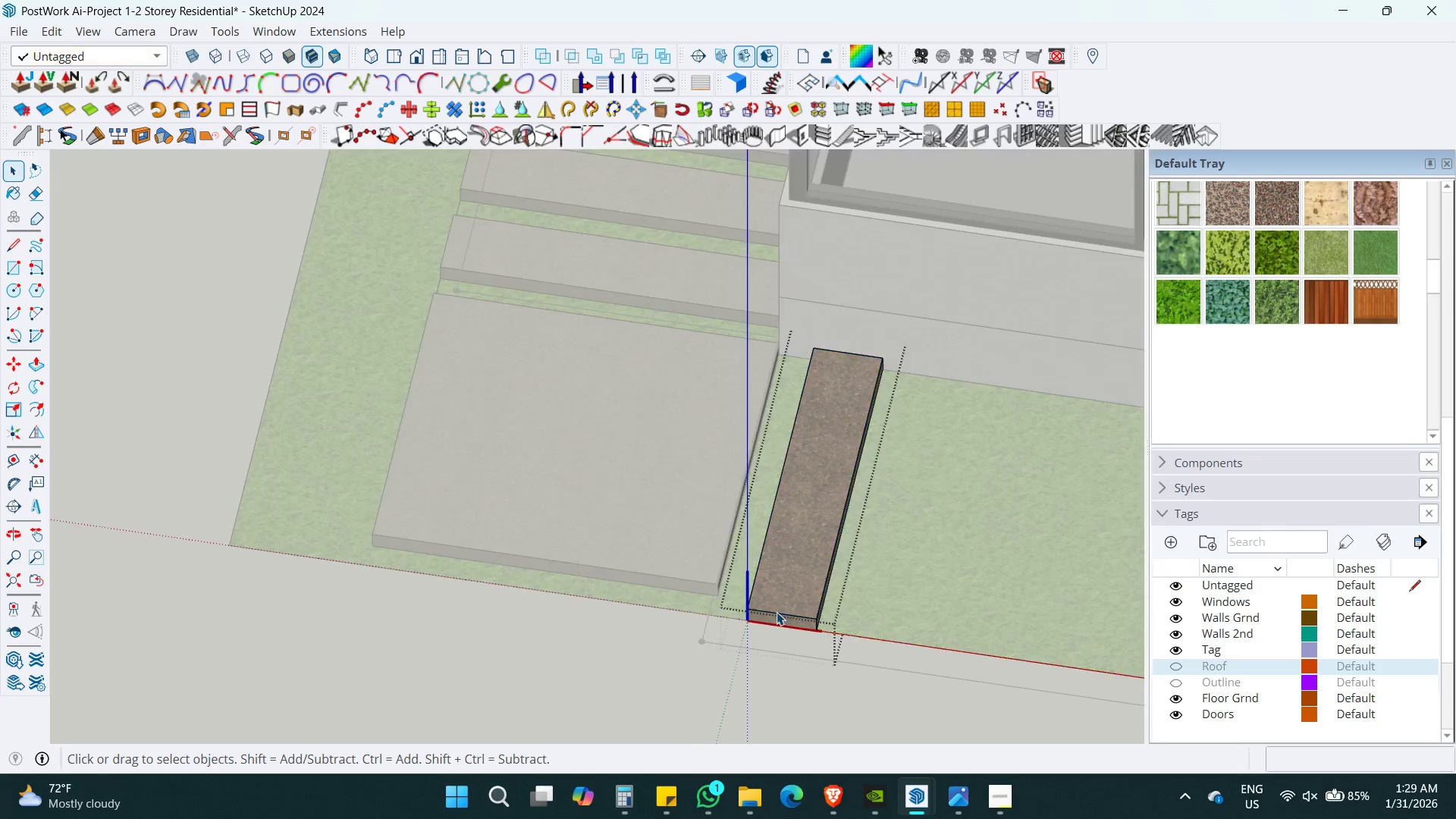 
scroll: coordinate [758, 597], scroll_direction: up, amount: 1.0
 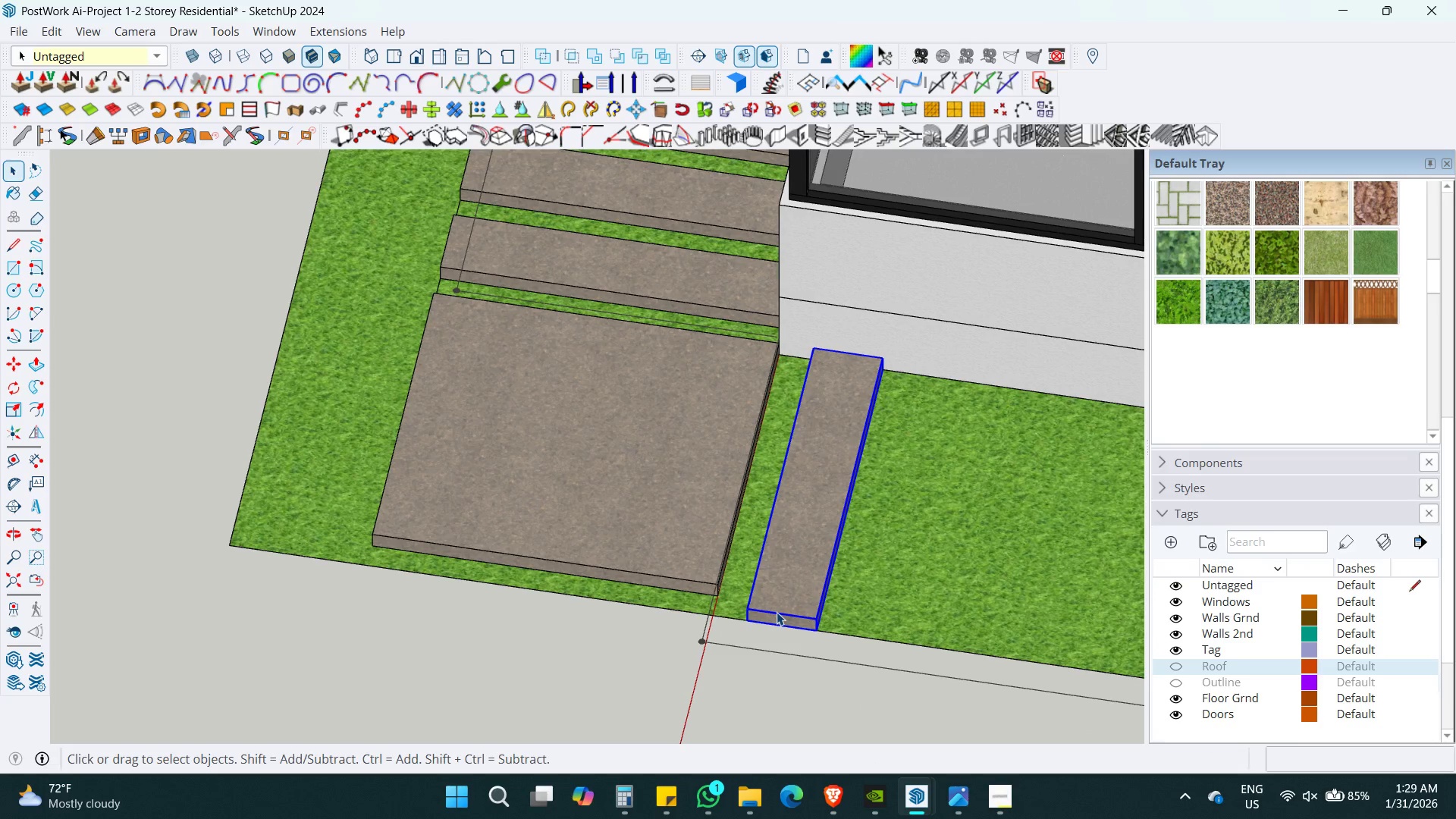 
double_click([777, 612])
 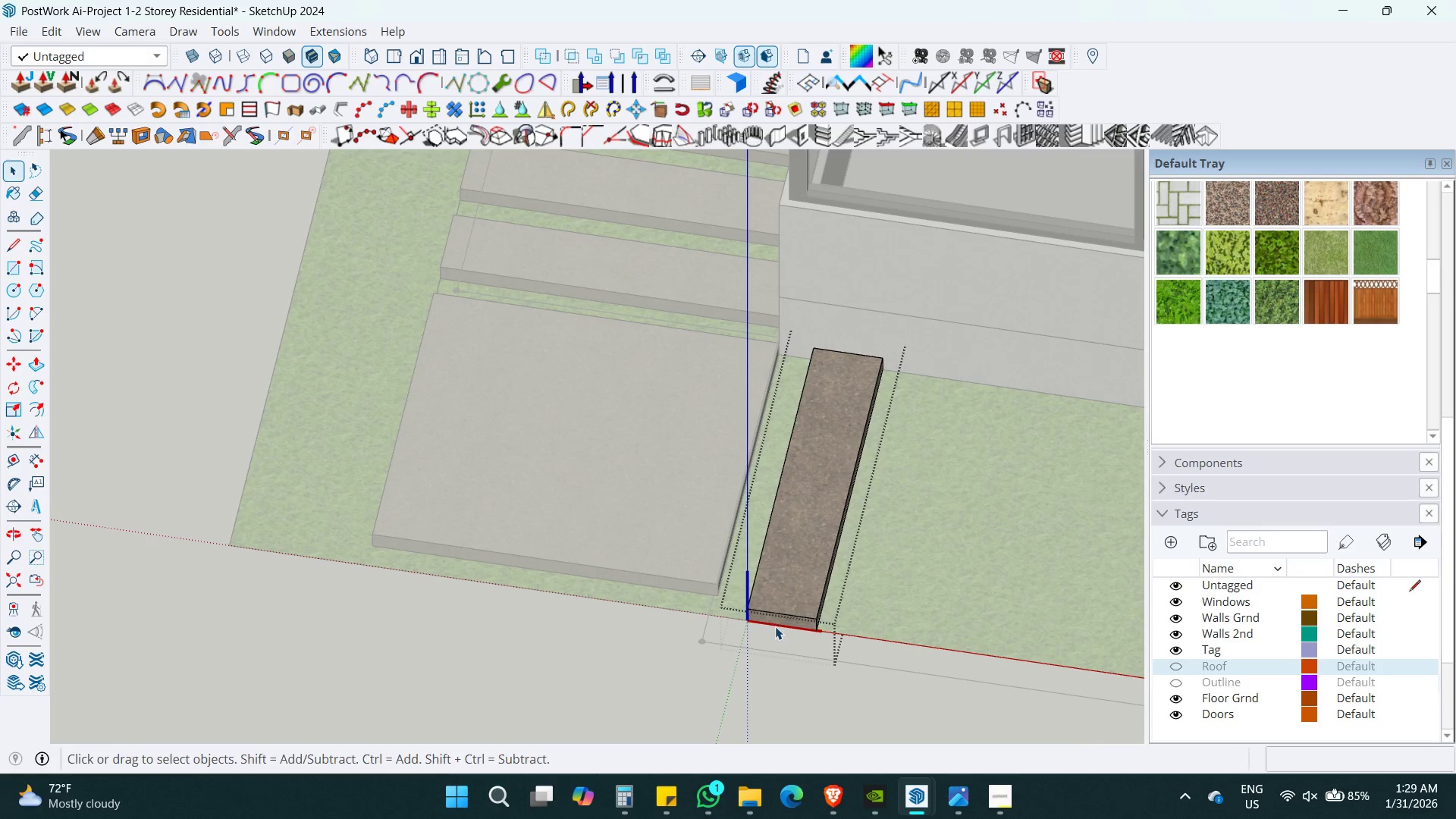 
key(P)
 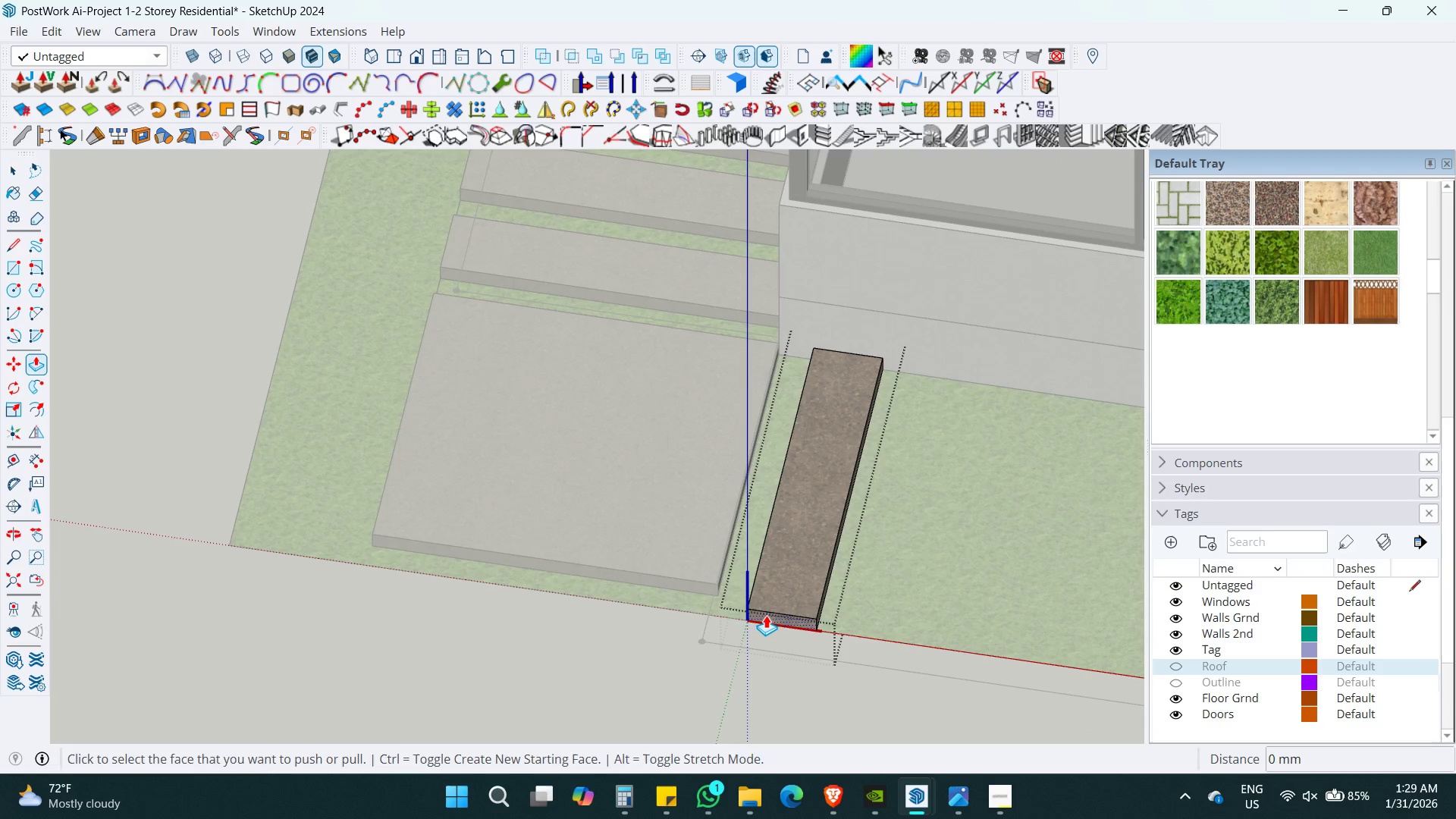 
left_click([766, 611])
 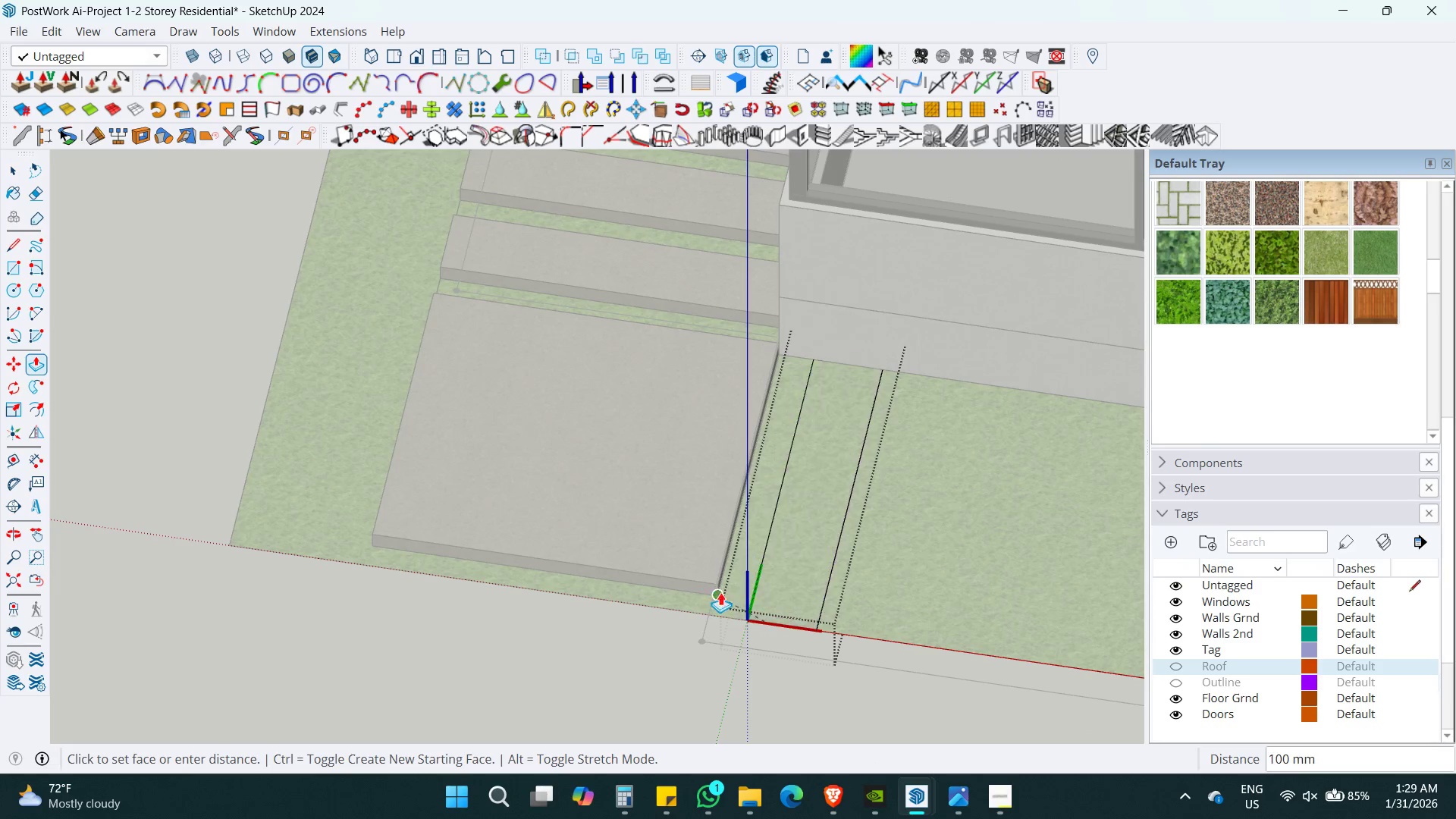 
key(Escape)
 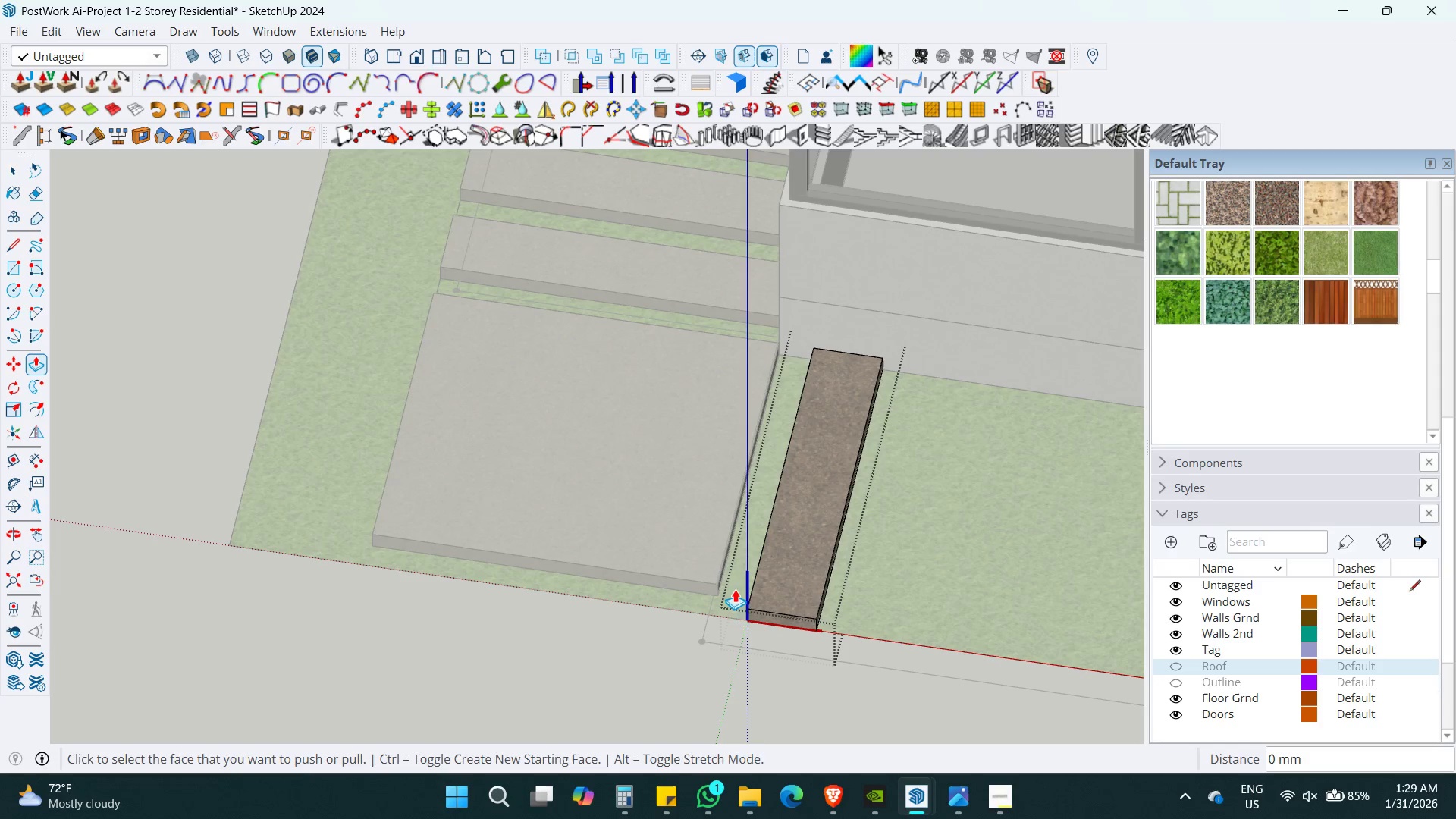 
scroll: coordinate [860, 450], scroll_direction: up, amount: 3.0
 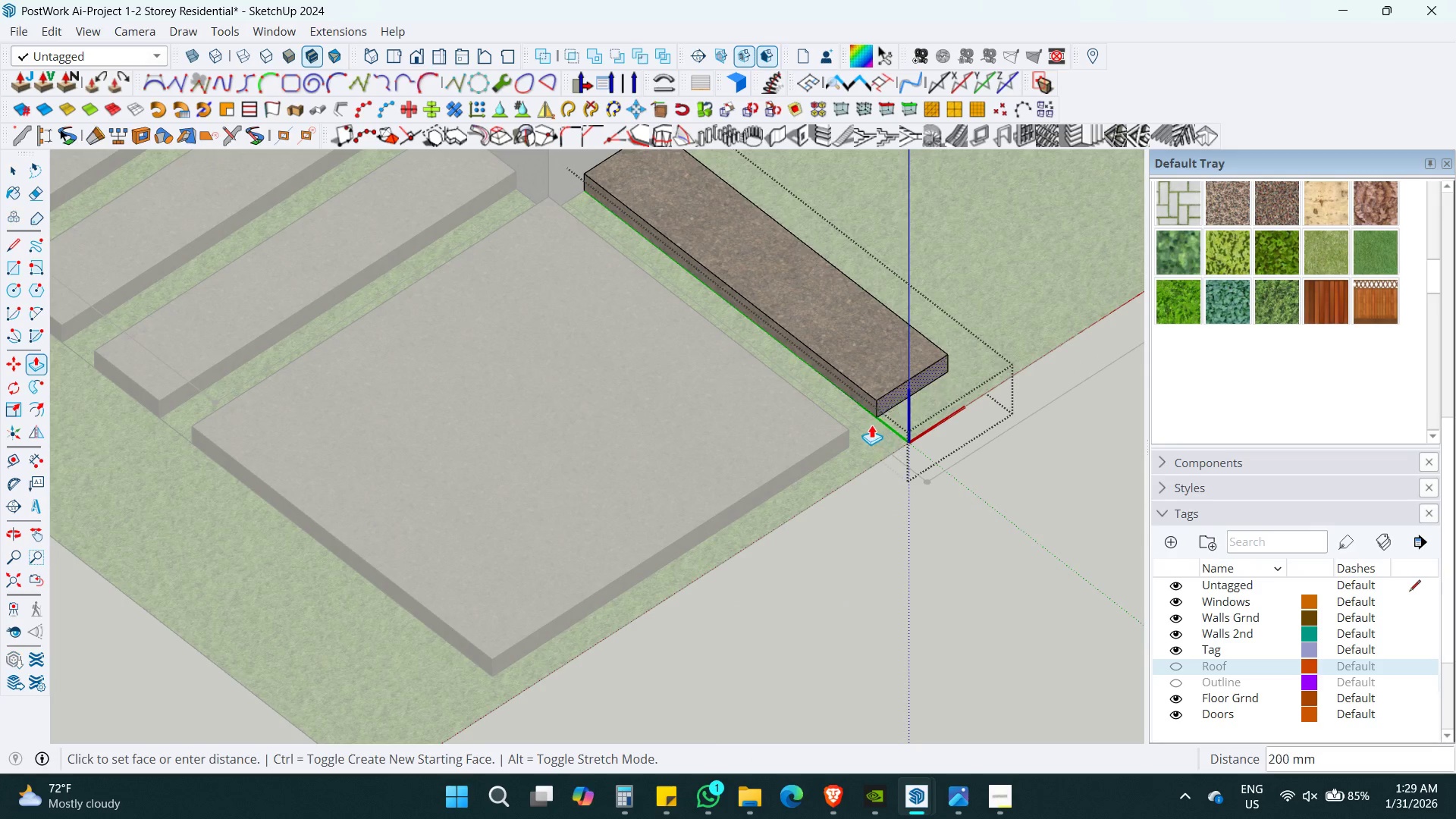 
left_click([845, 428])
 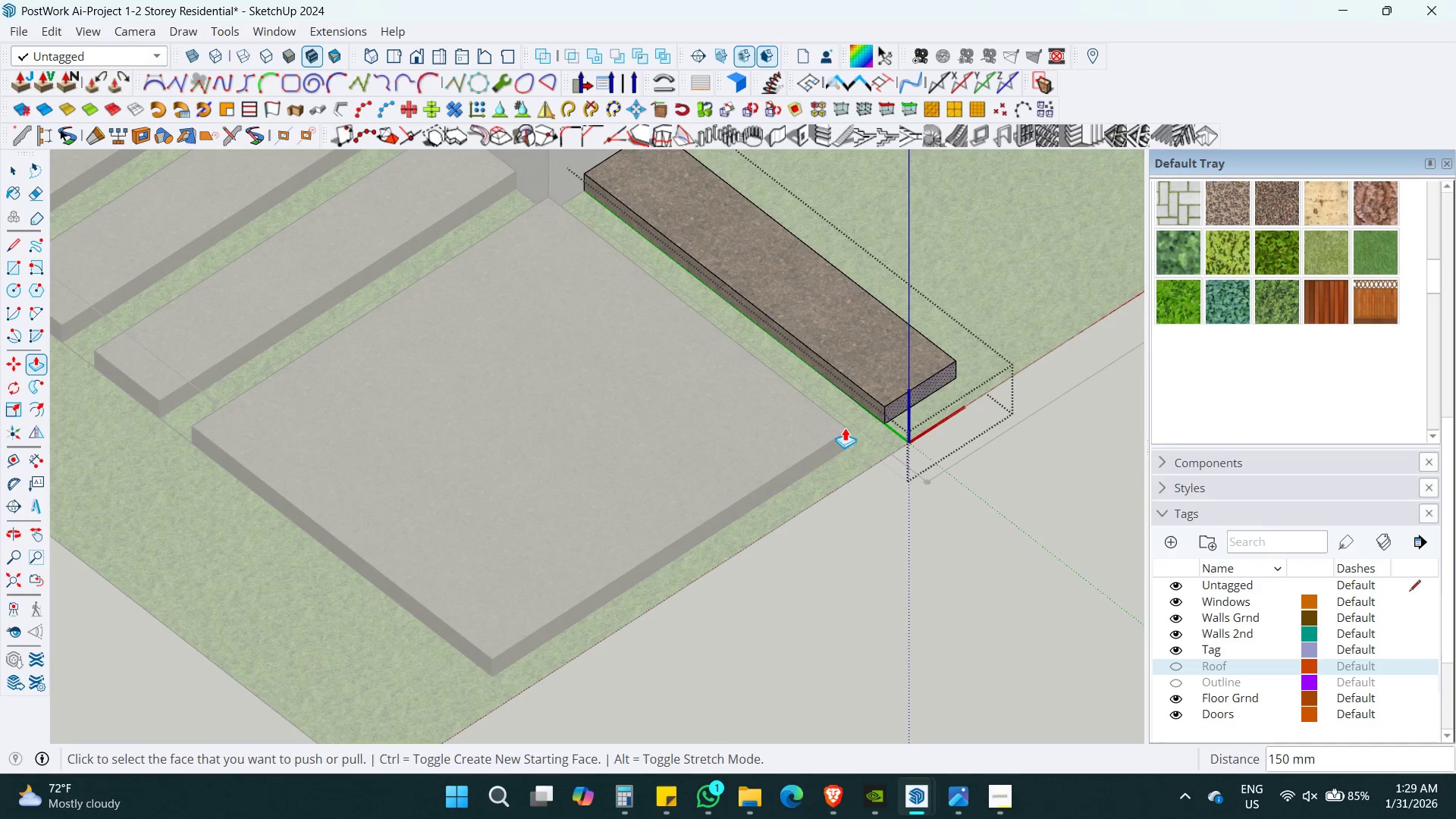 
key(Escape)
 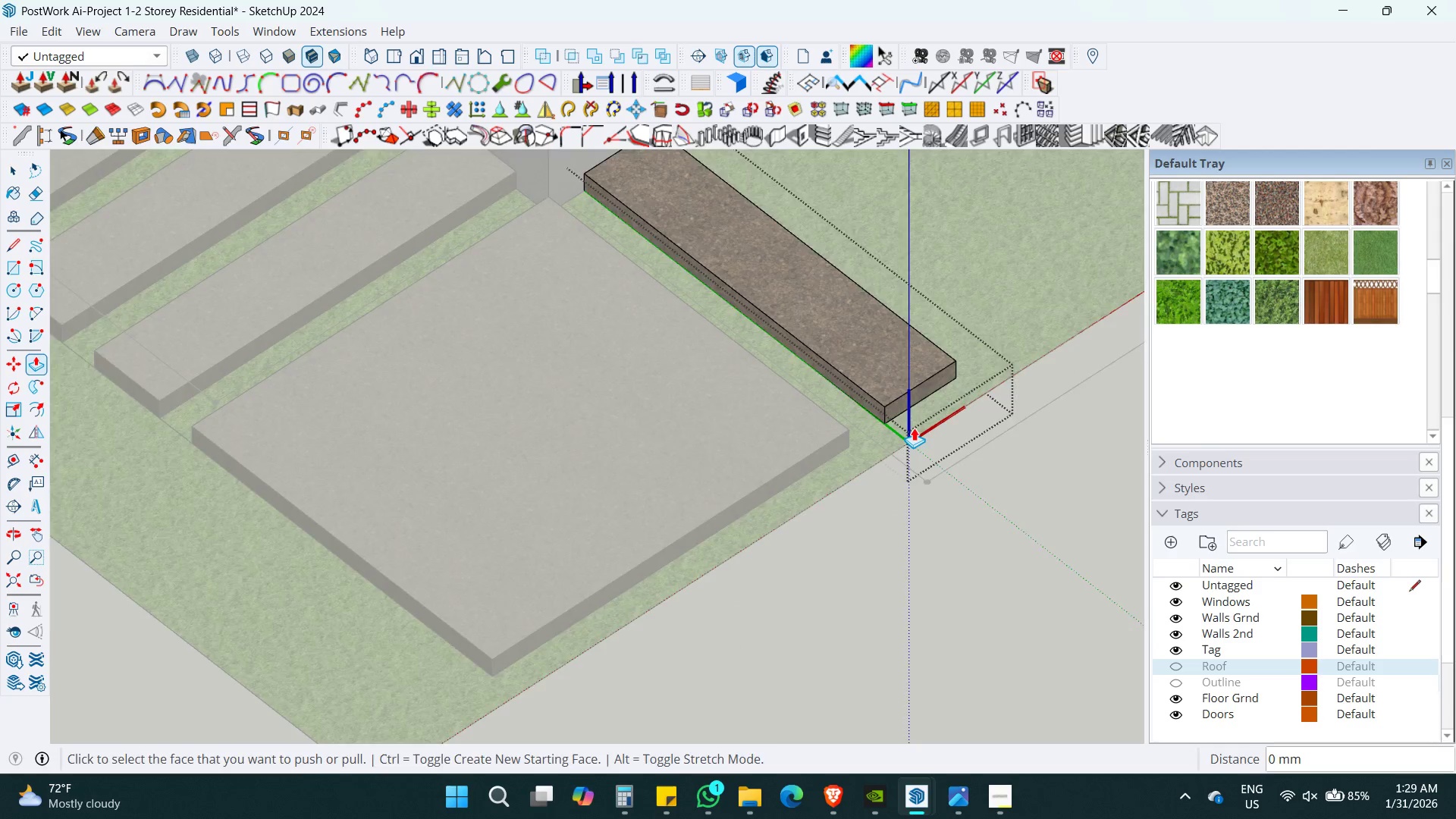 
key(Space)
 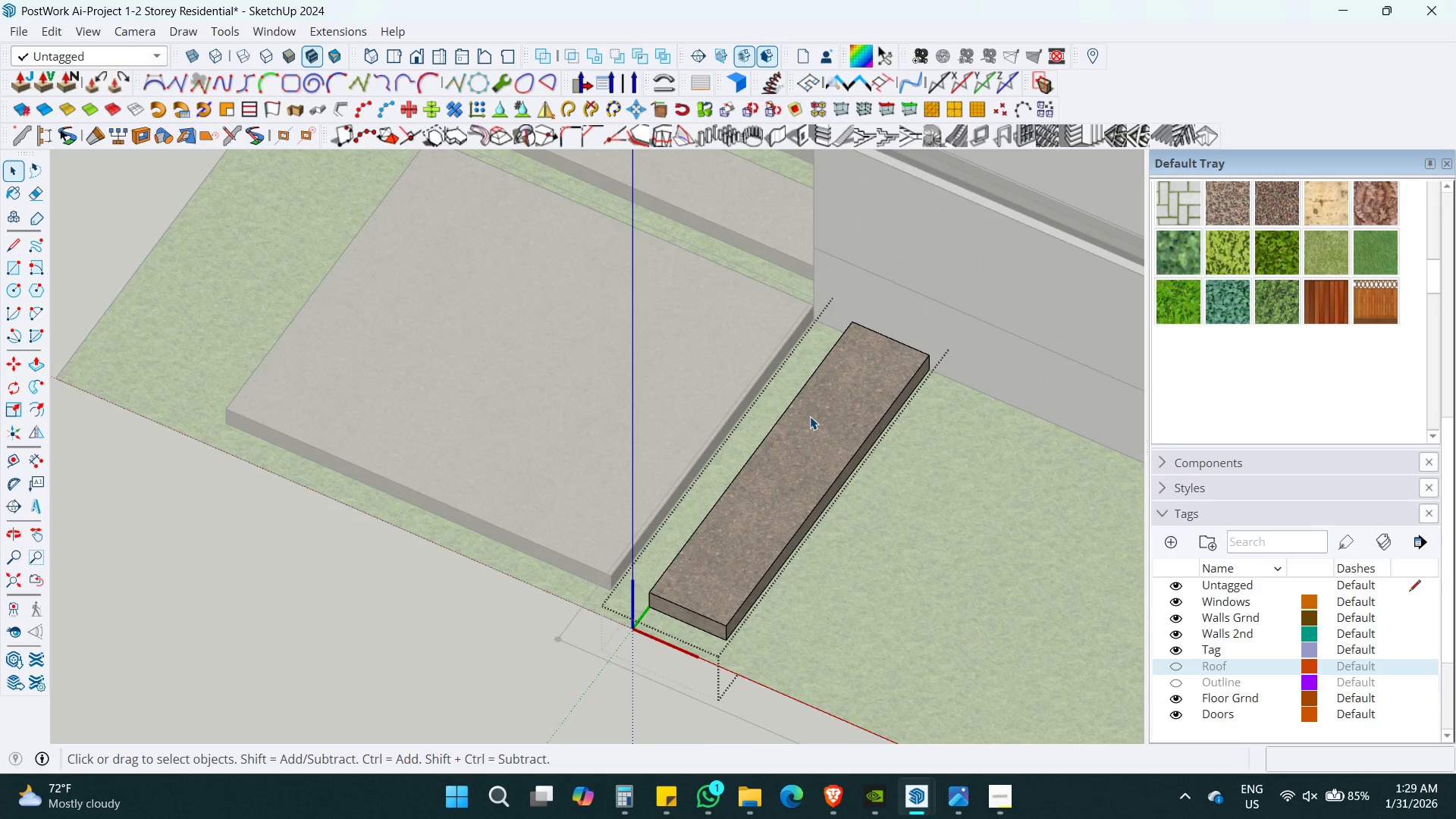 
scroll: coordinate [434, 472], scroll_direction: down, amount: 1.0
 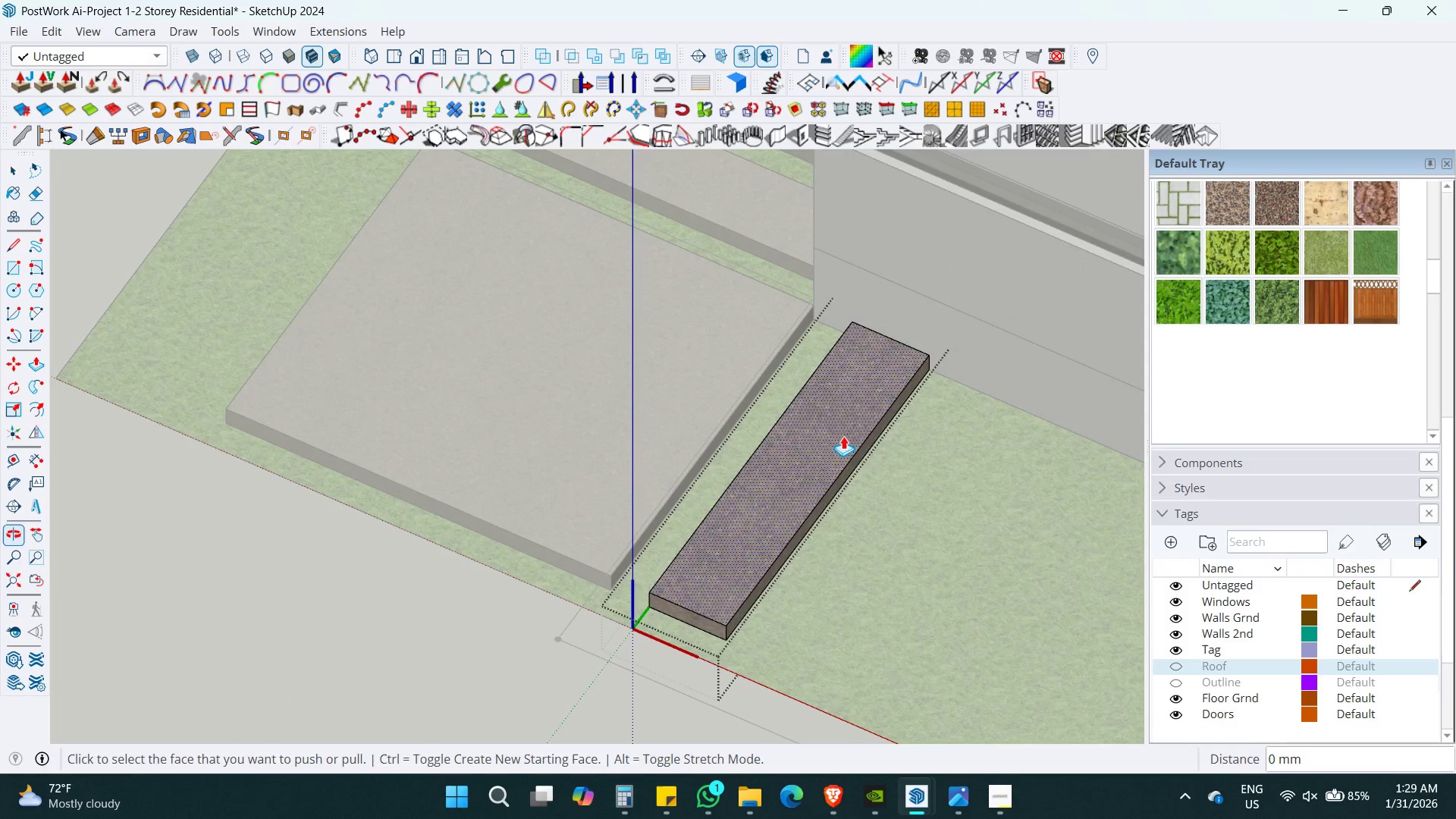 
key(Escape)
 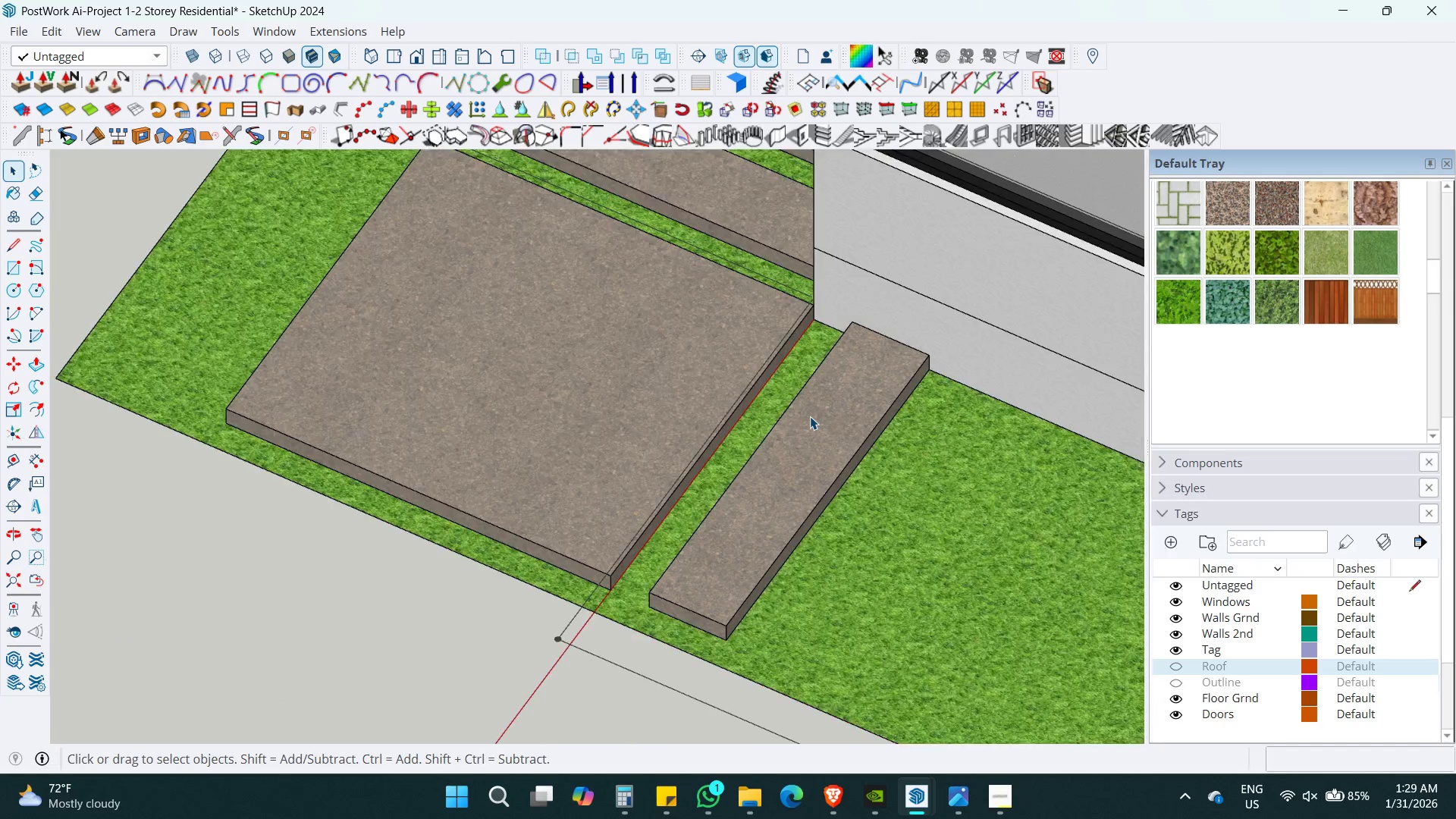 
left_click([810, 416])
 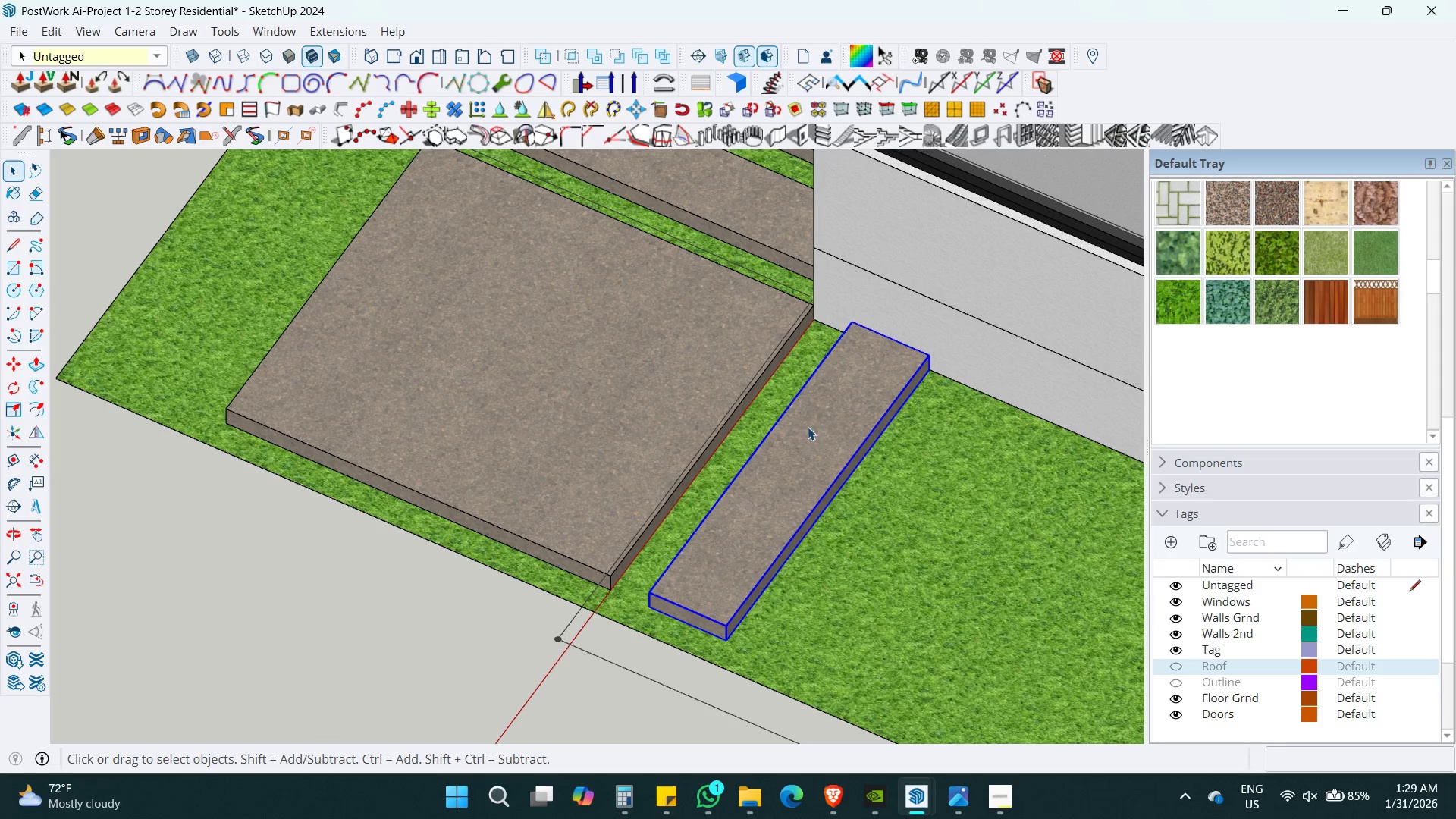 
key(Shift+ShiftLeft)
 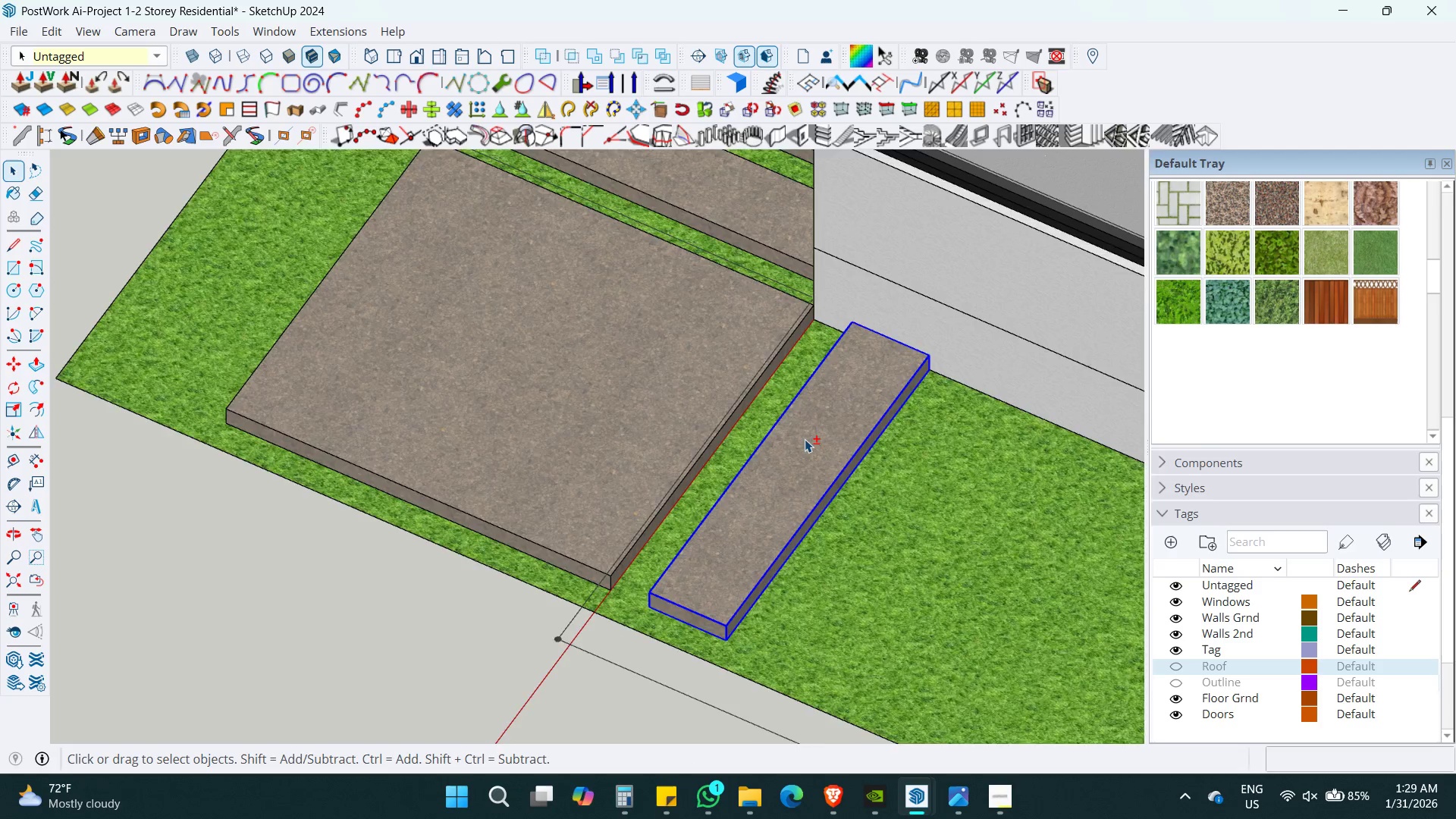 
key(M)
 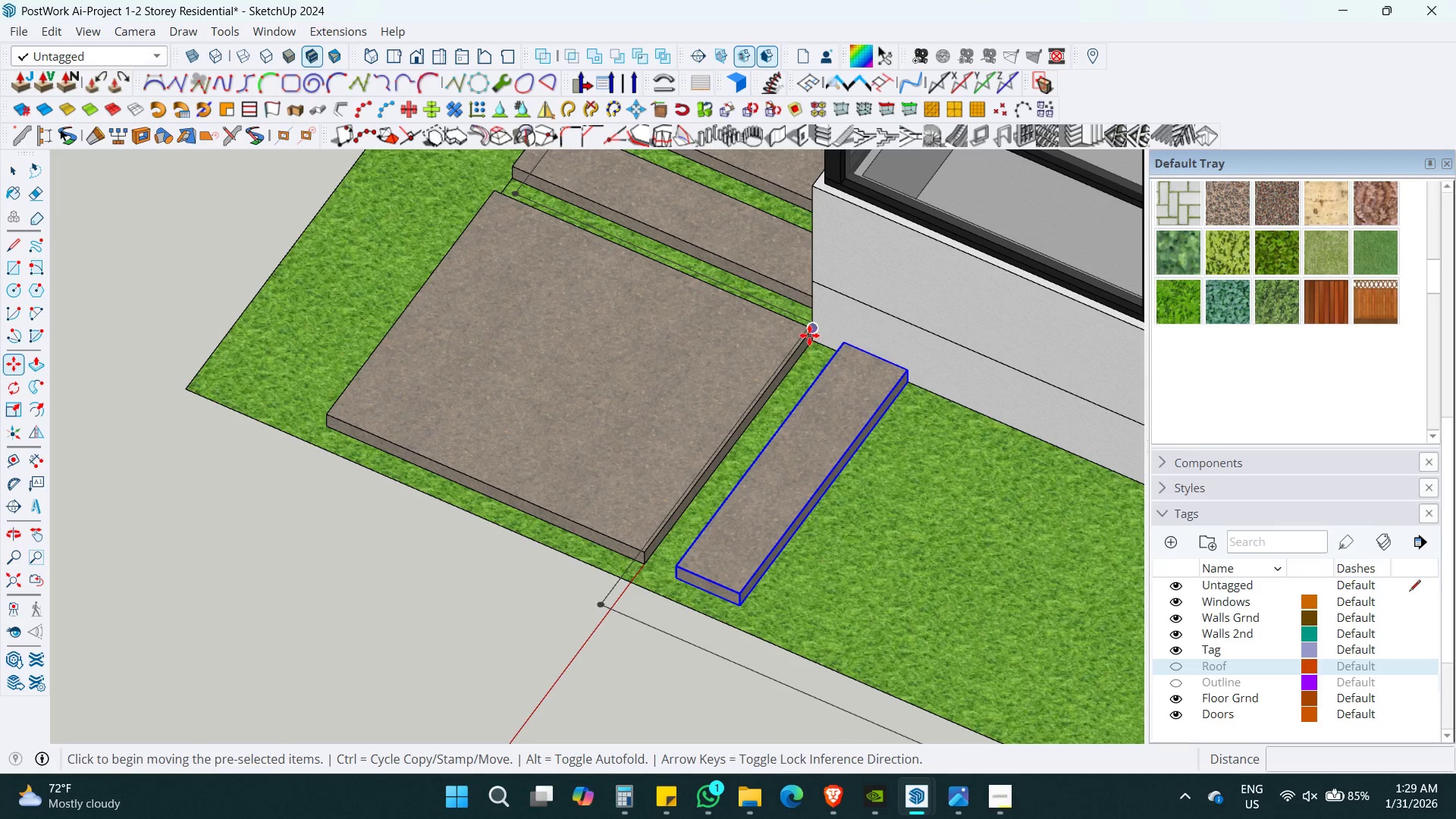 
scroll: coordinate [805, 439], scroll_direction: down, amount: 2.0
 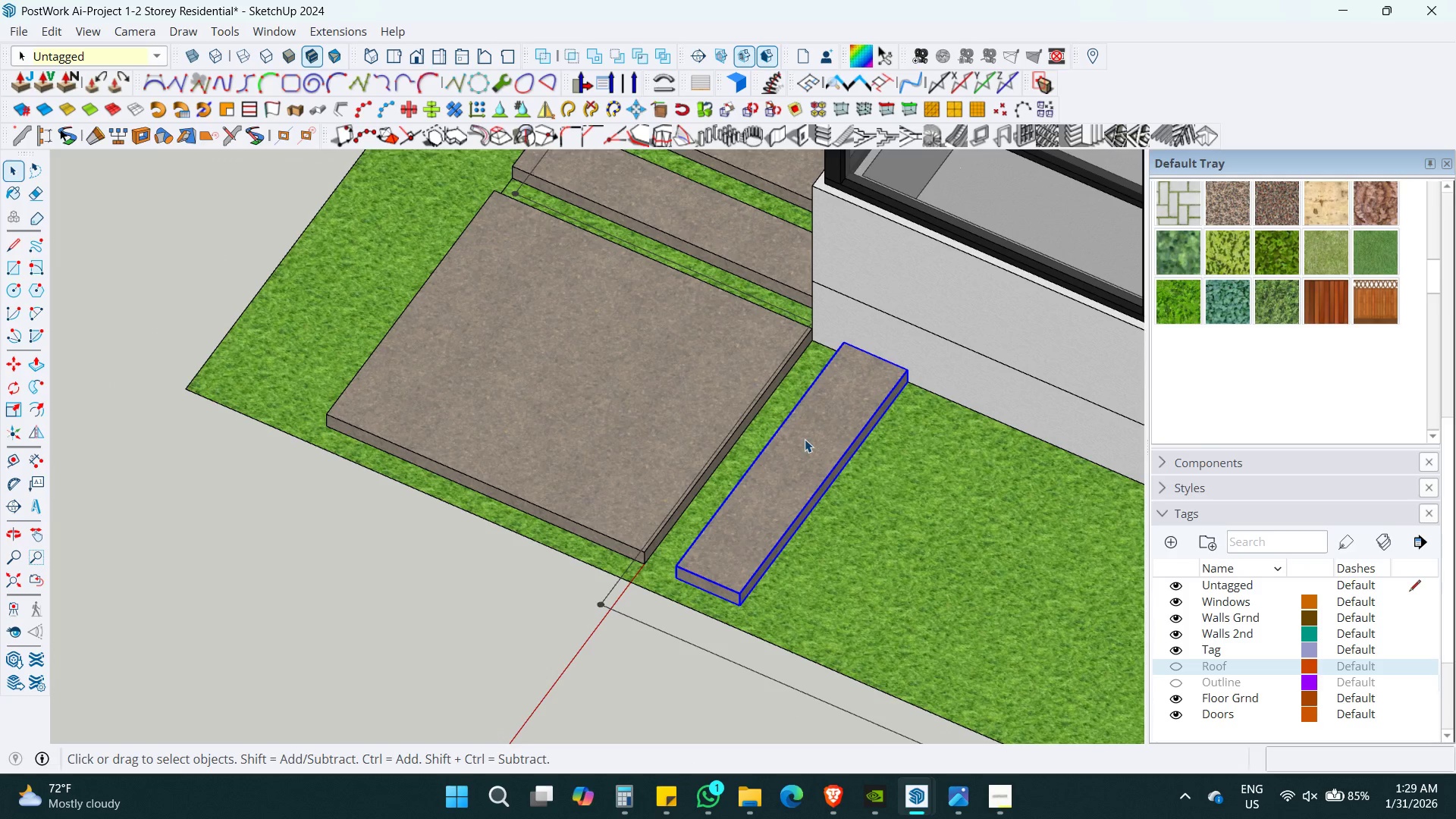 
key(Control+ControlLeft)
 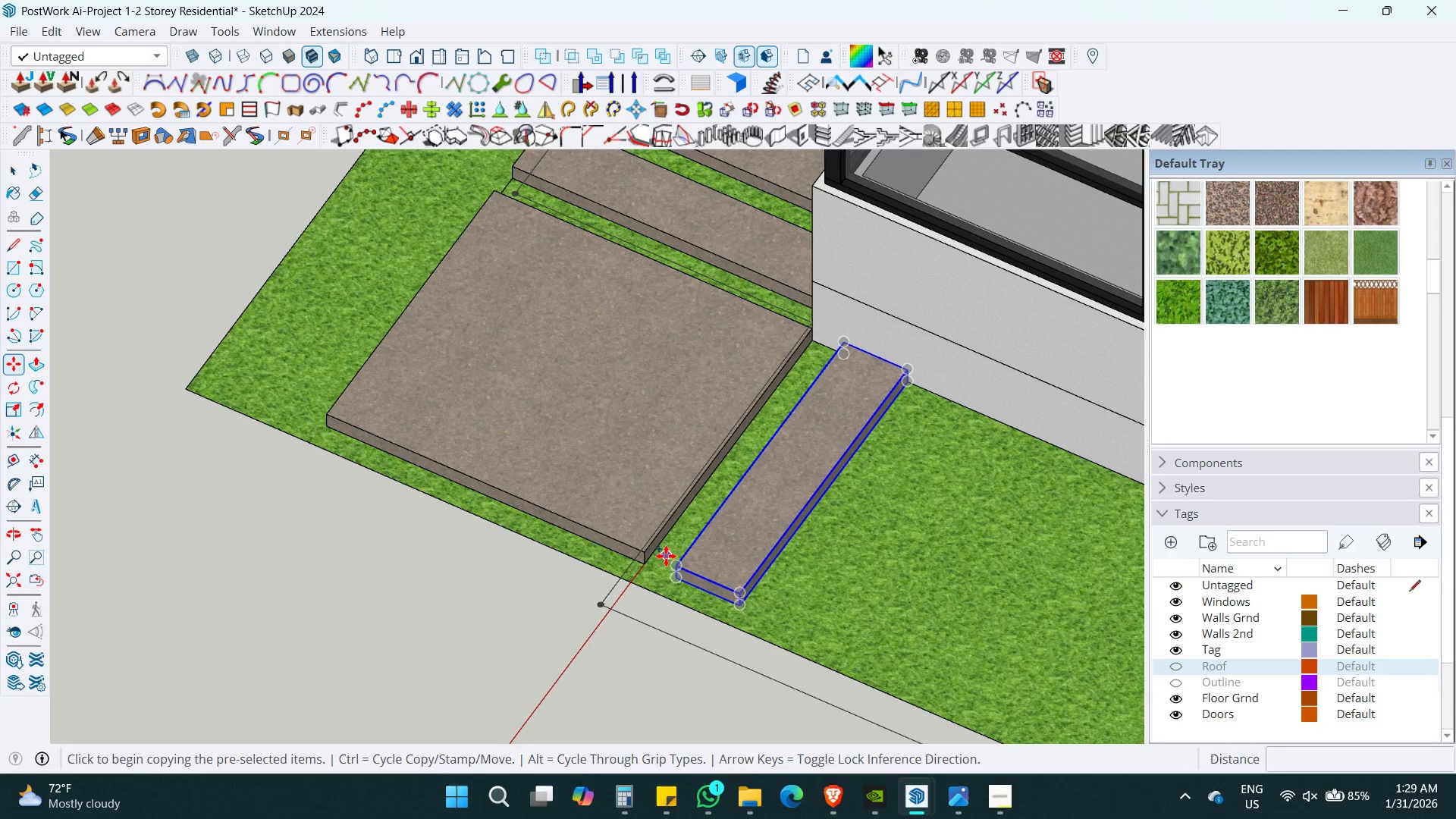 
left_click([648, 552])
 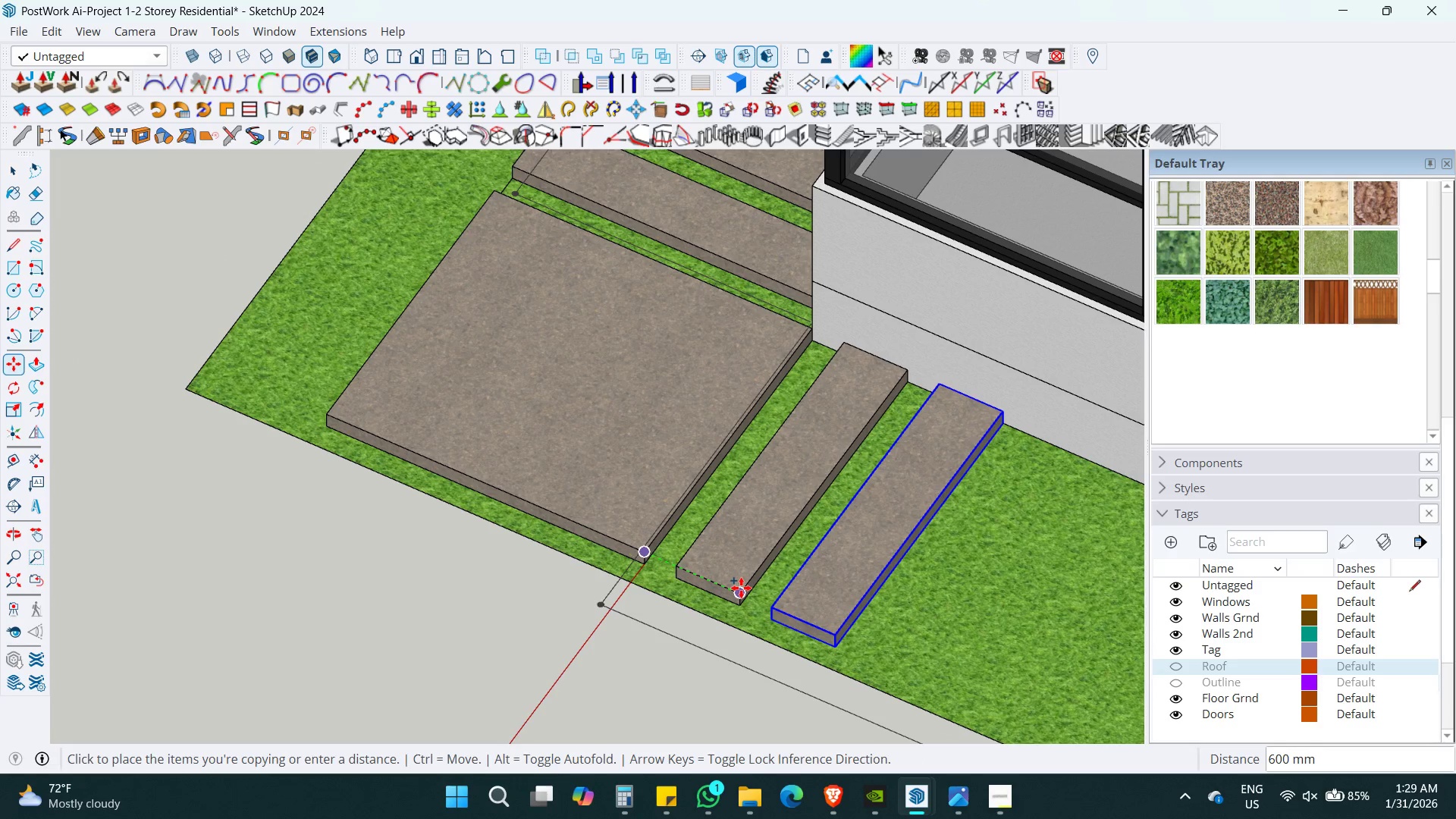 
left_click([741, 588])
 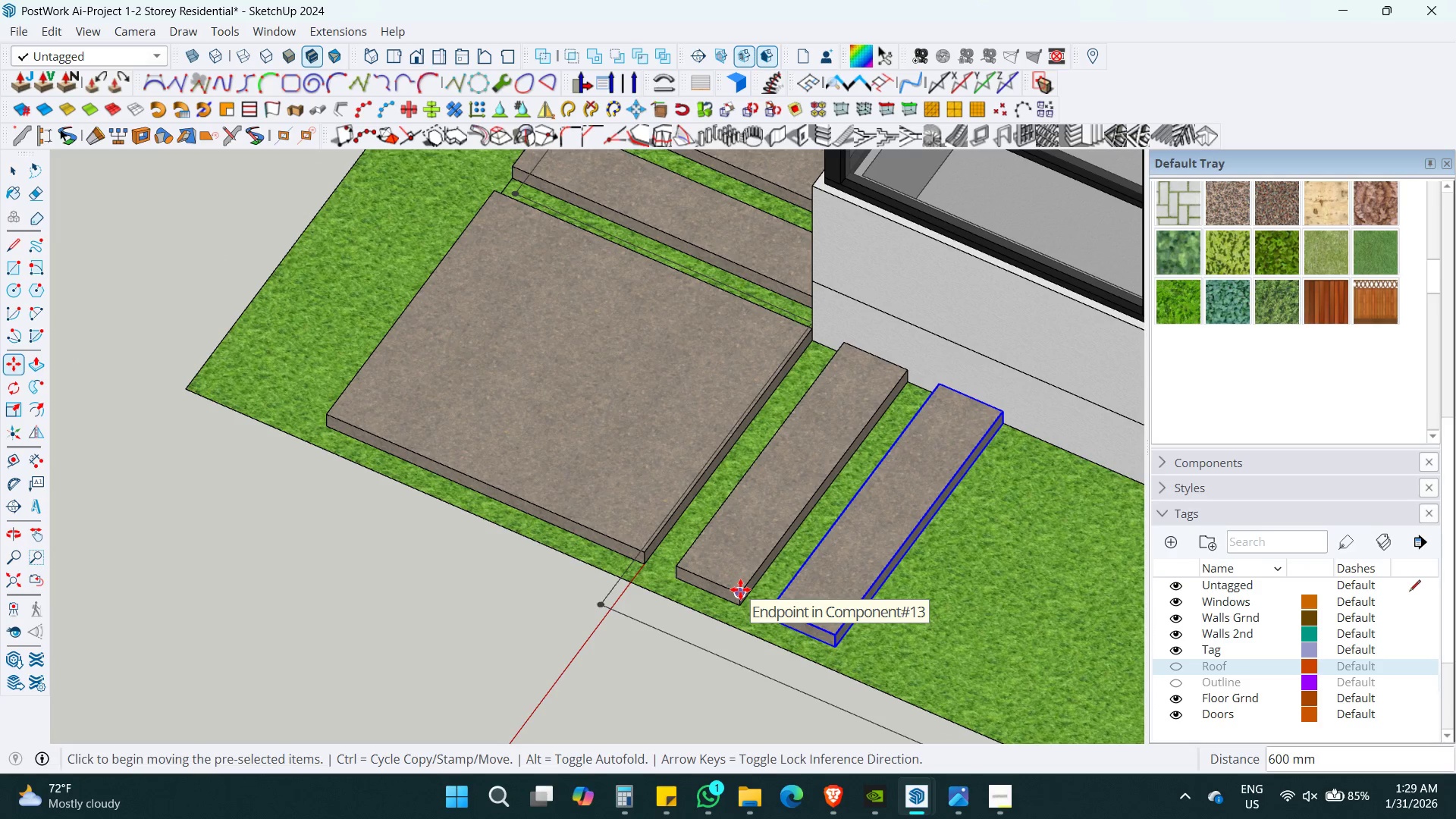 
key(Numpad5)
 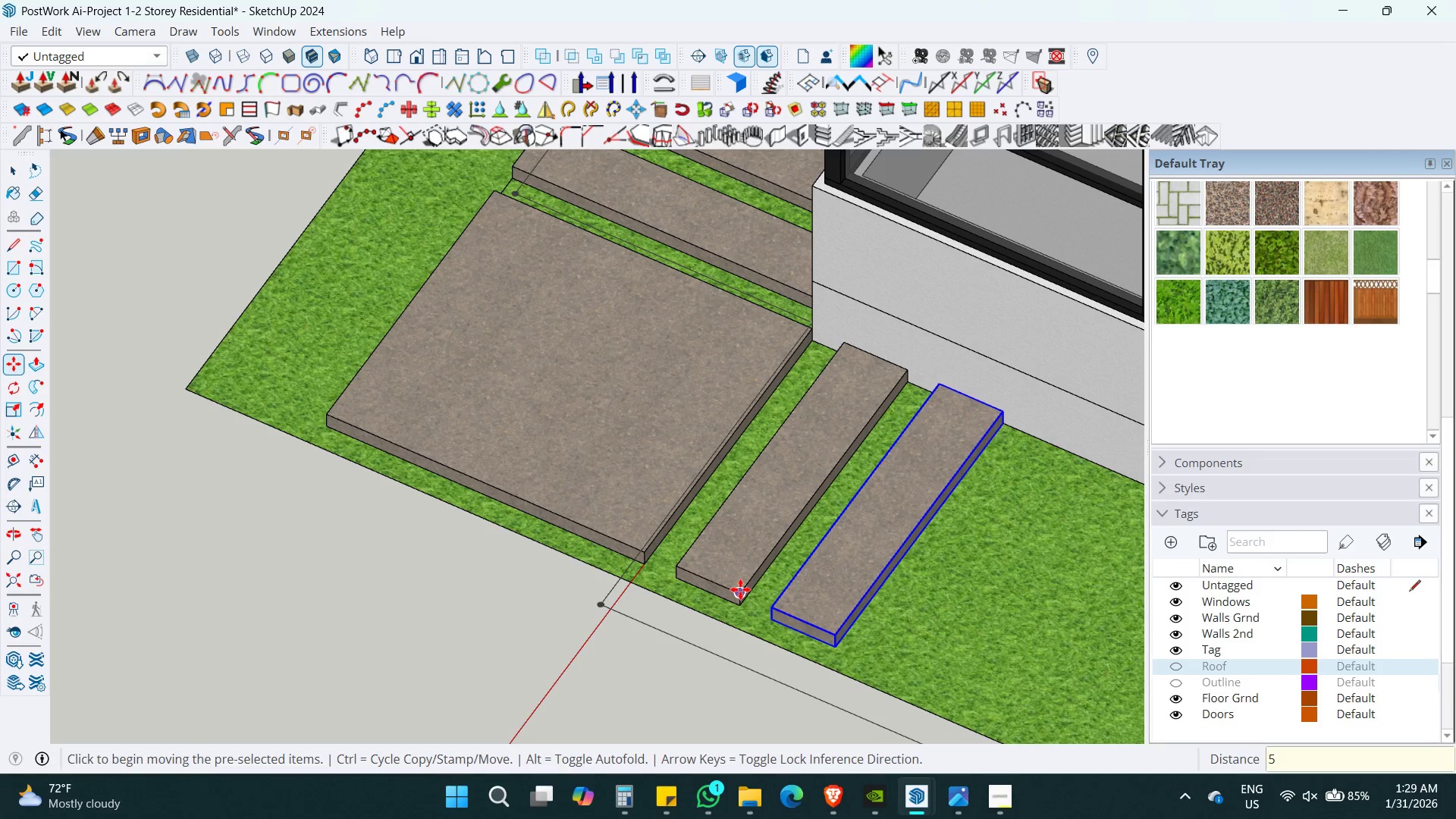 
key(Backspace)
 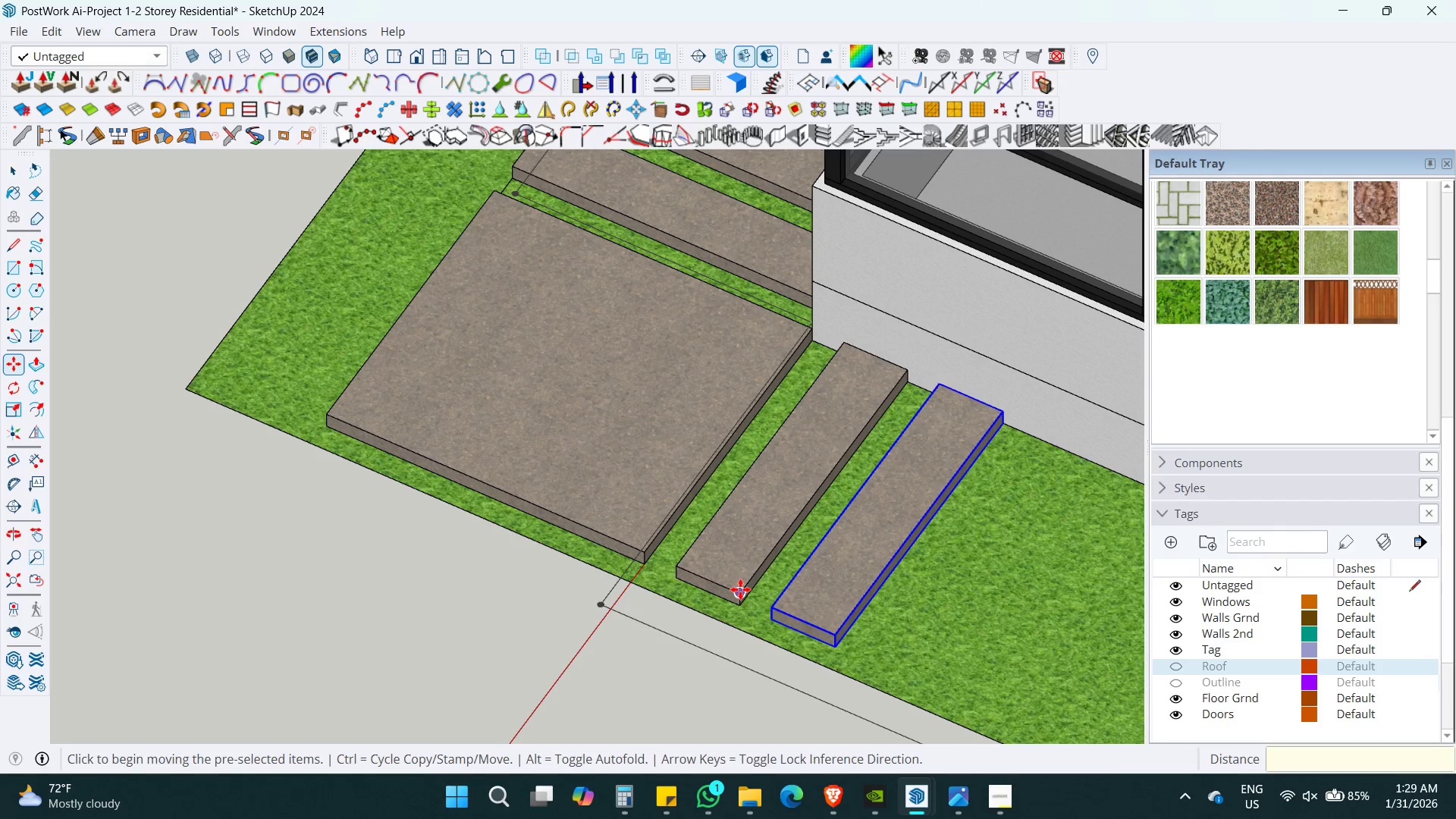 
key(Numpad1)
 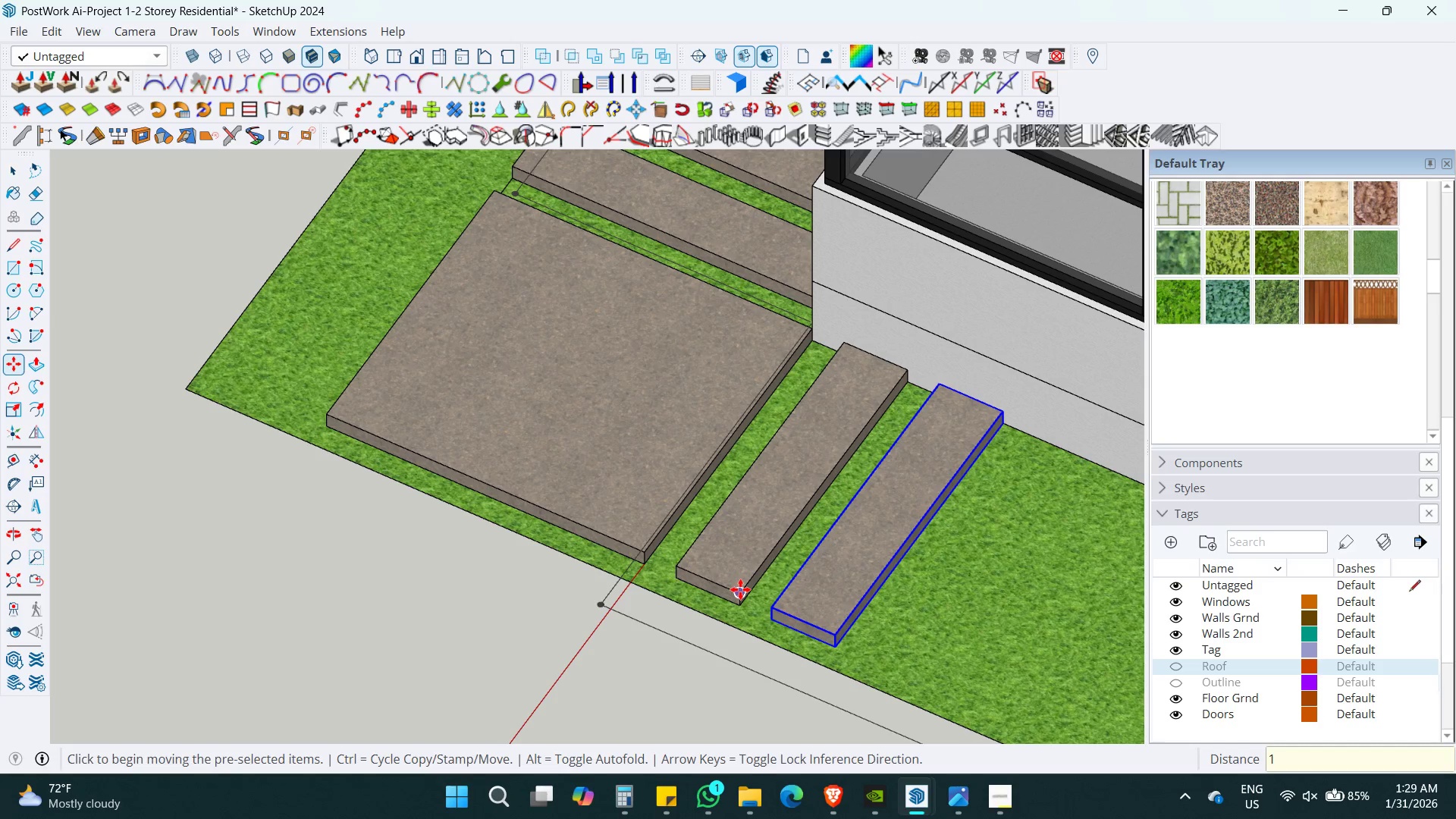 
key(Numpad0)
 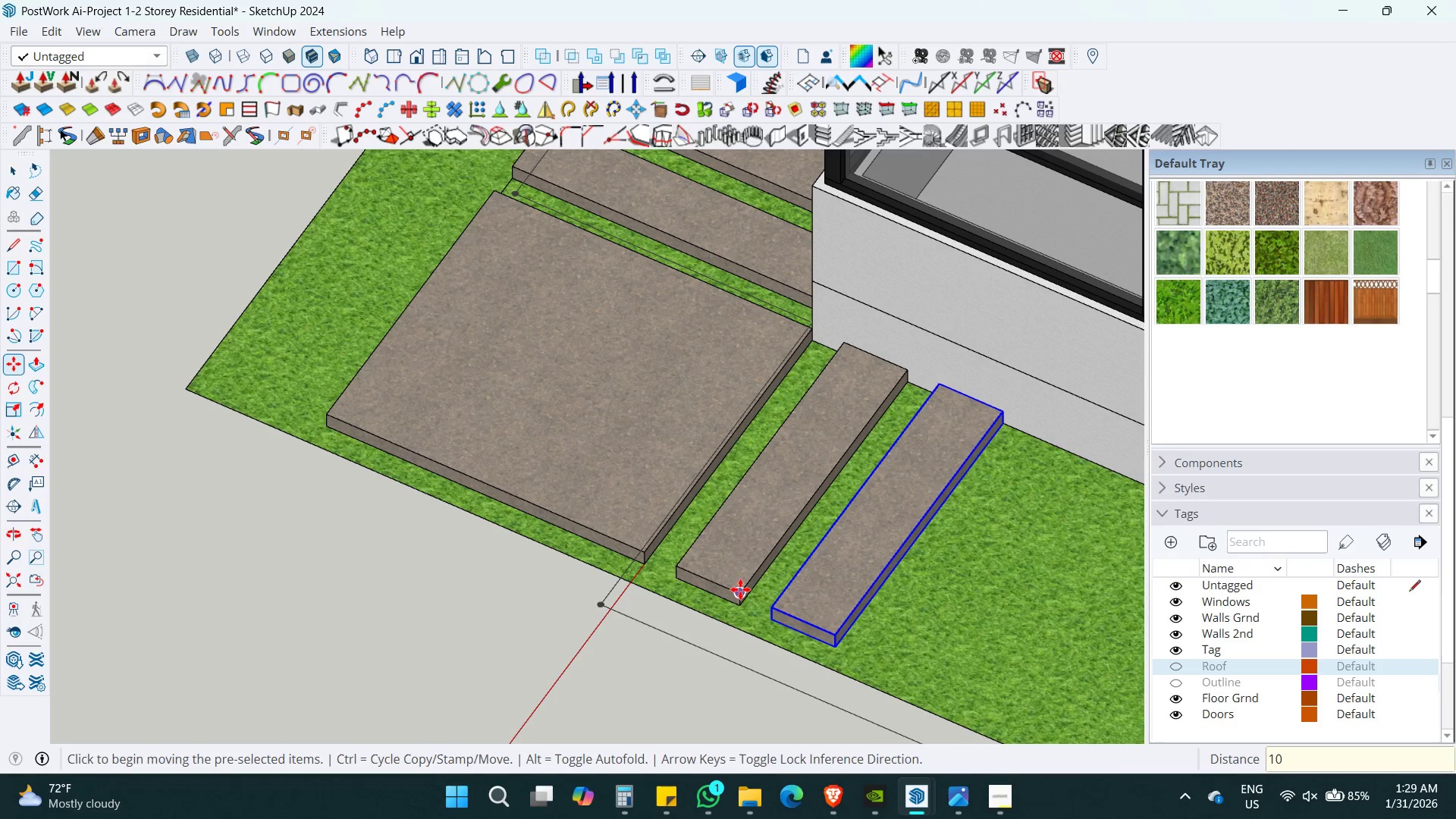 
key(X)
 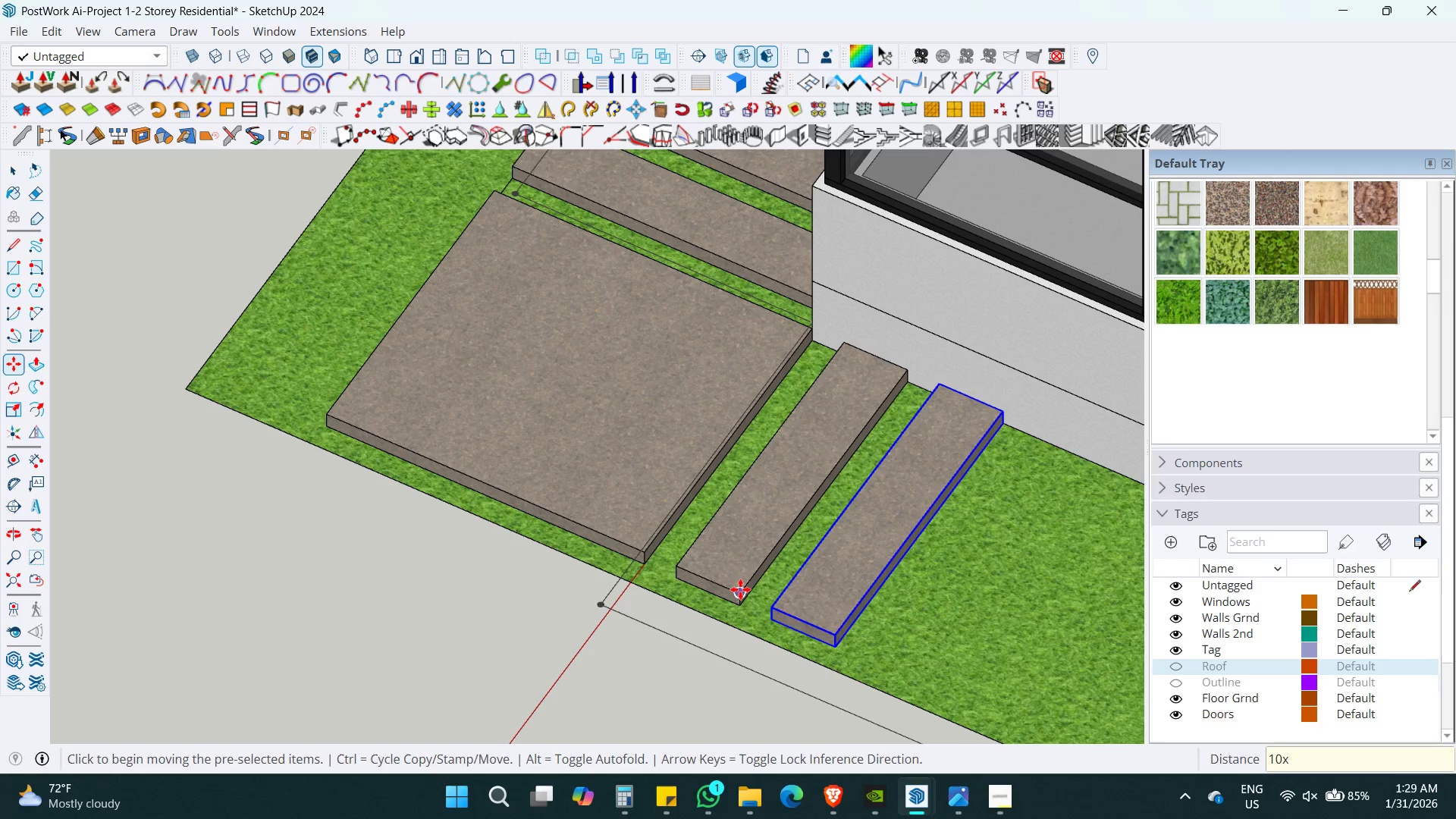 
key(Enter)
 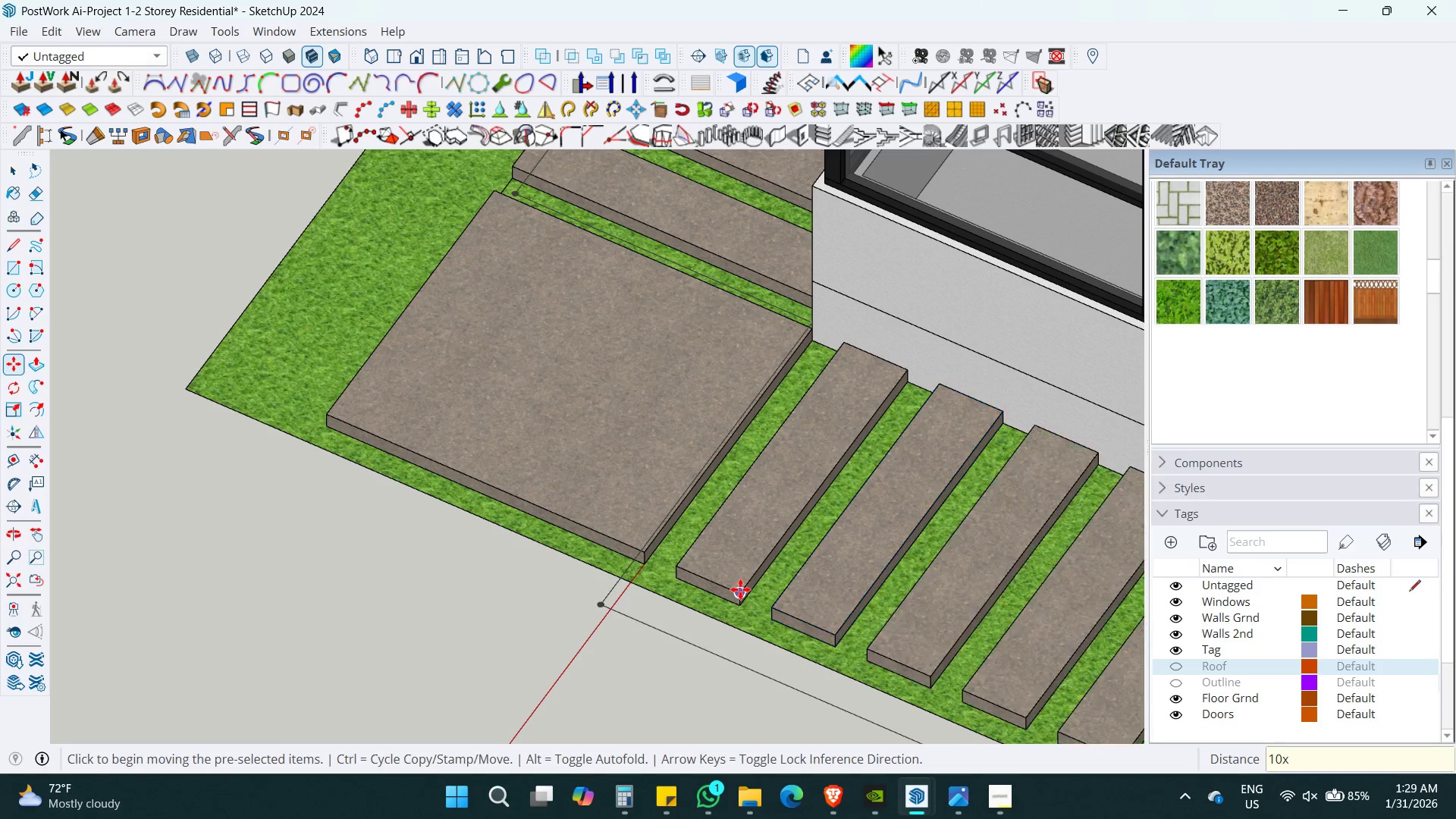 
key(Space)
 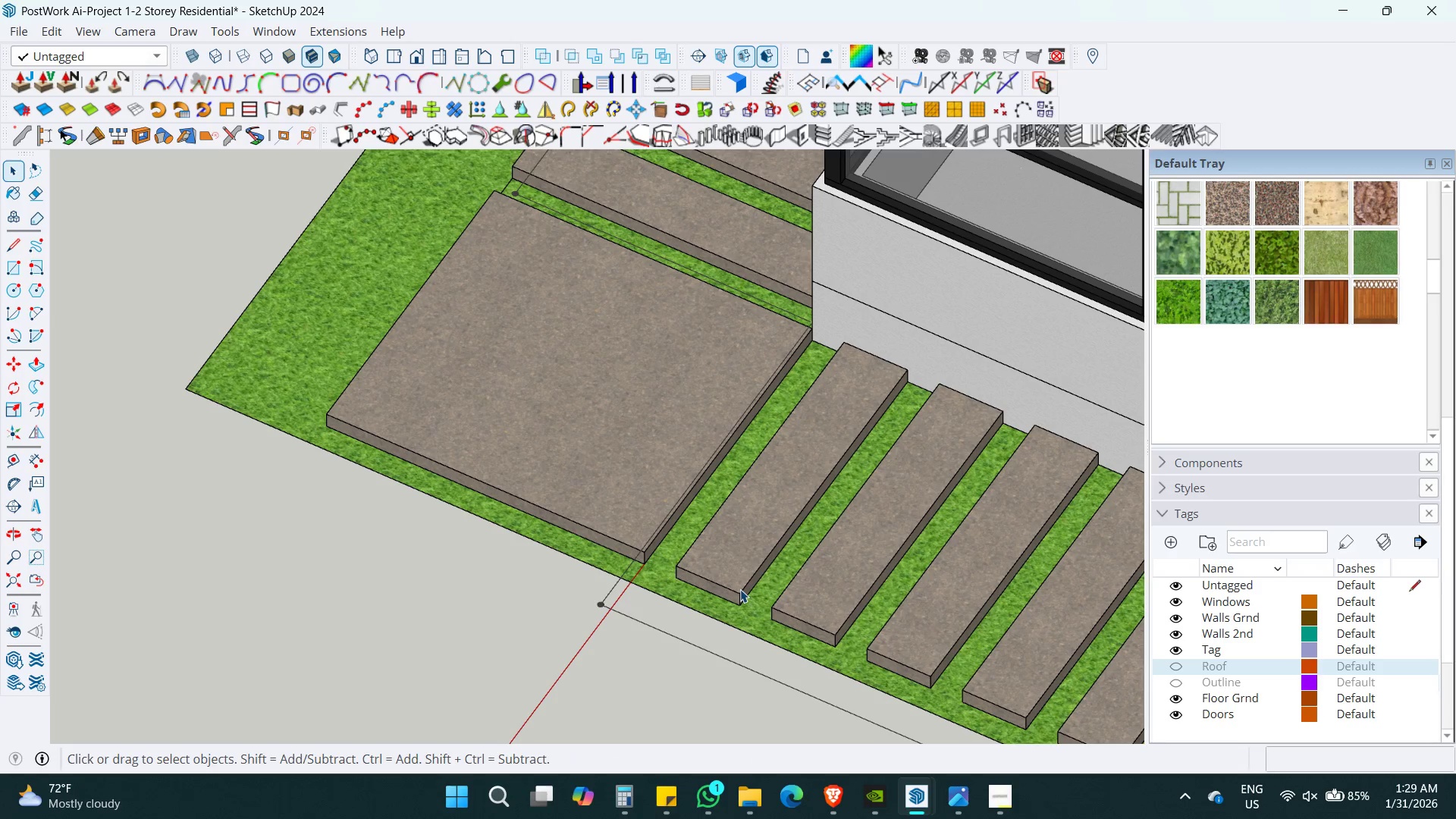 
hold_key(key=ShiftLeft, duration=0.45)
scroll: coordinate [773, 601], scroll_direction: down, amount: 18.0
 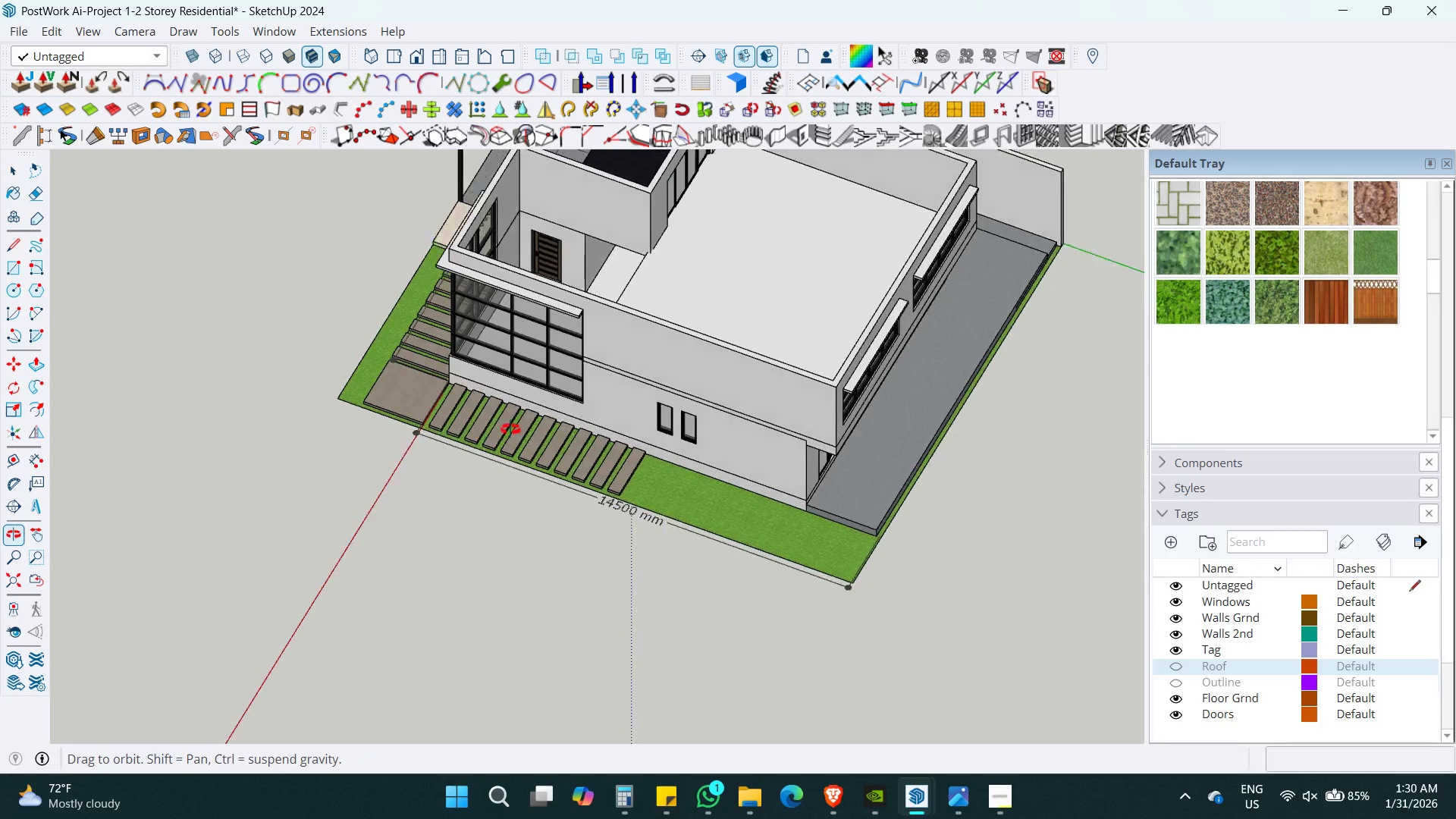 
left_click([656, 483])
 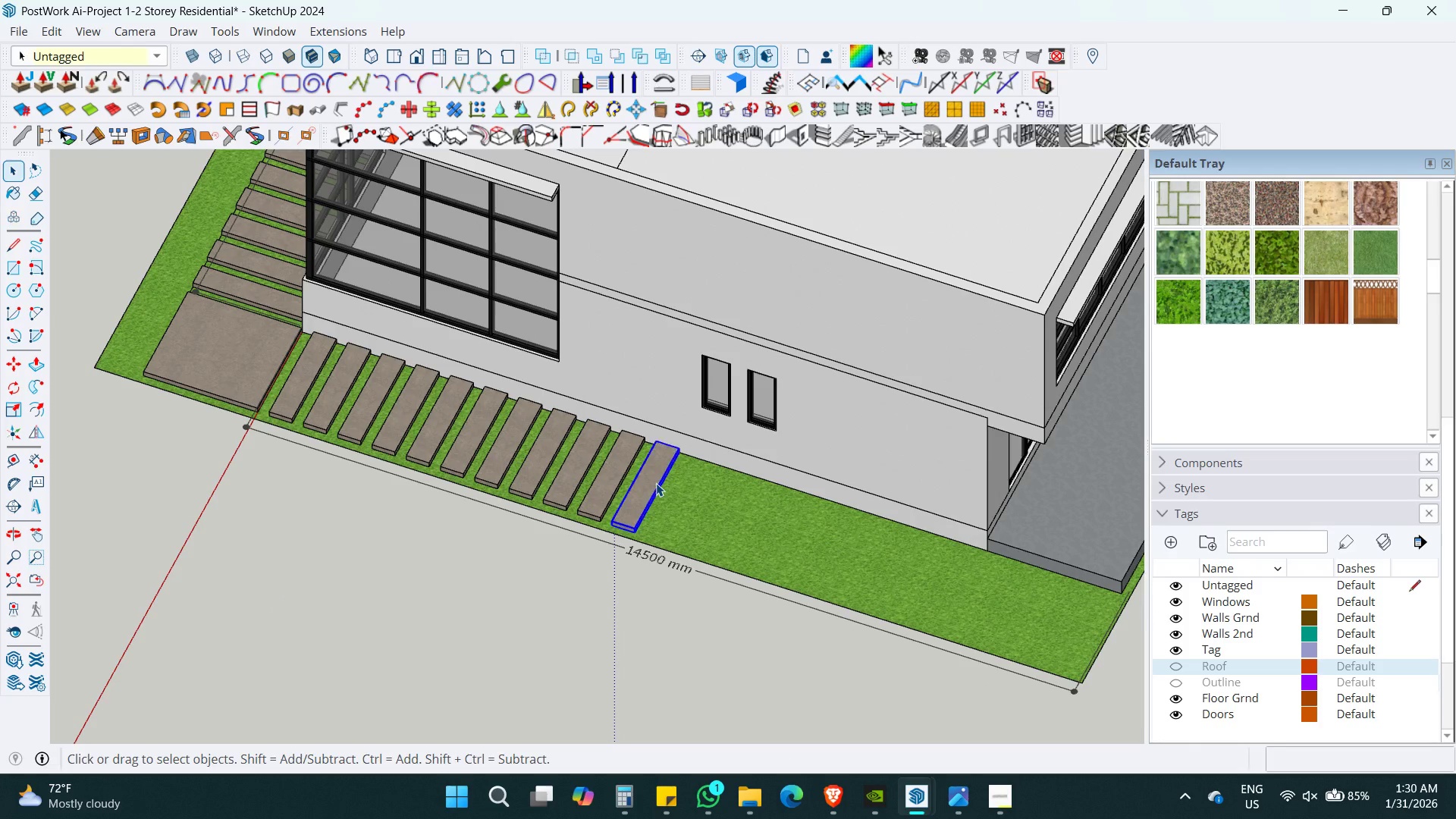 
scroll: coordinate [623, 463], scroll_direction: up, amount: 6.0
 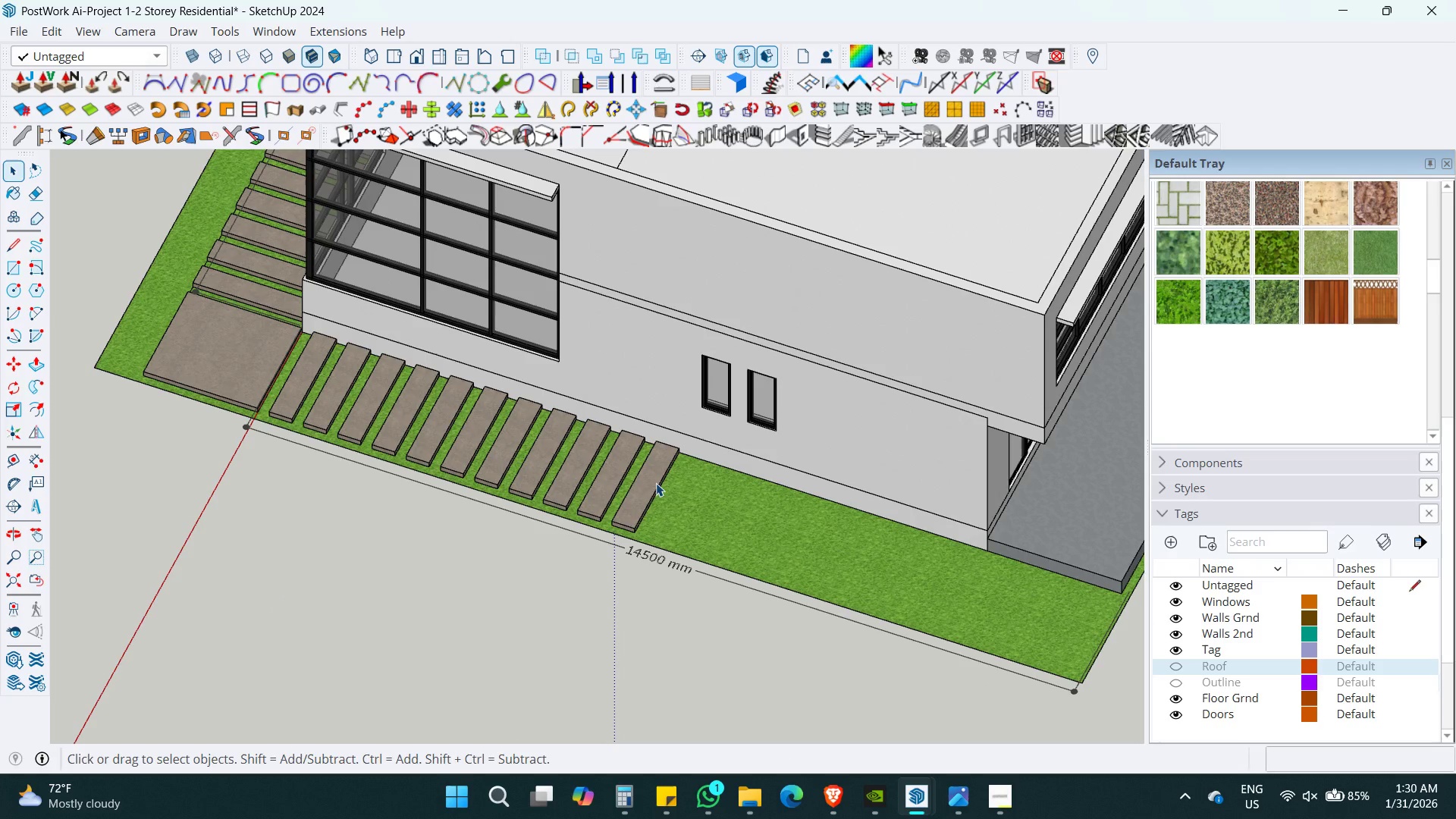 
key(M)
 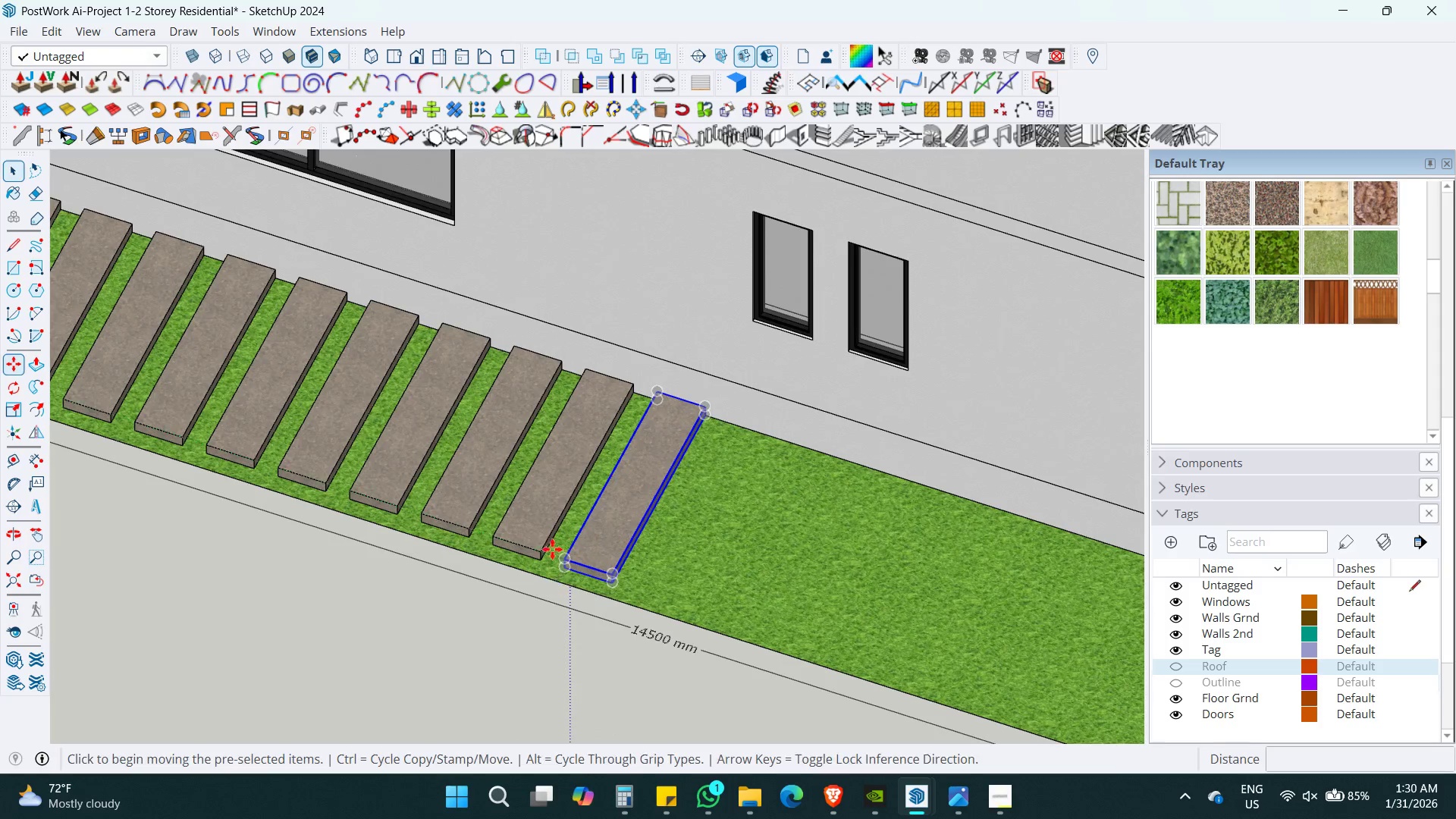 
key(Control+ControlLeft)
 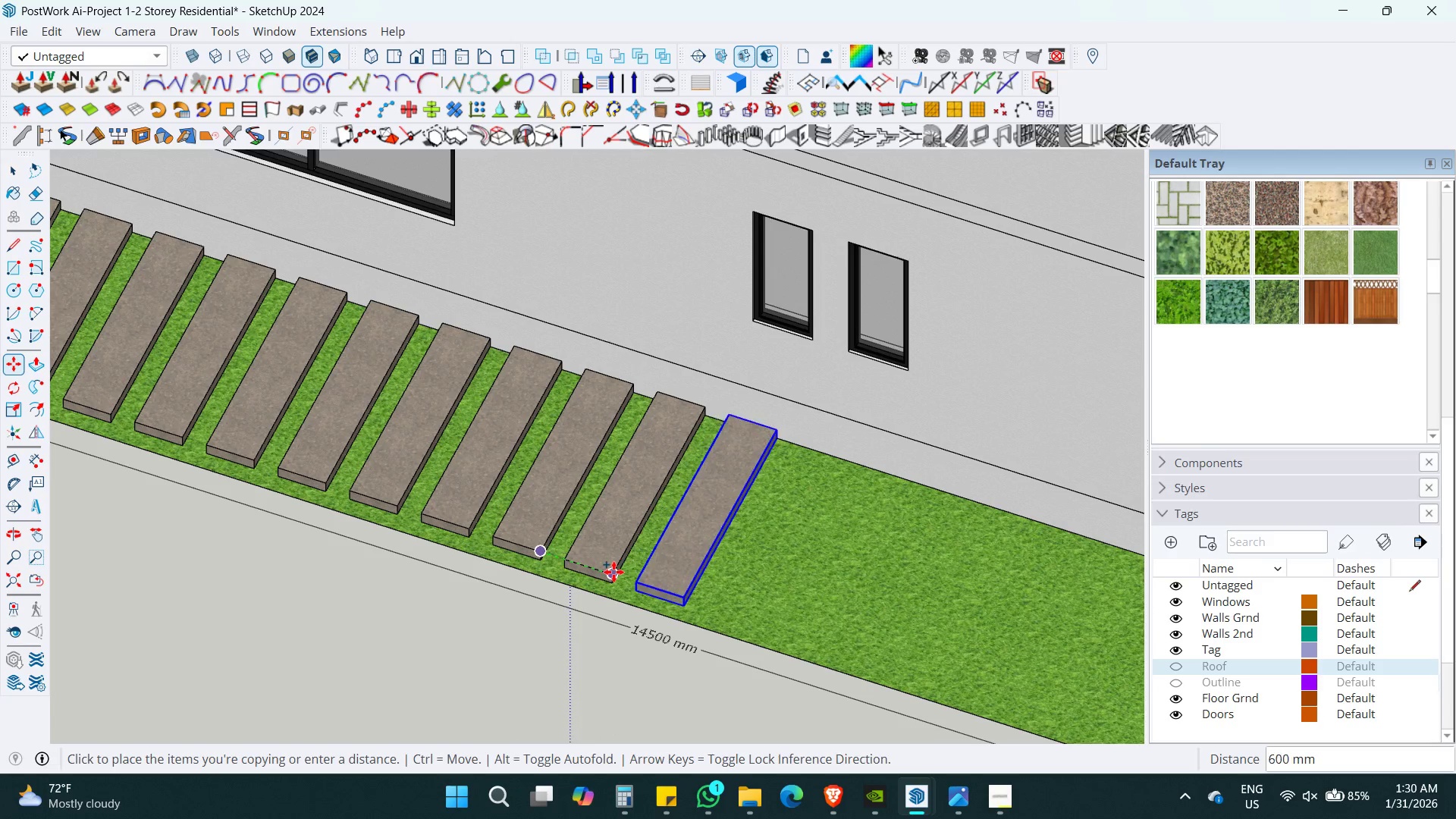 
scroll: coordinate [654, 493], scroll_direction: up, amount: 7.0
 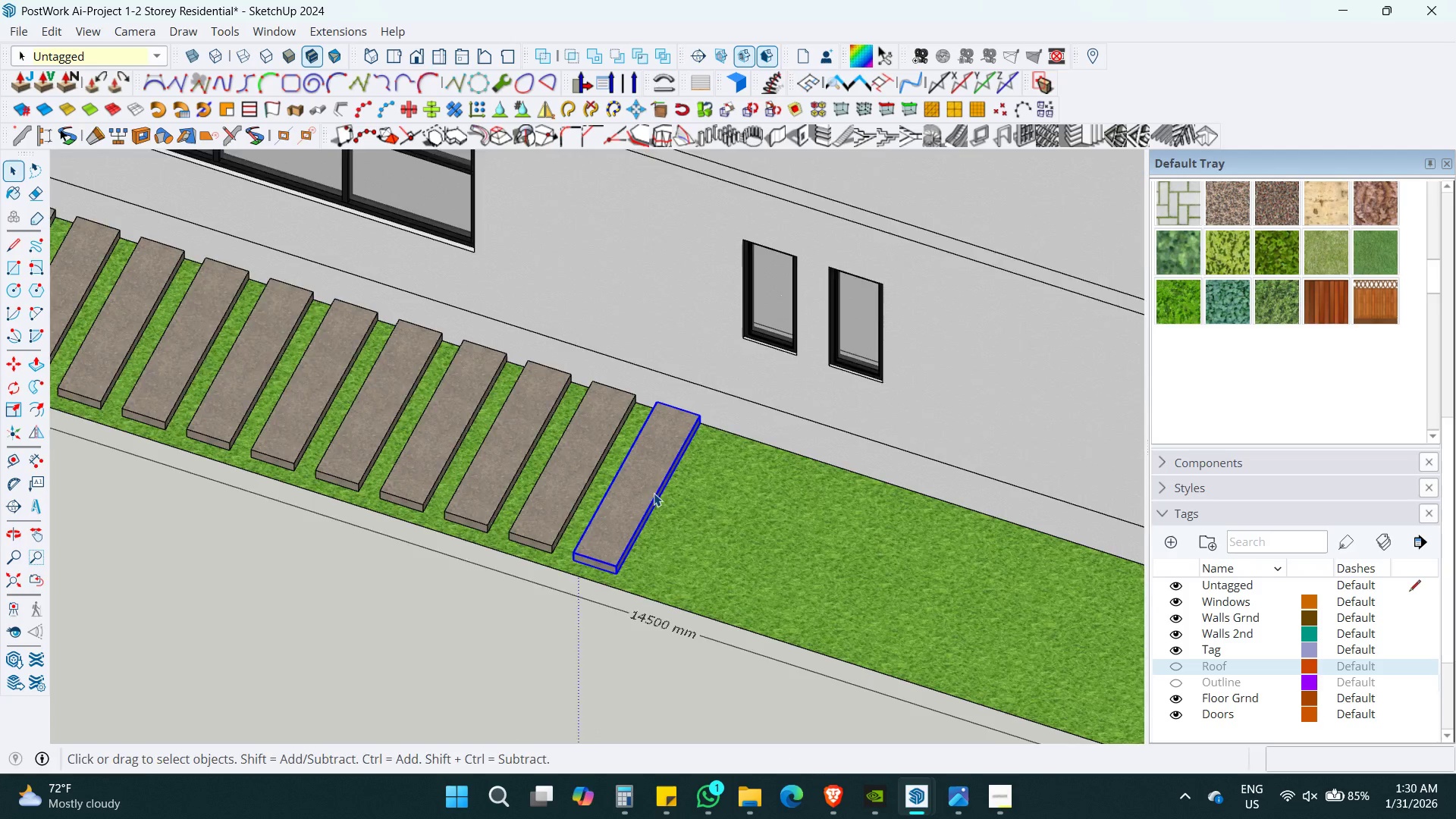 
left_click([613, 572])
 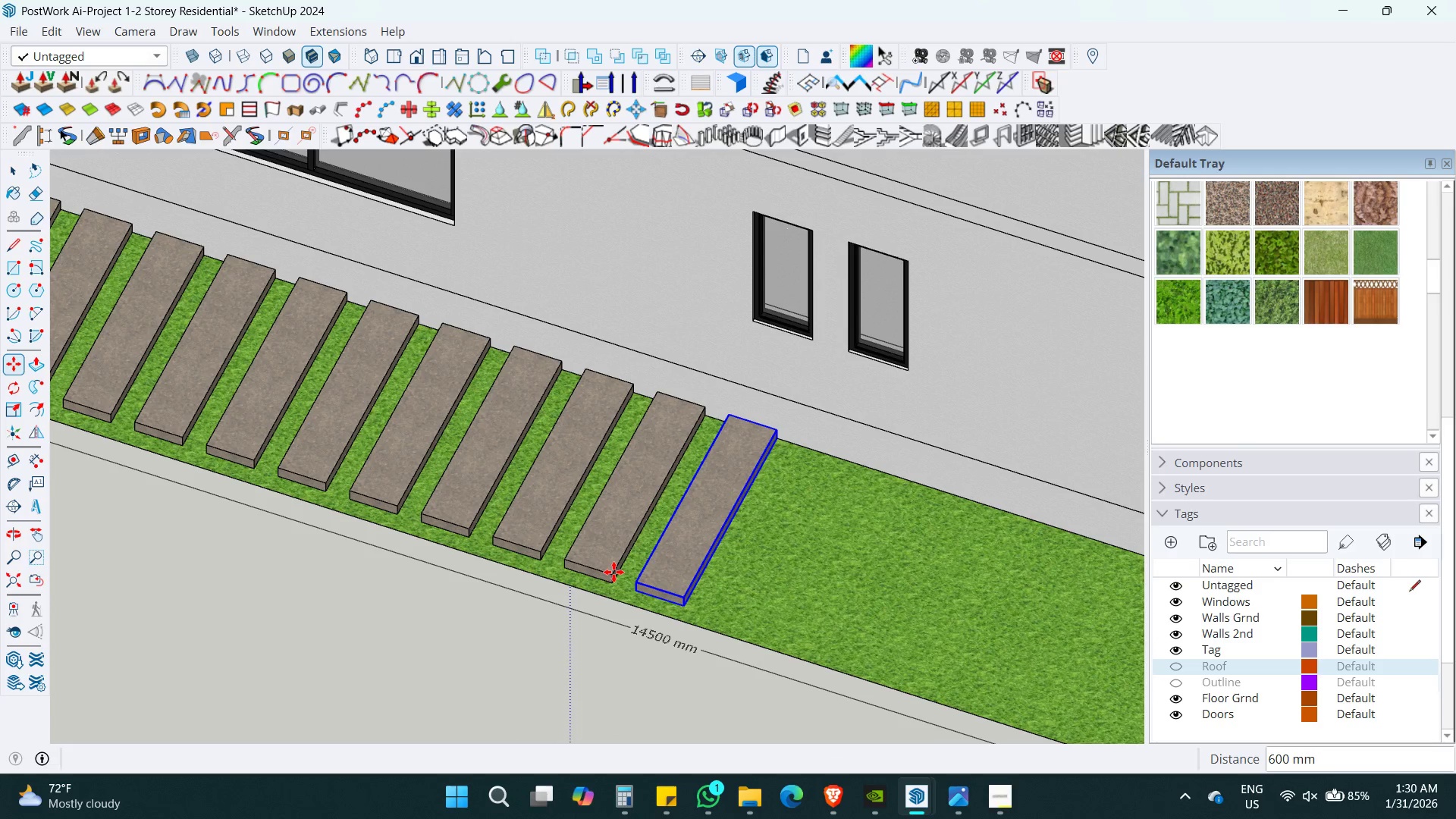 
key(Numpad1)
 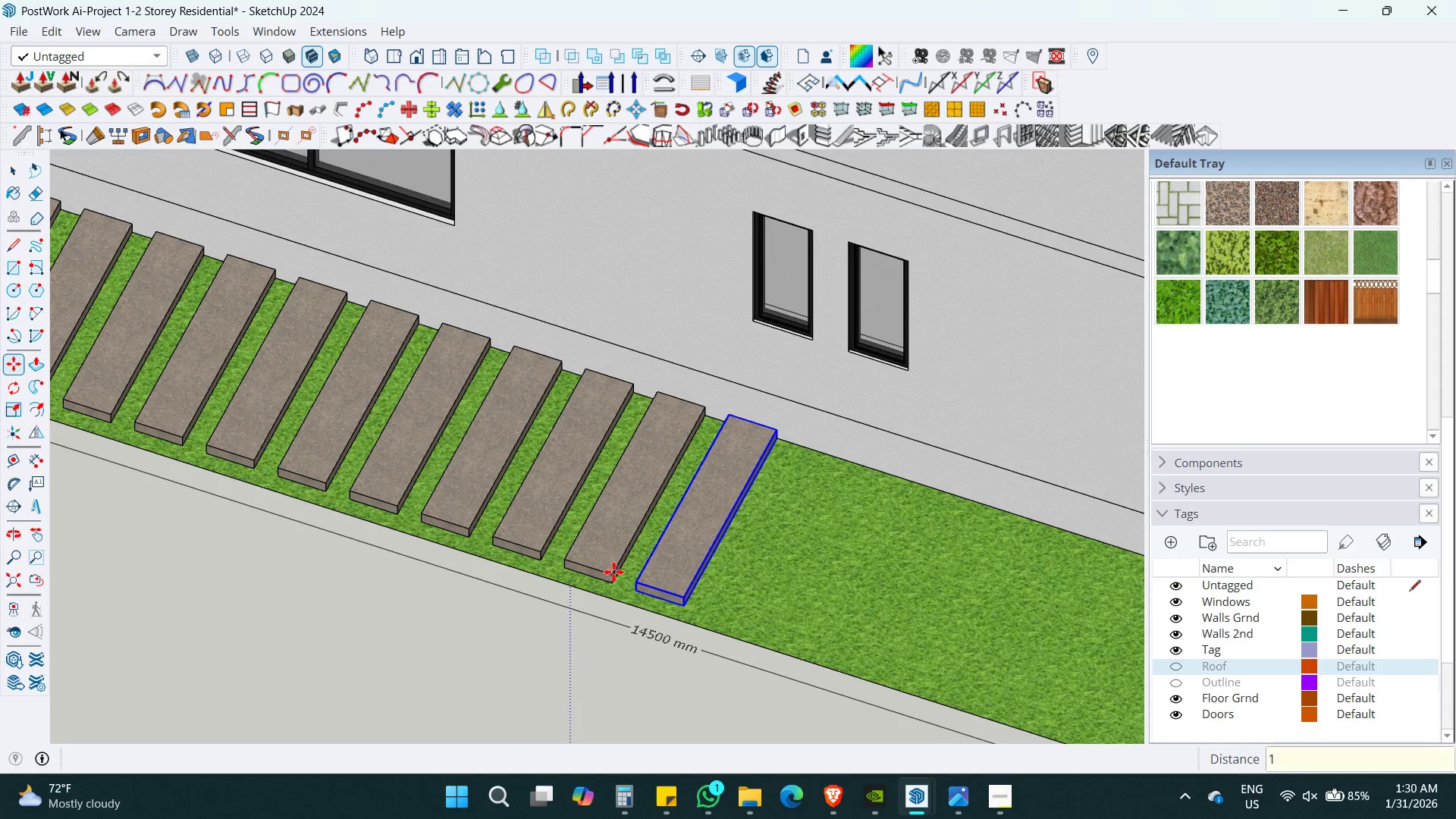 
key(Numpad0)
 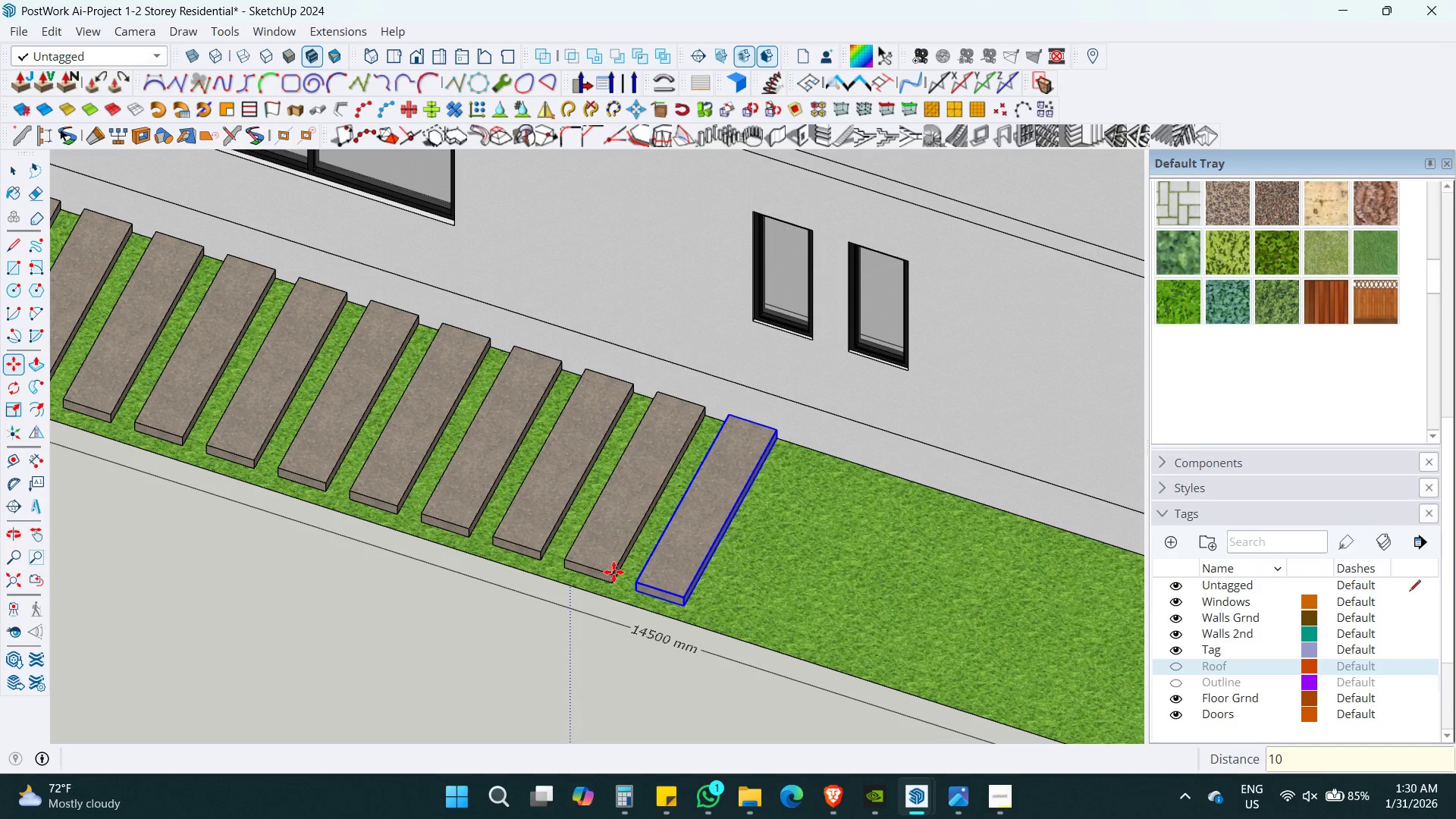 
key(X)
 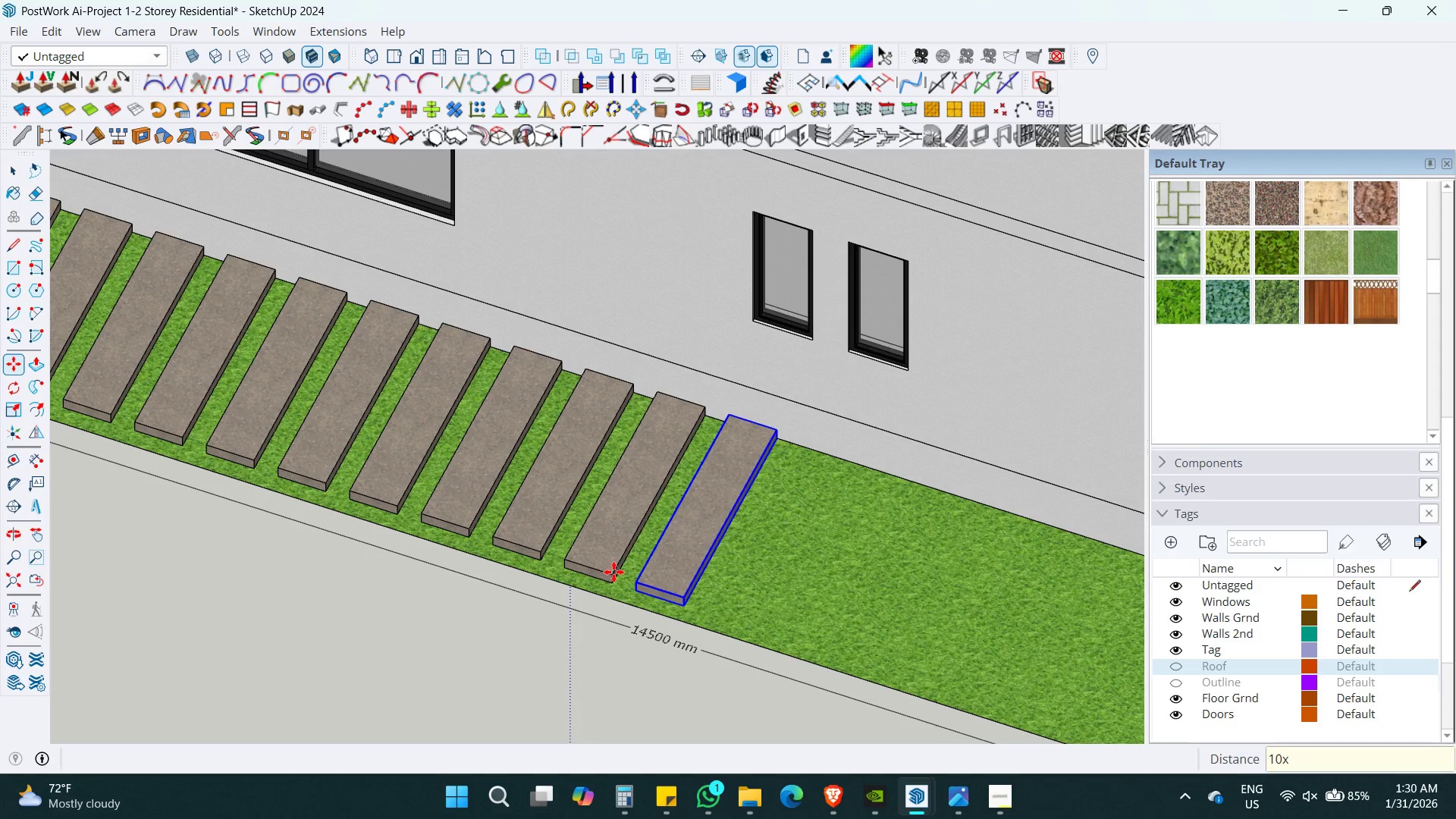 
key(Enter)
 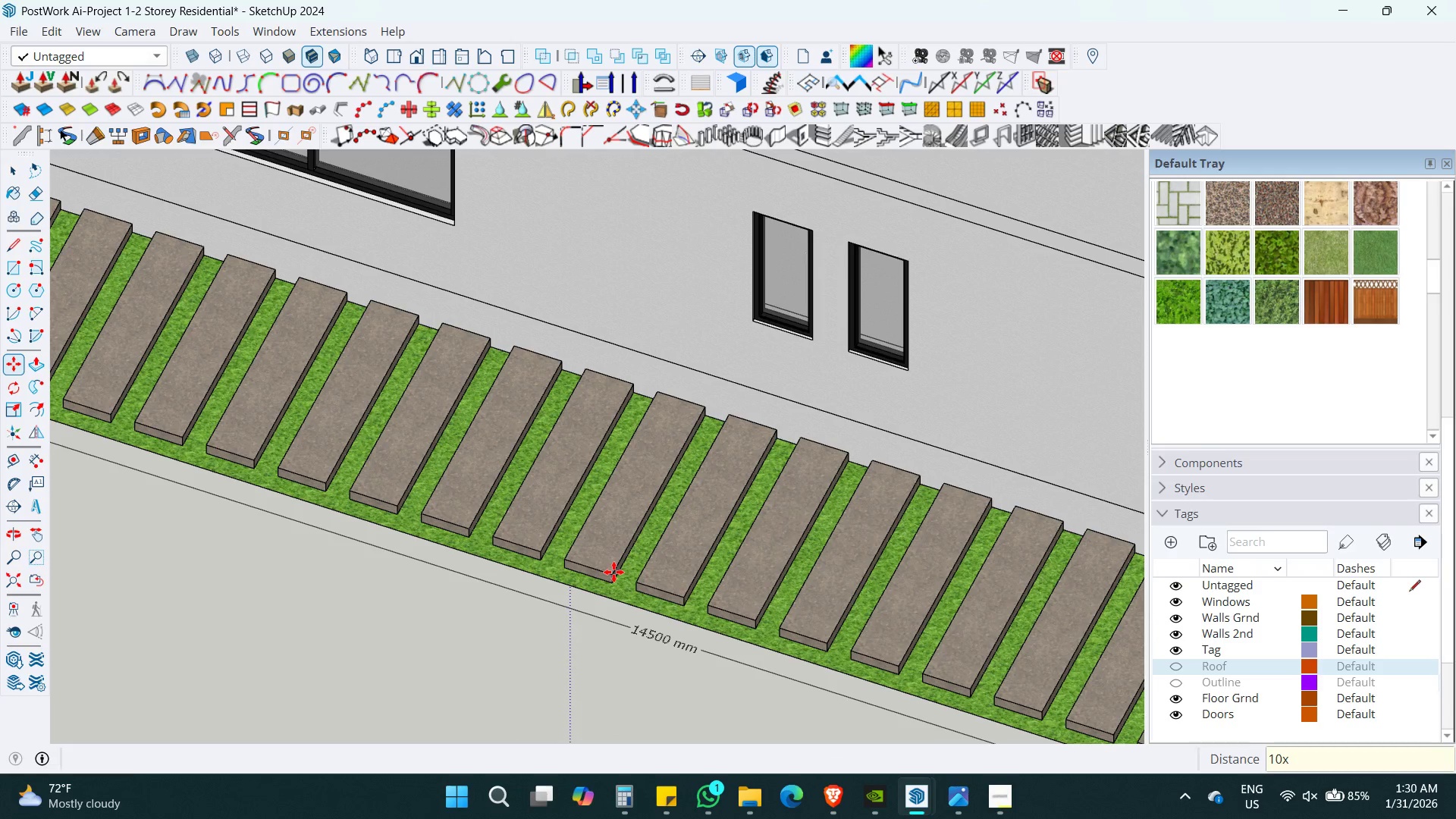 
key(Space)
 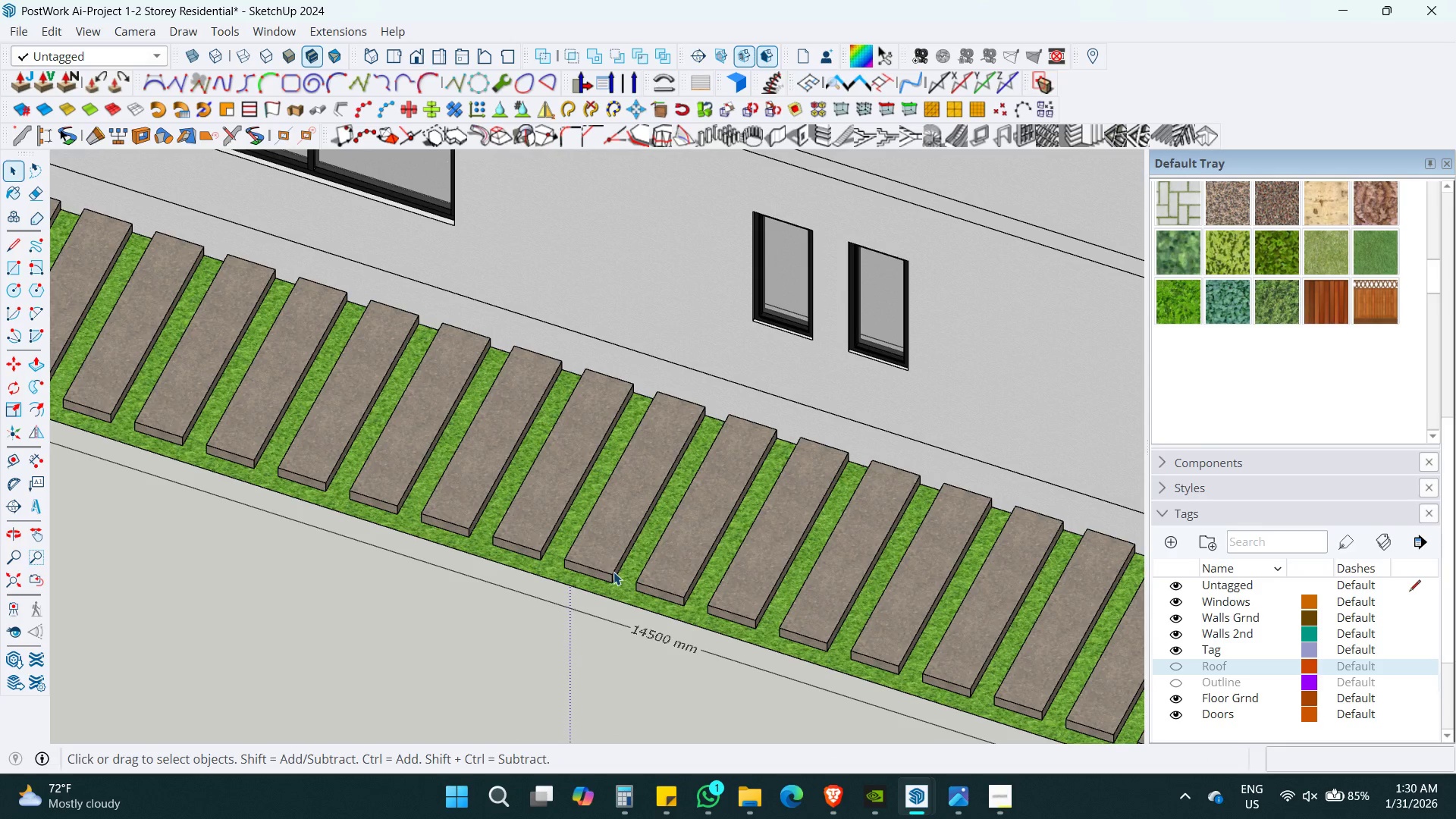 
hold_key(key=ShiftLeft, duration=0.31)
scroll: coordinate [588, 506], scroll_direction: down, amount: 9.0
 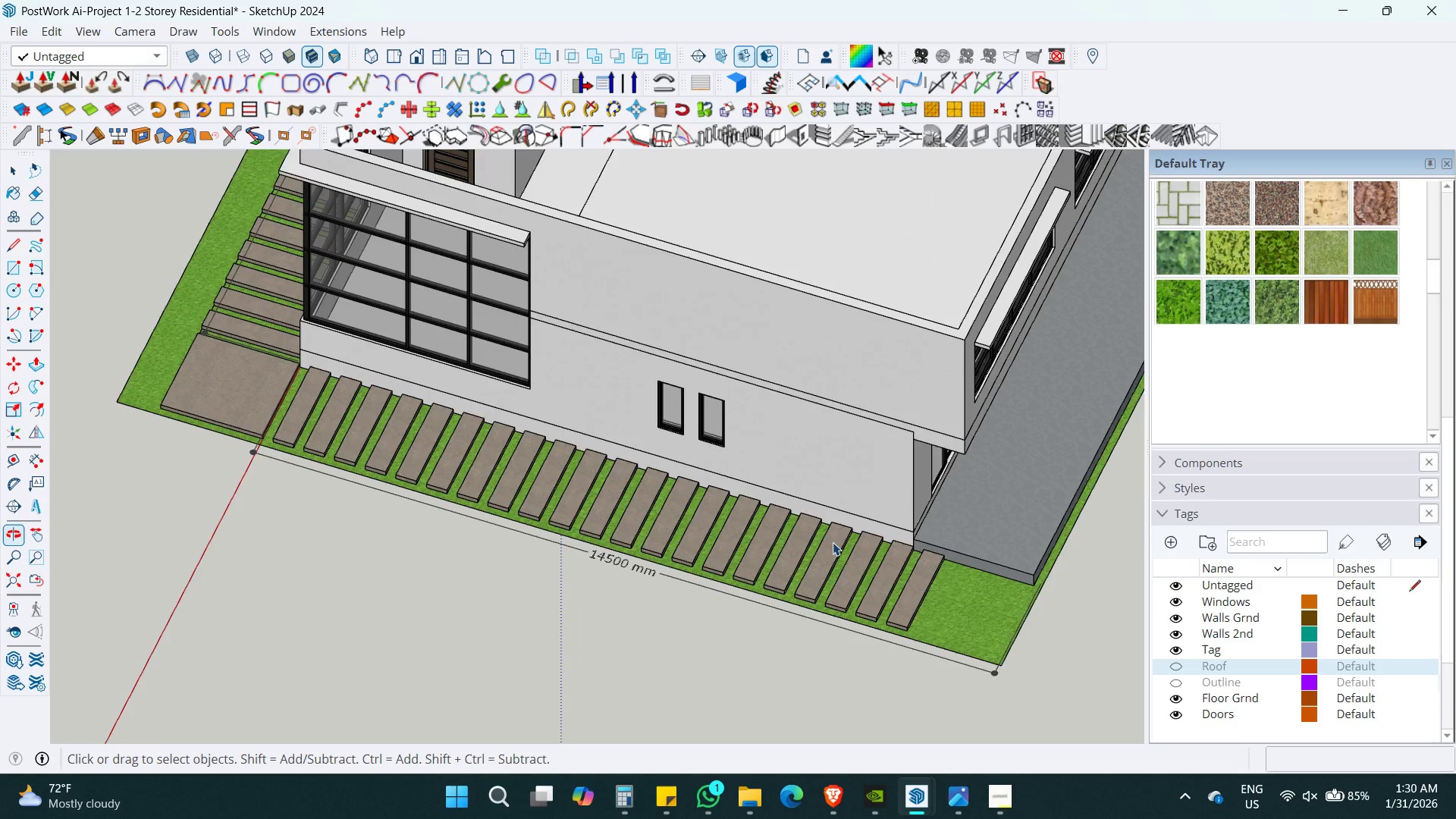 
key(Space)
 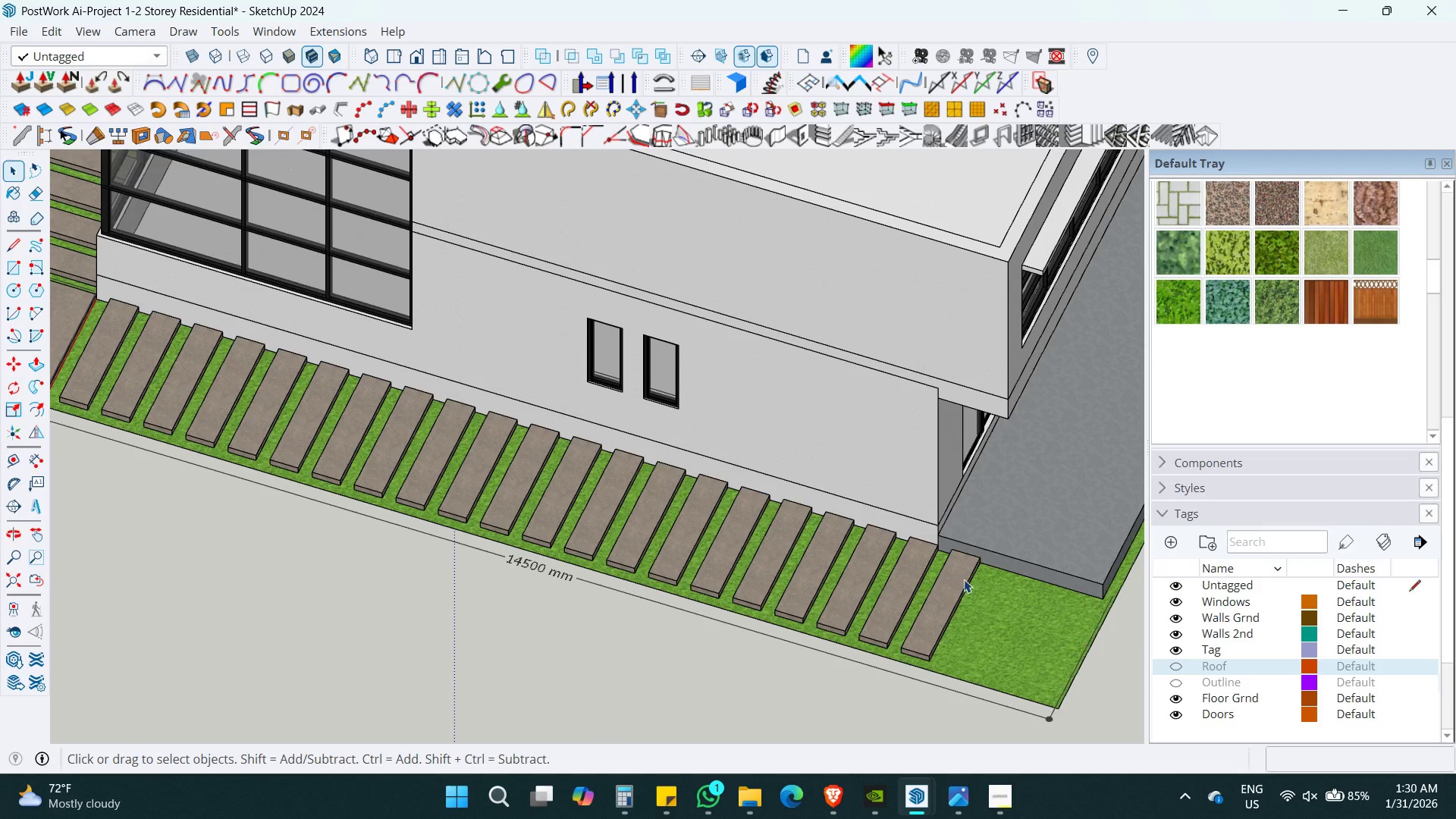 
scroll: coordinate [855, 557], scroll_direction: up, amount: 3.0
 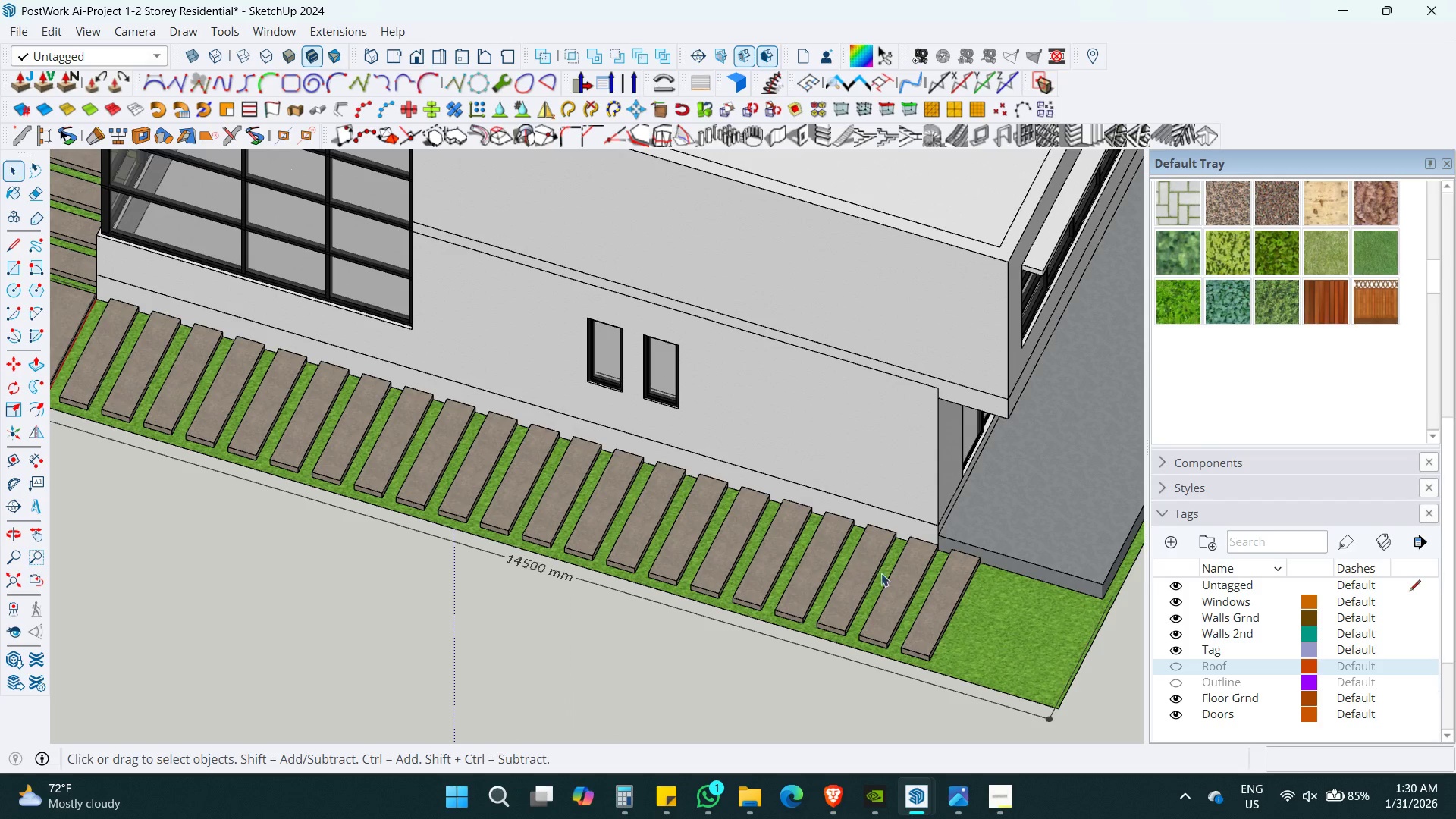 
left_click_drag(start_coordinate=[964, 579], to_coordinate=[958, 579])
 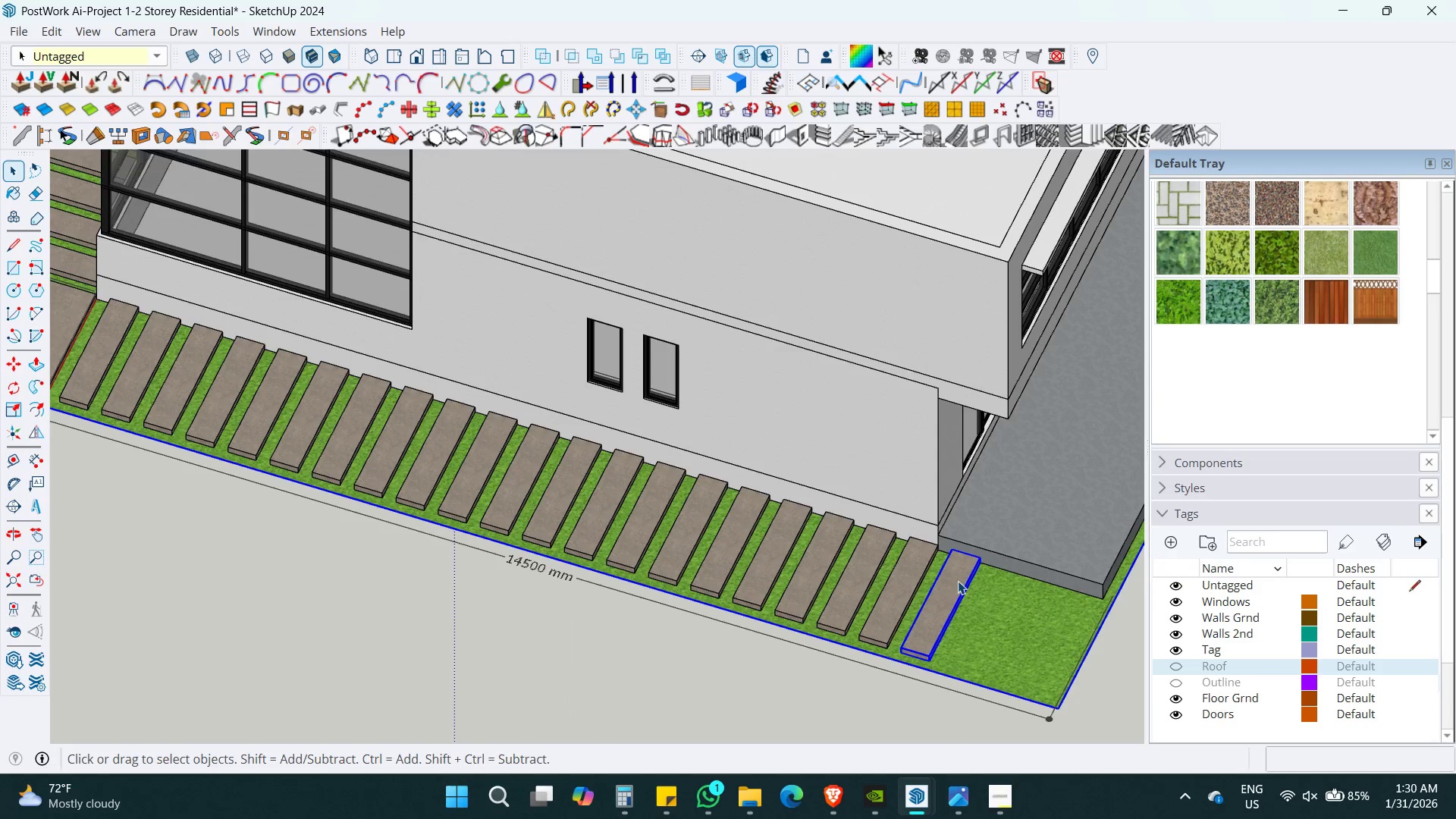 
key(Delete)
 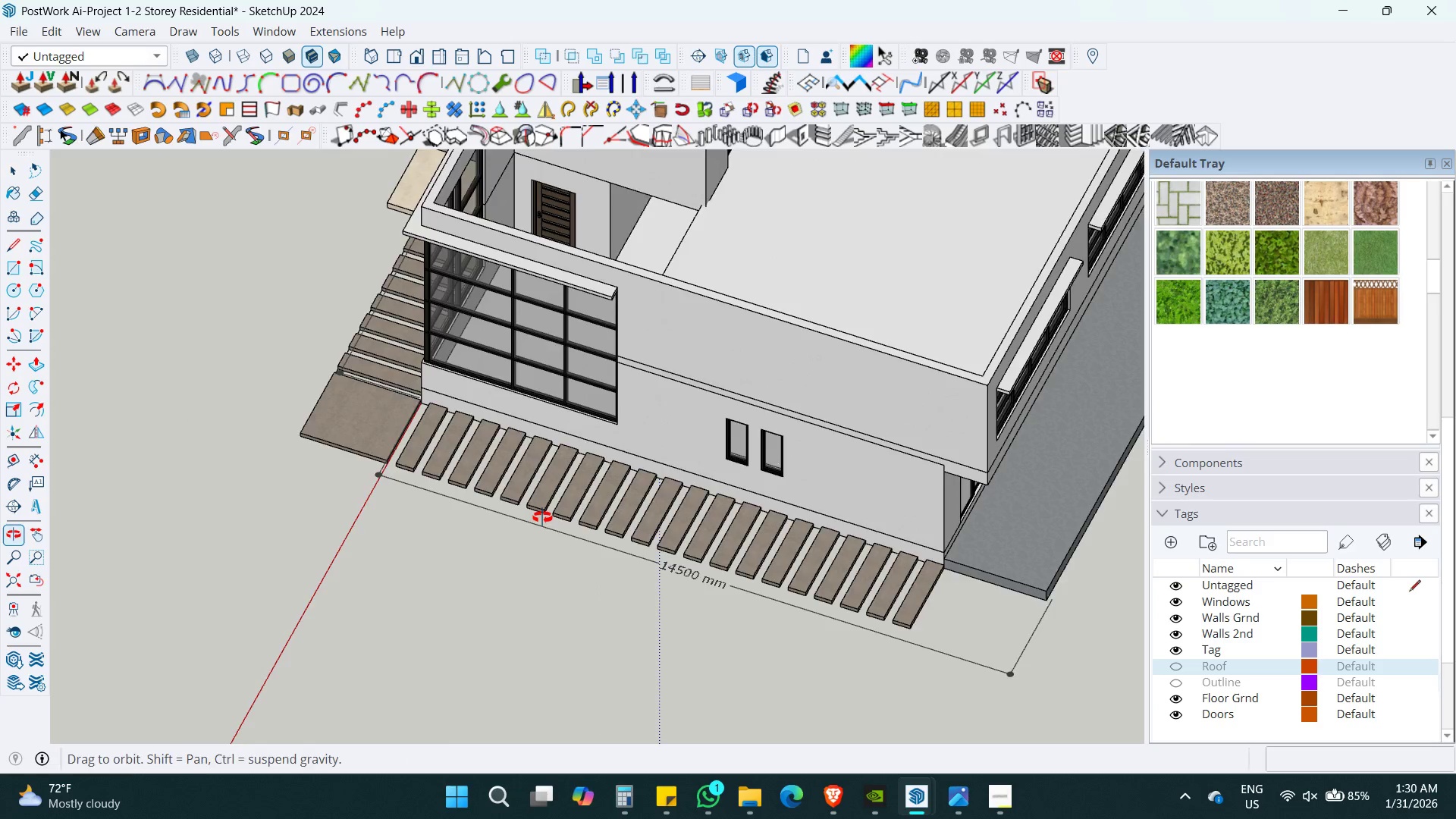 
scroll: coordinate [962, 584], scroll_direction: down, amount: 5.0
 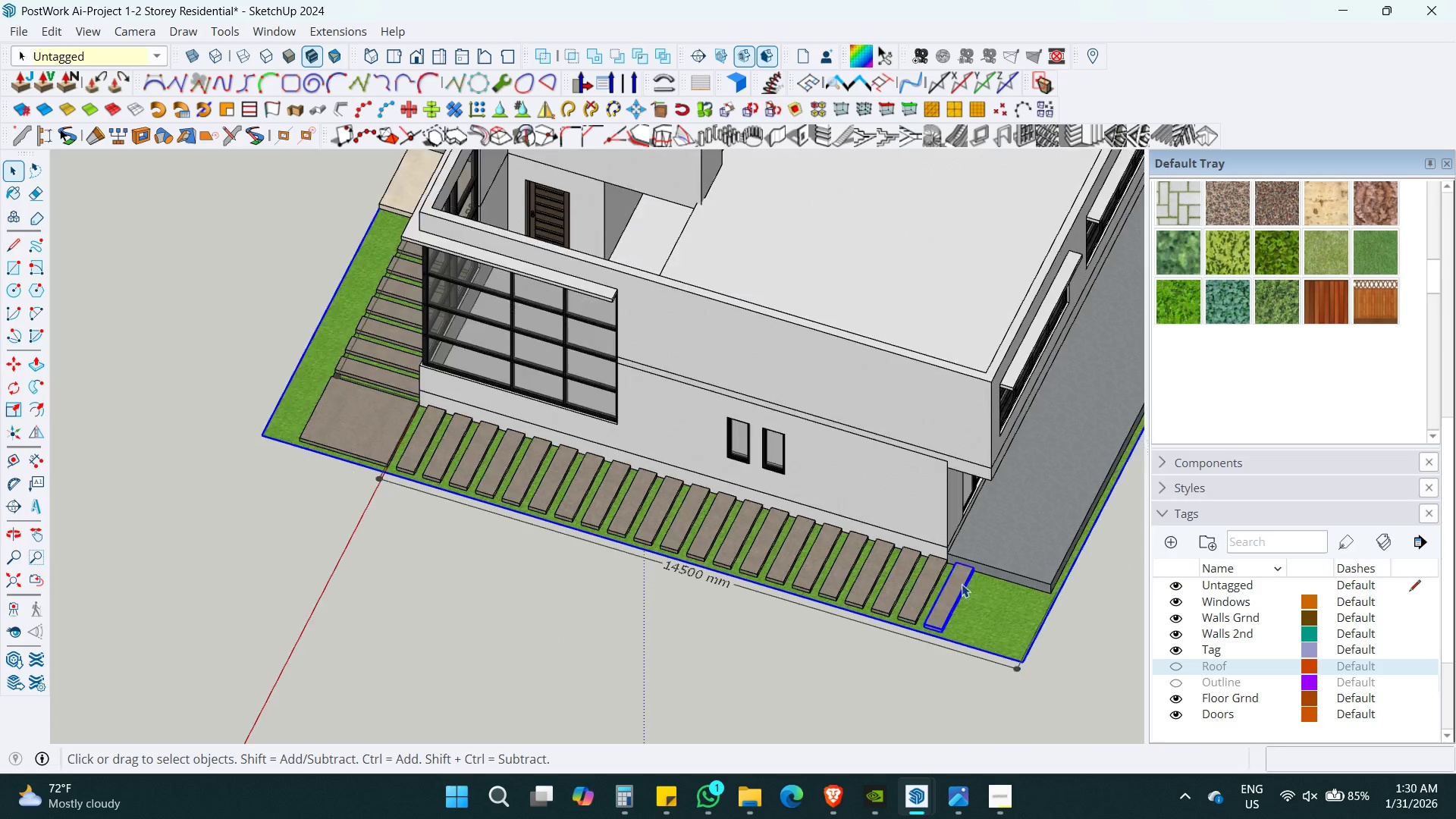 
key(Shift+ShiftLeft)
 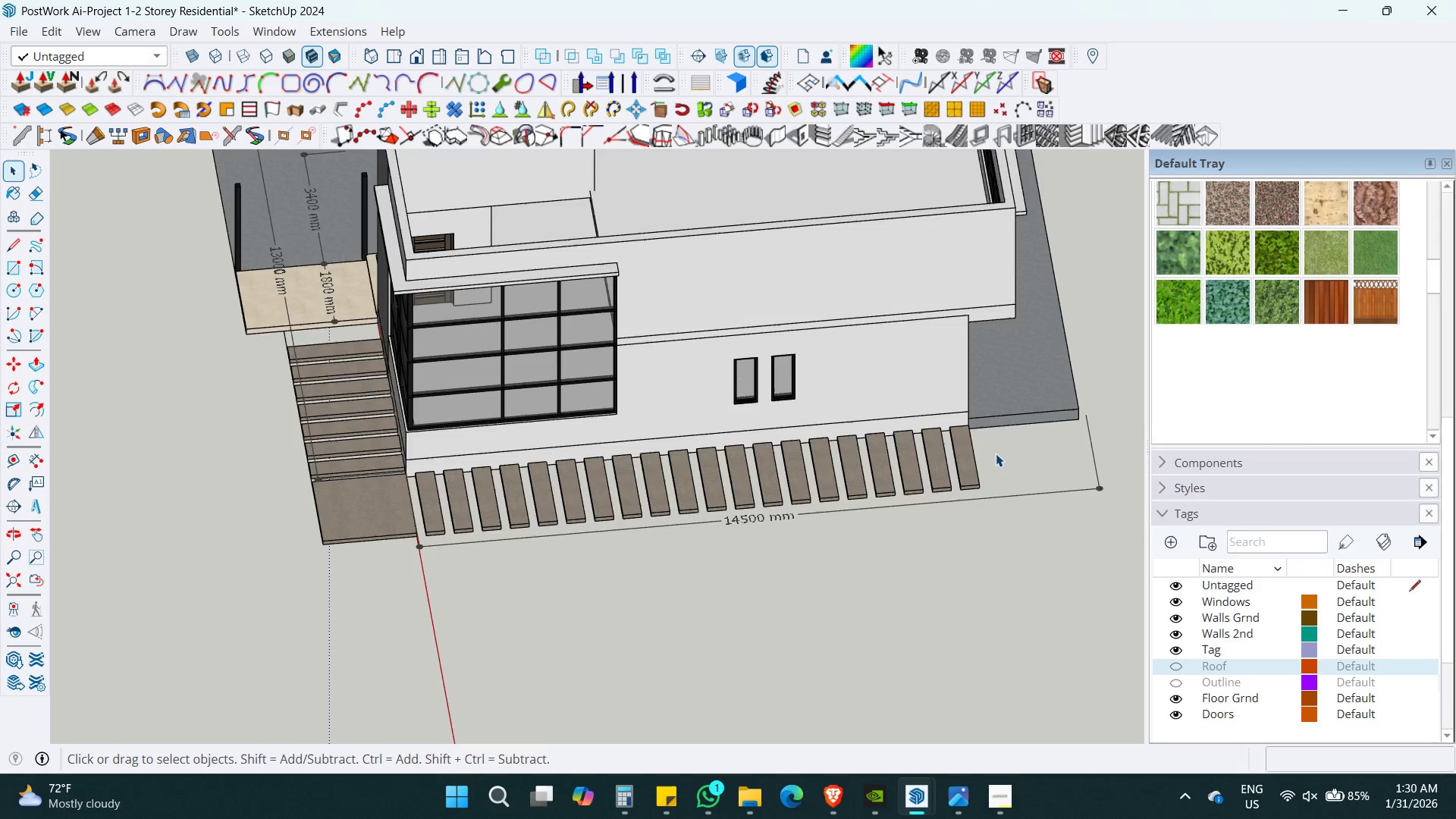 
key(Control+Shift+ControlLeft)
 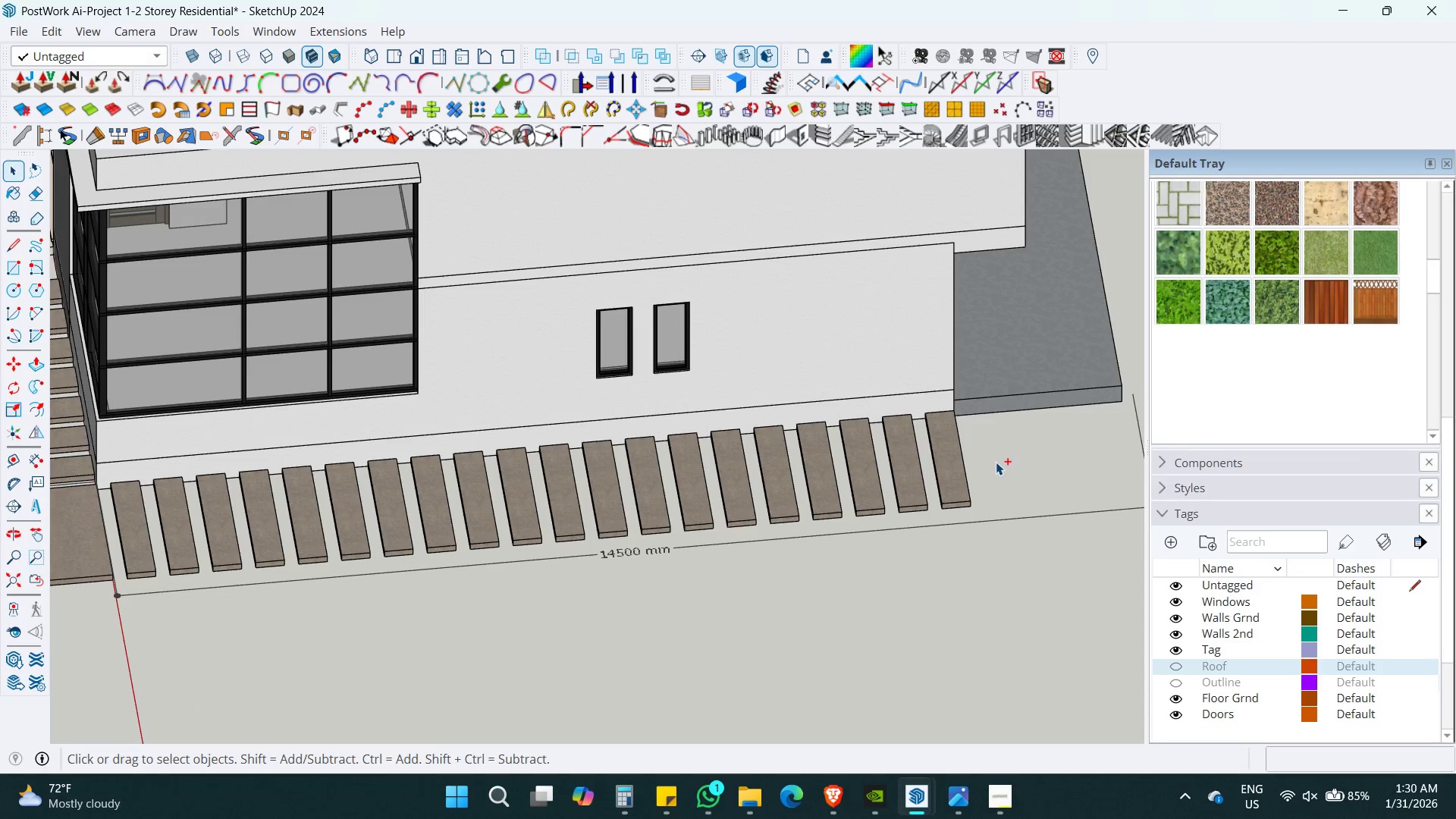 
key(Z)
 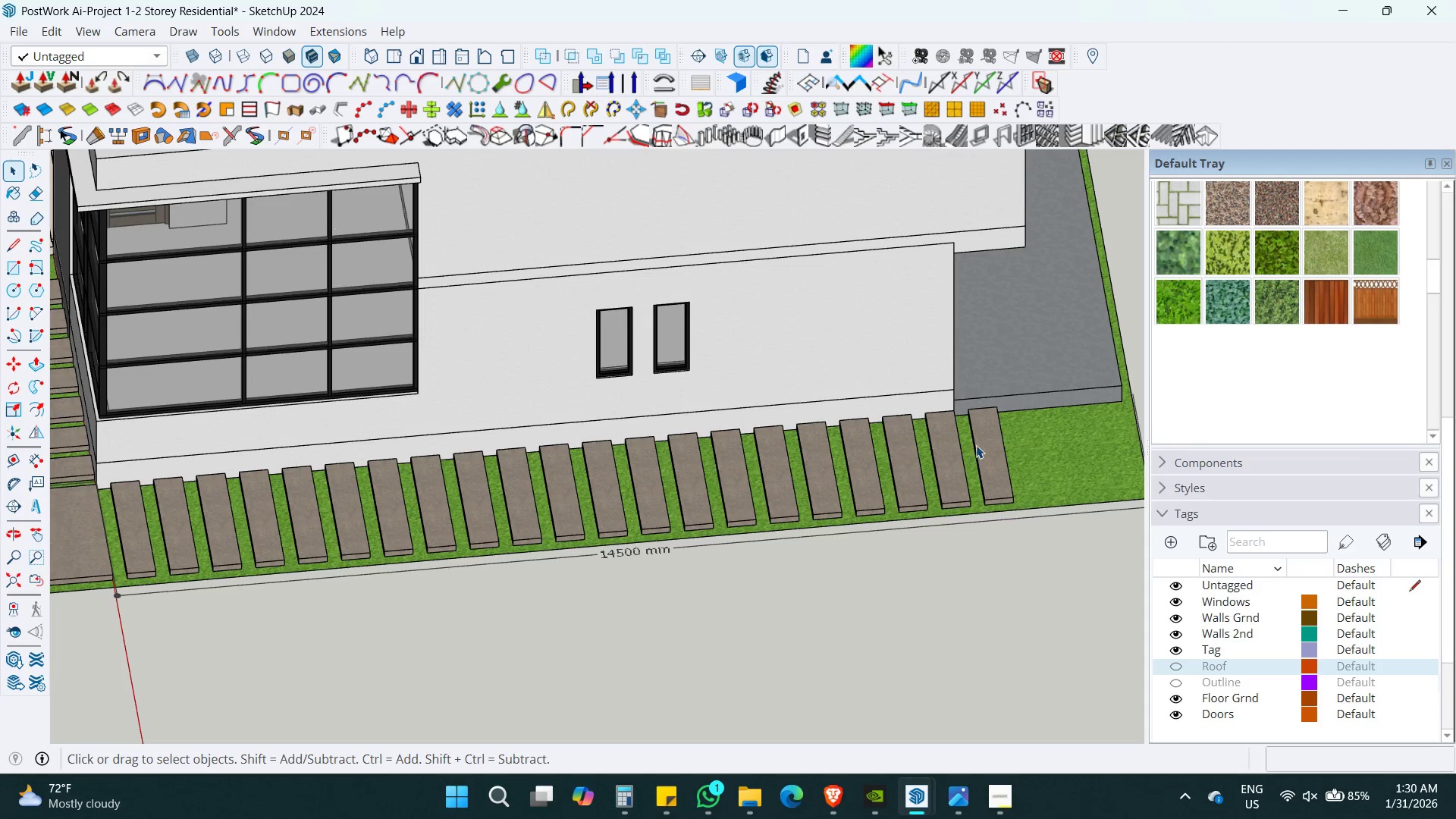 
scroll: coordinate [996, 453], scroll_direction: up, amount: 4.0
 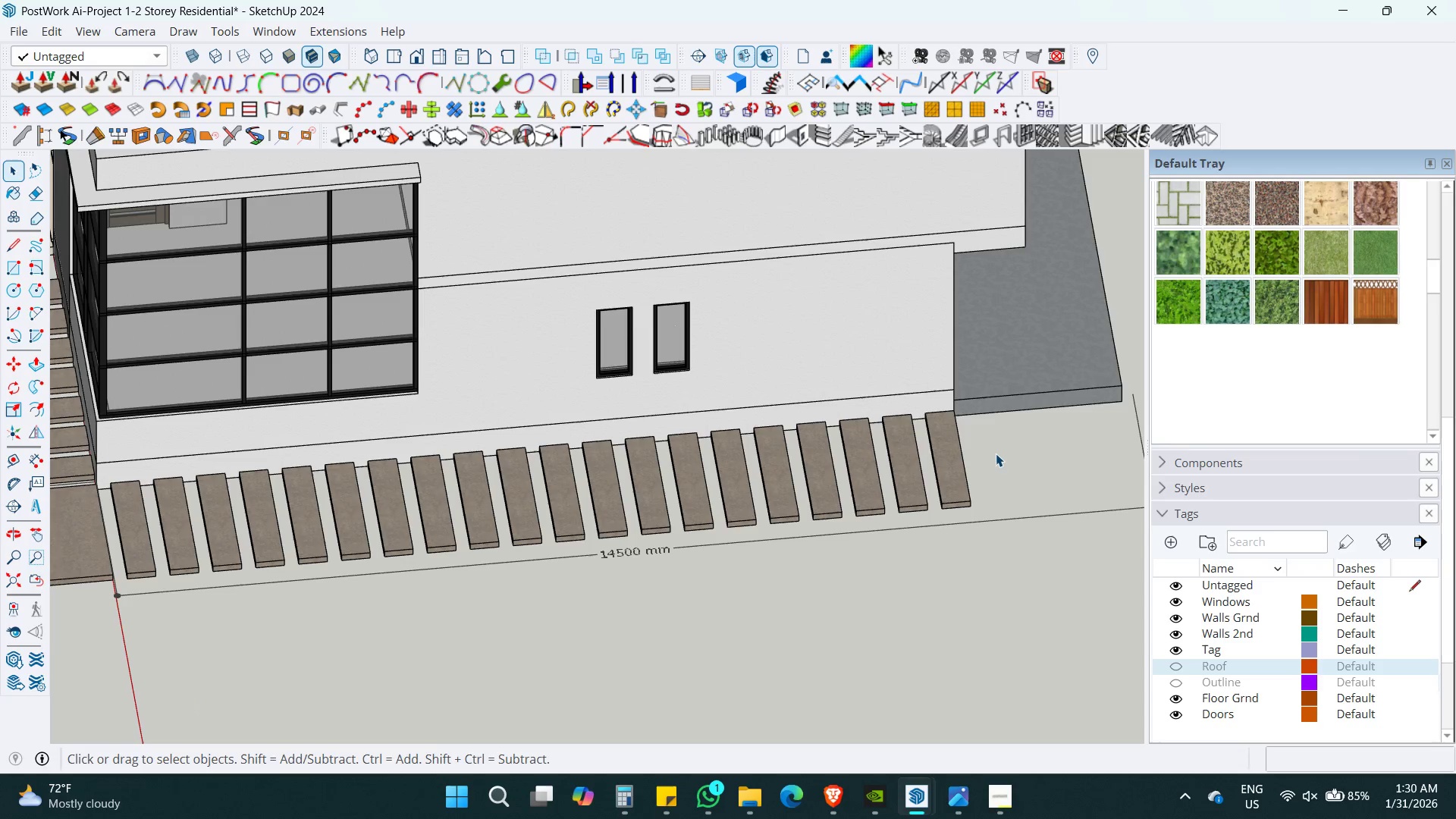 
left_click([1006, 434])
 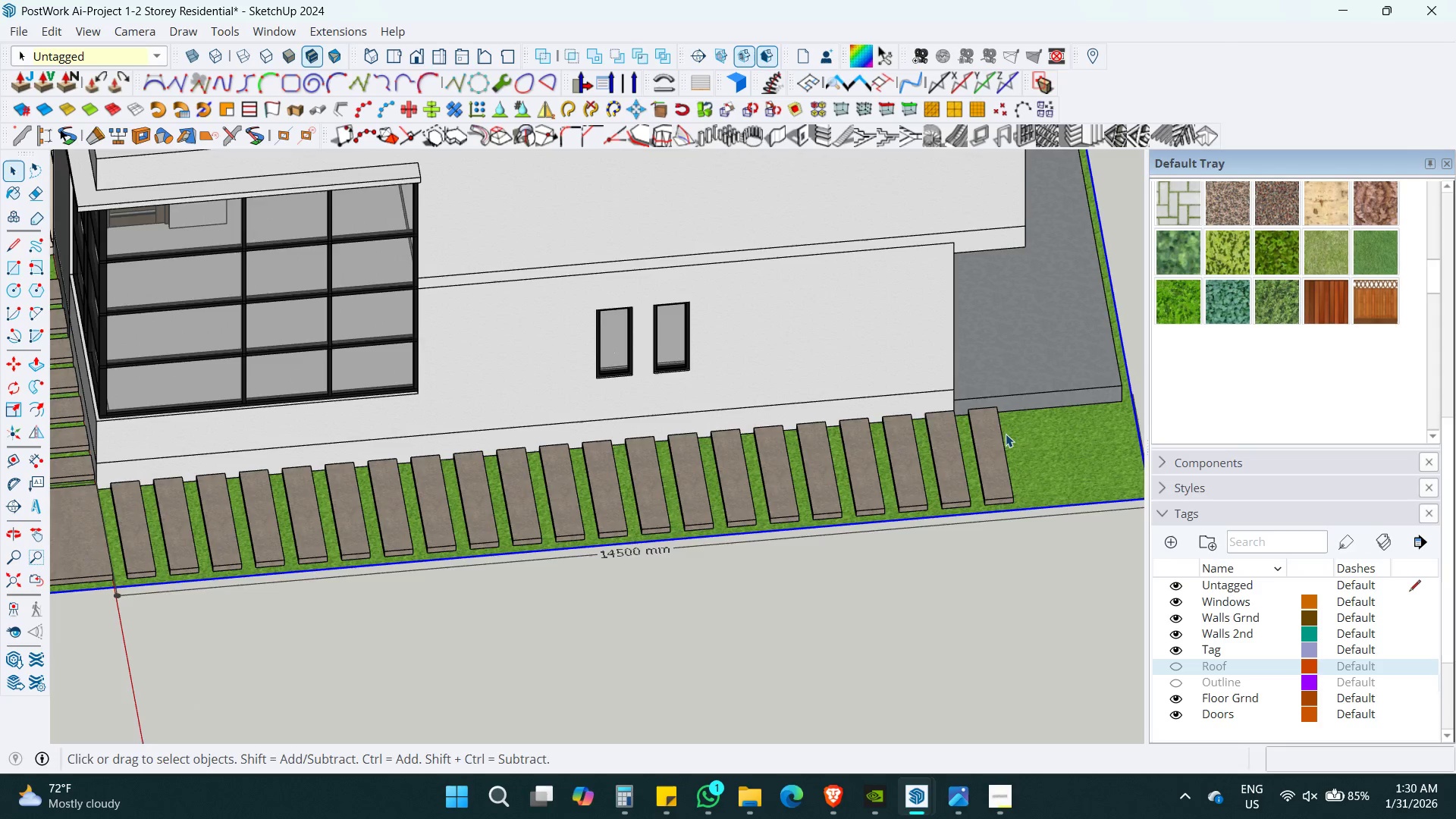 
left_click([990, 434])
 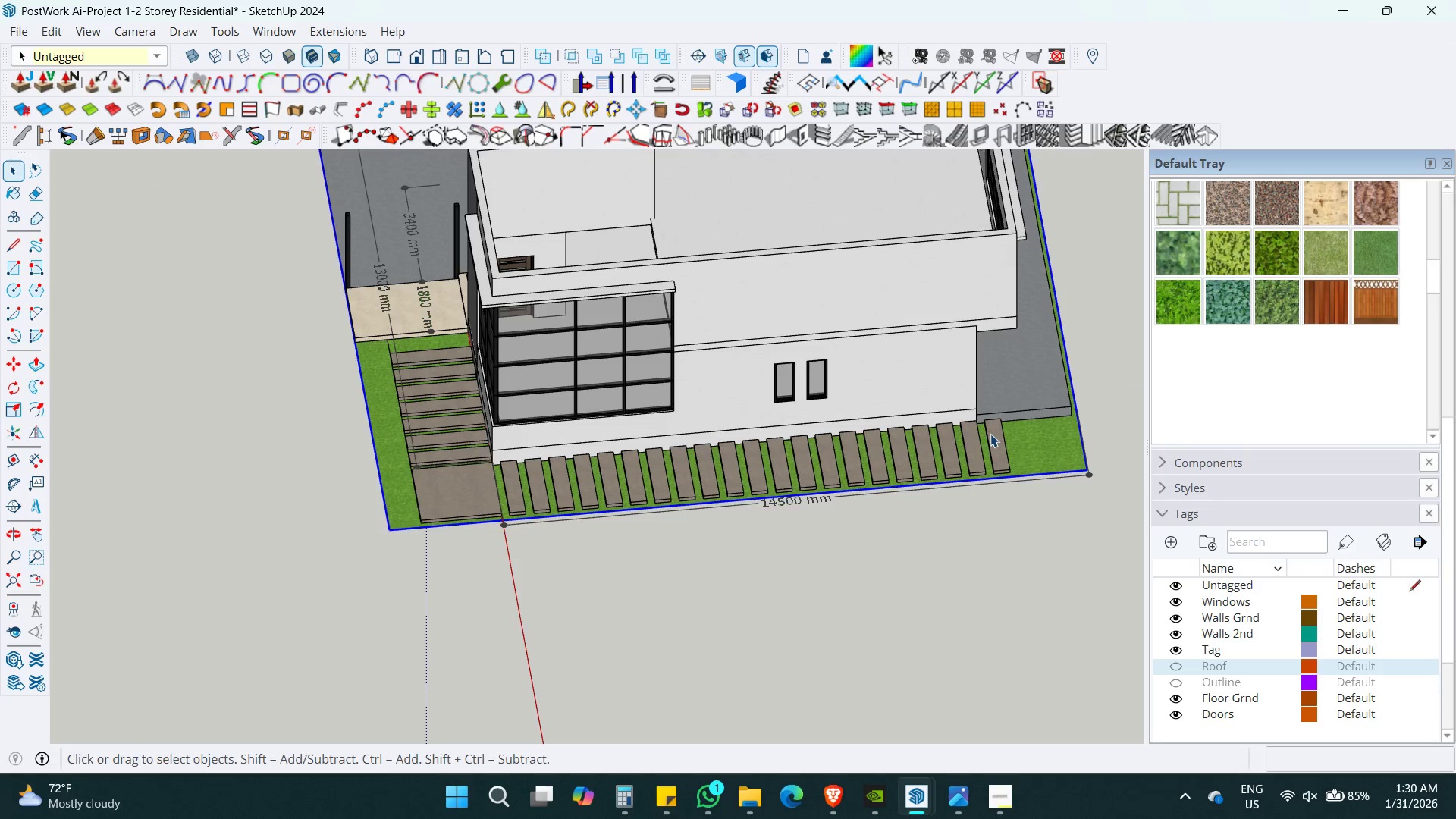 
key(Delete)
 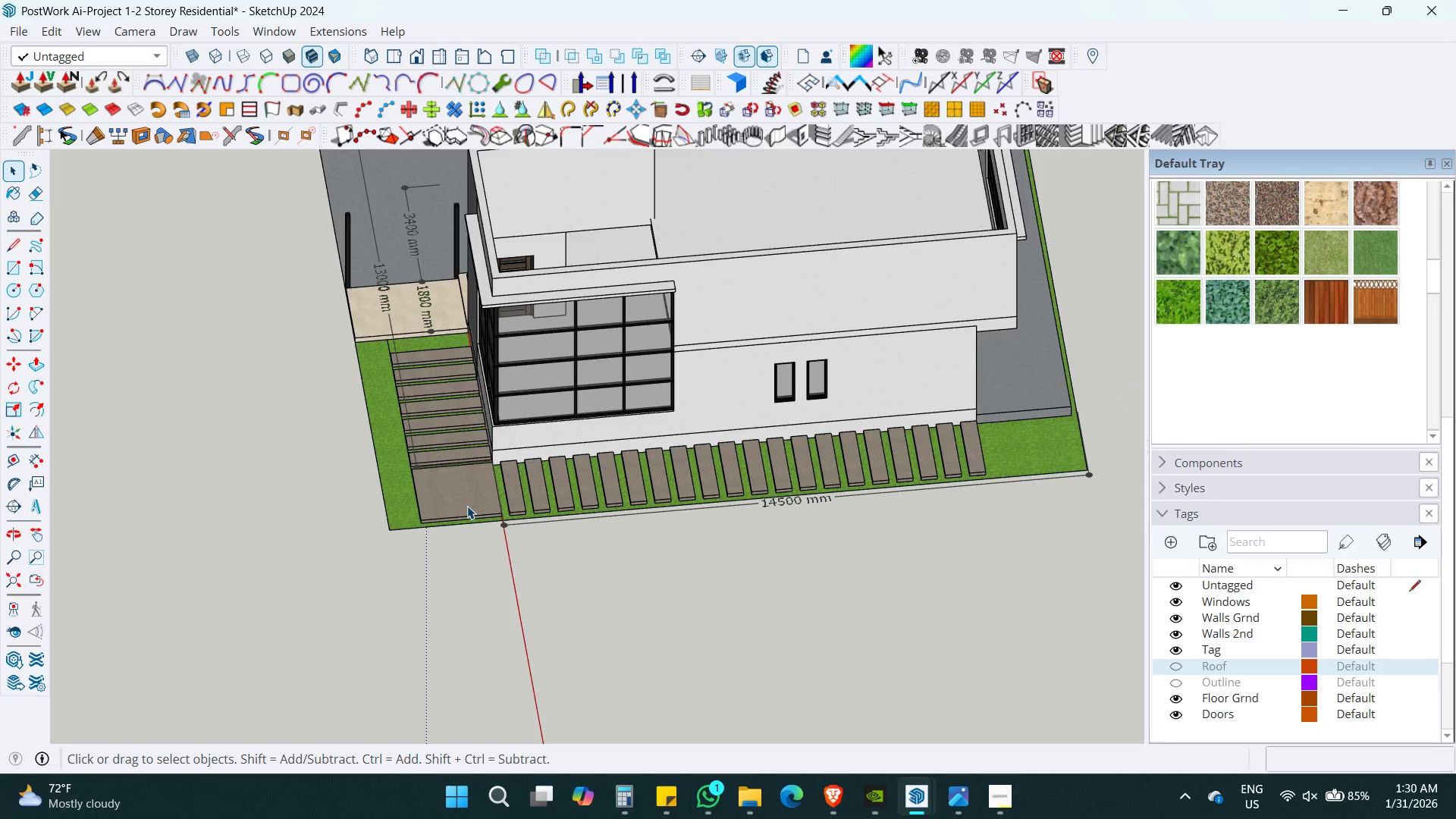 
scroll: coordinate [1006, 434], scroll_direction: down, amount: 6.0
 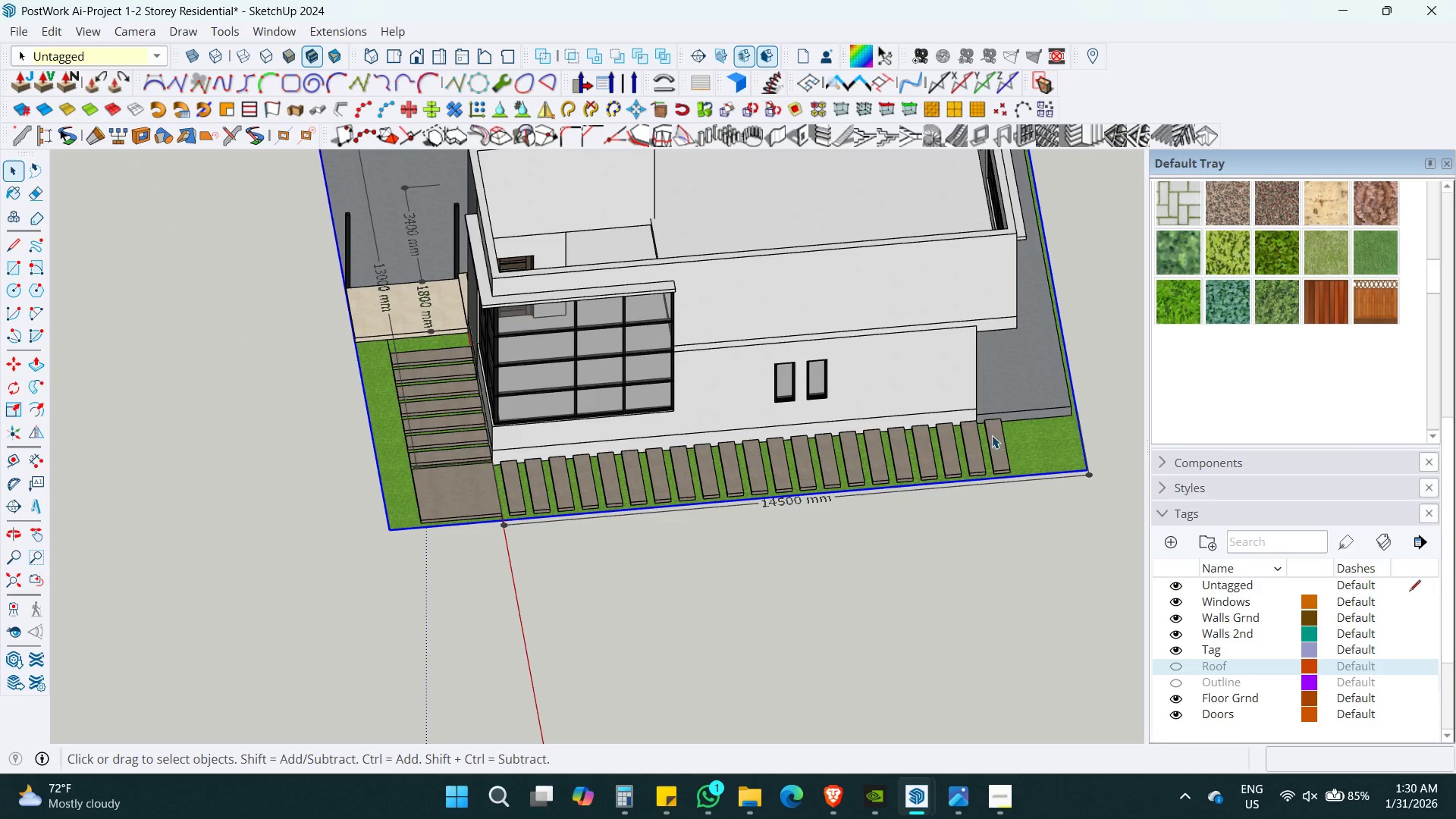 
key(M)
 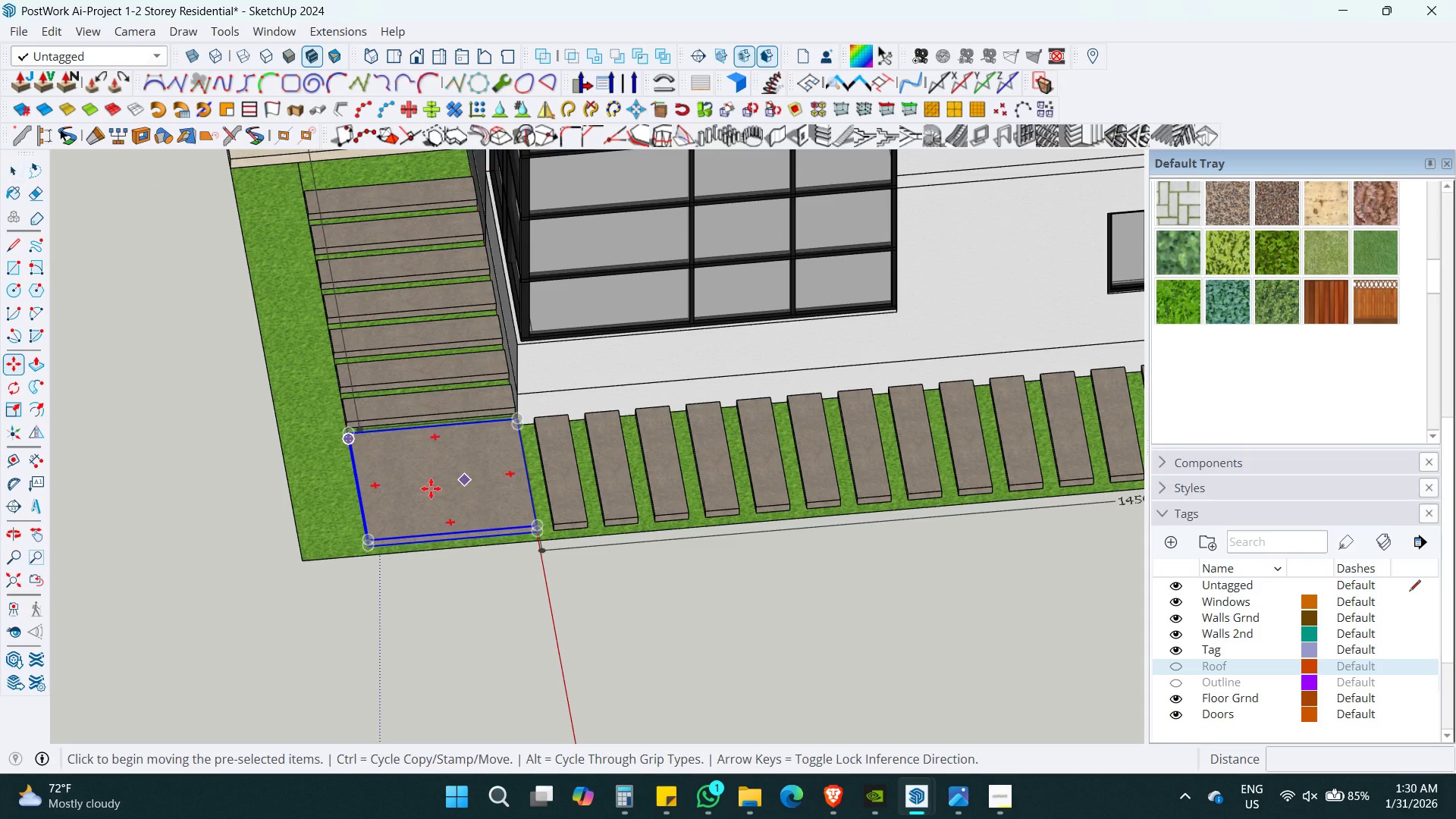 
key(Control+ControlLeft)
 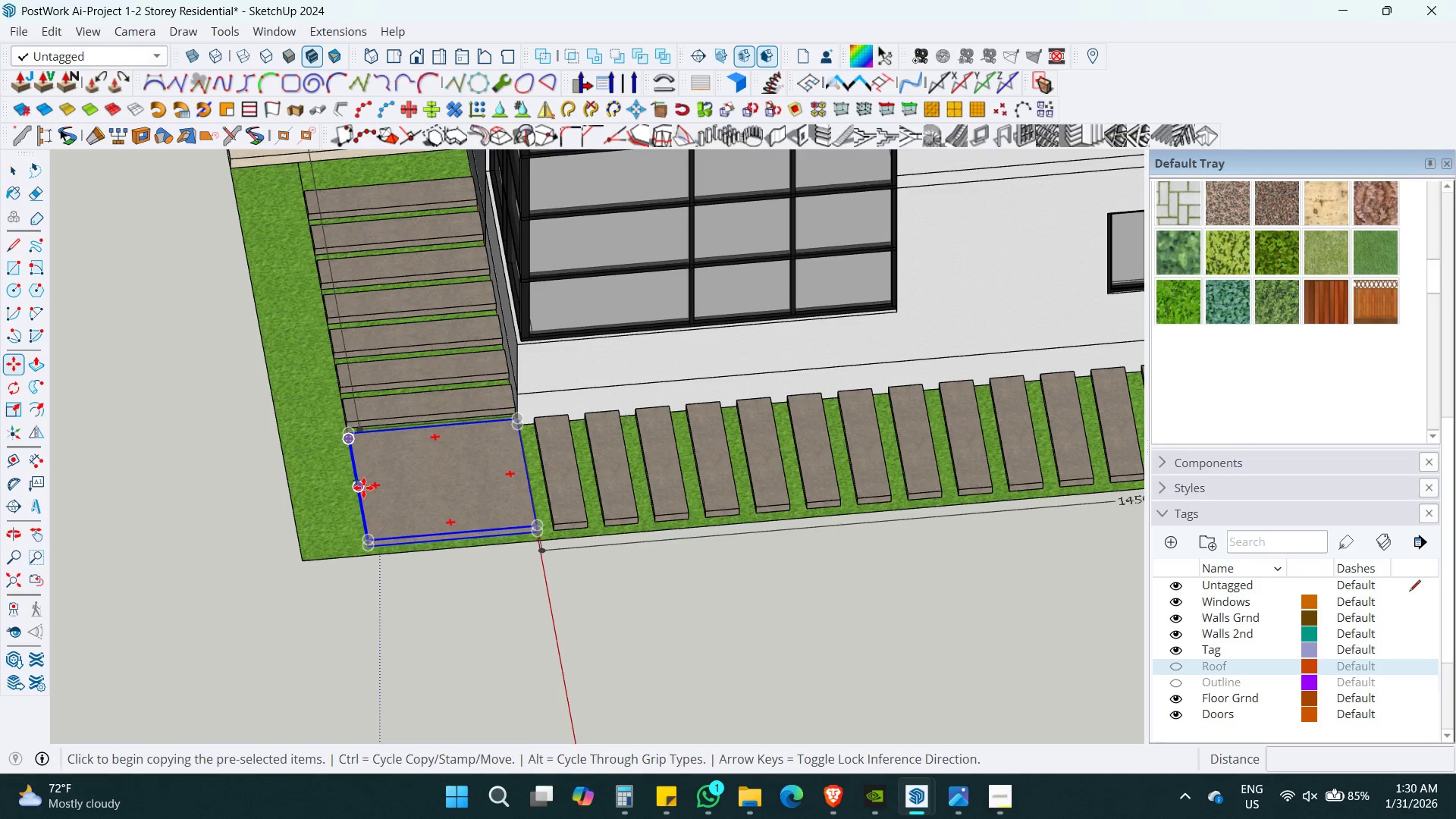 
scroll: coordinate [469, 502], scroll_direction: up, amount: 7.0
 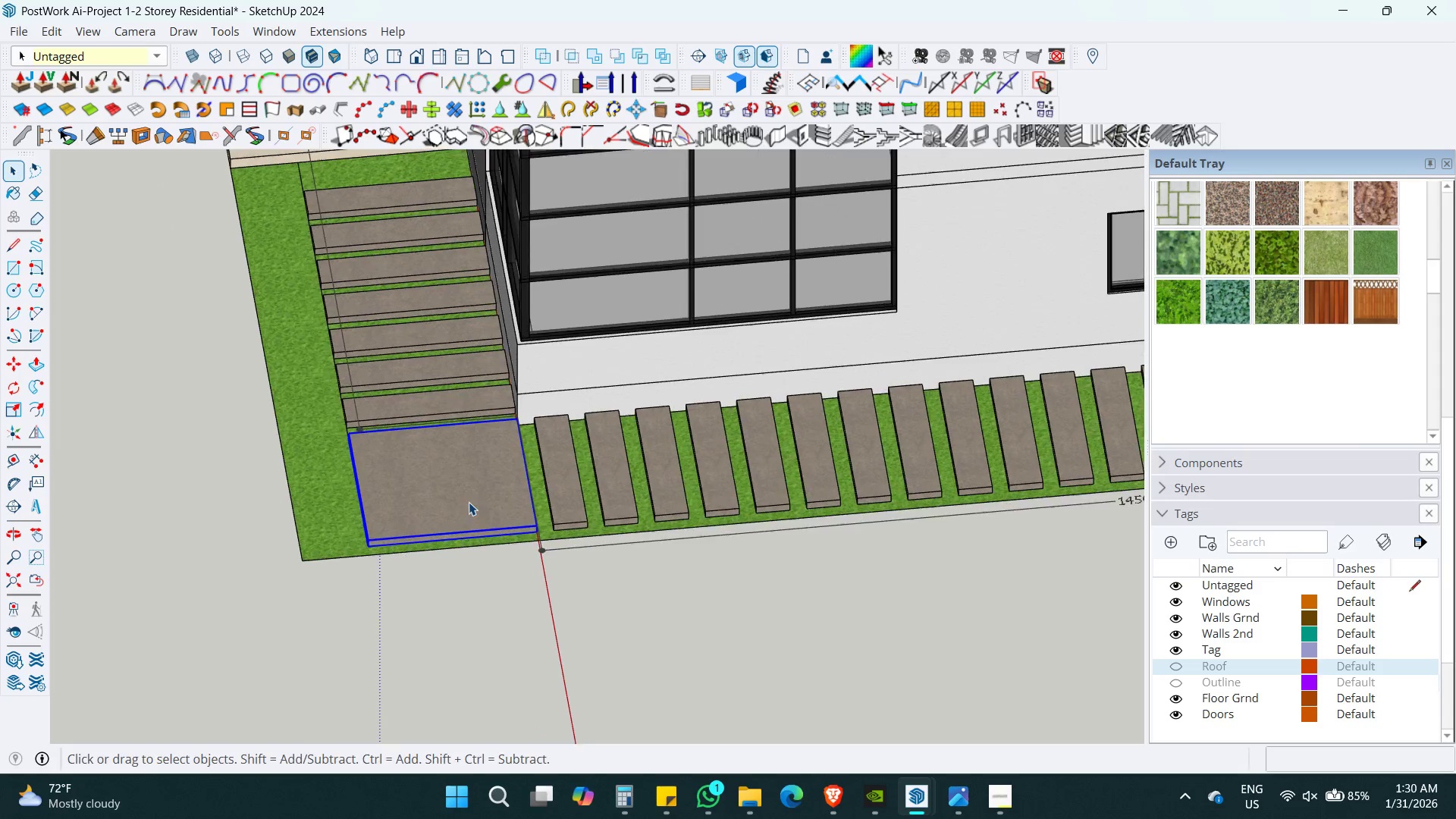 
left_click([363, 486])
 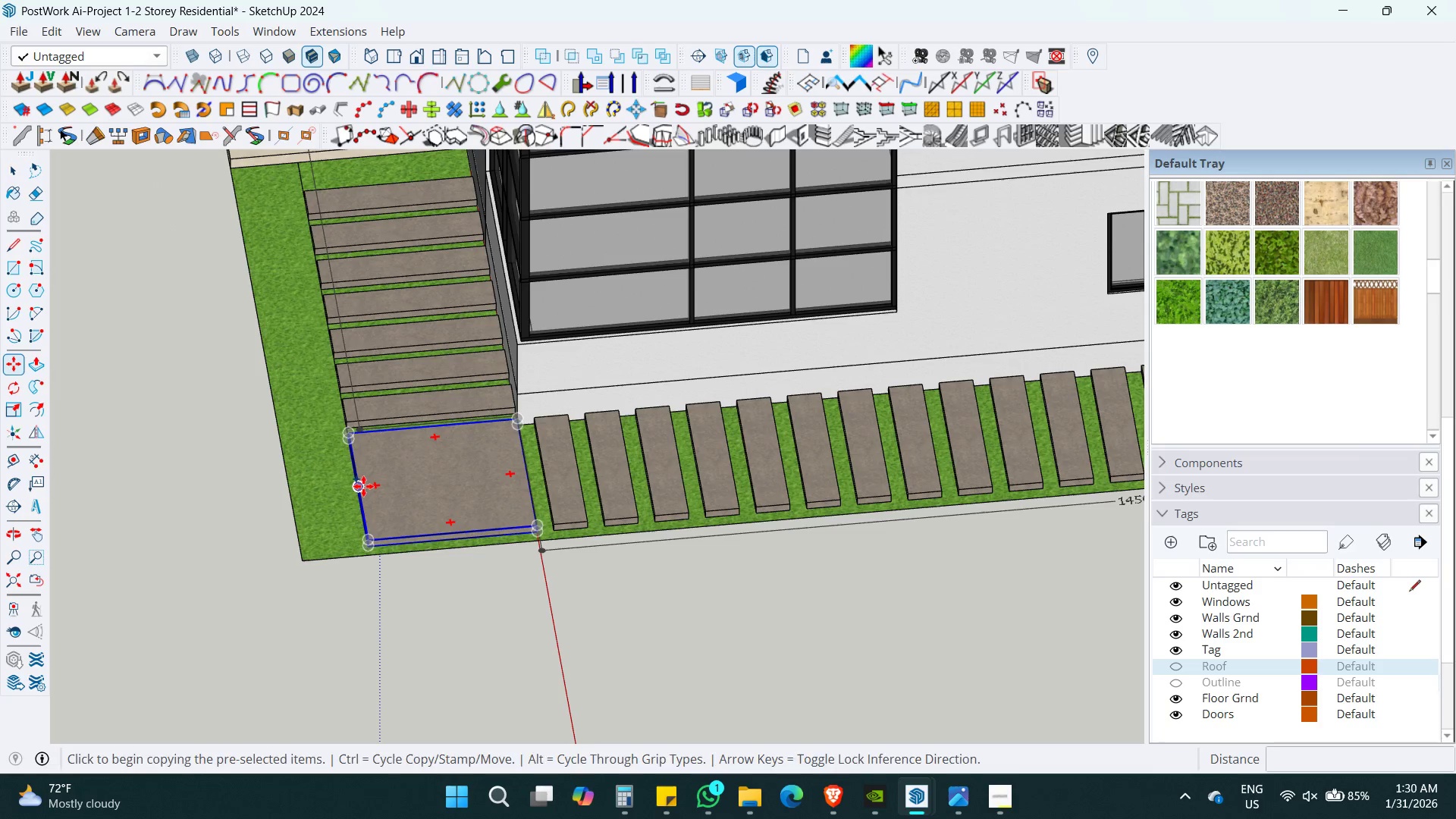 
key(ArrowRight)
 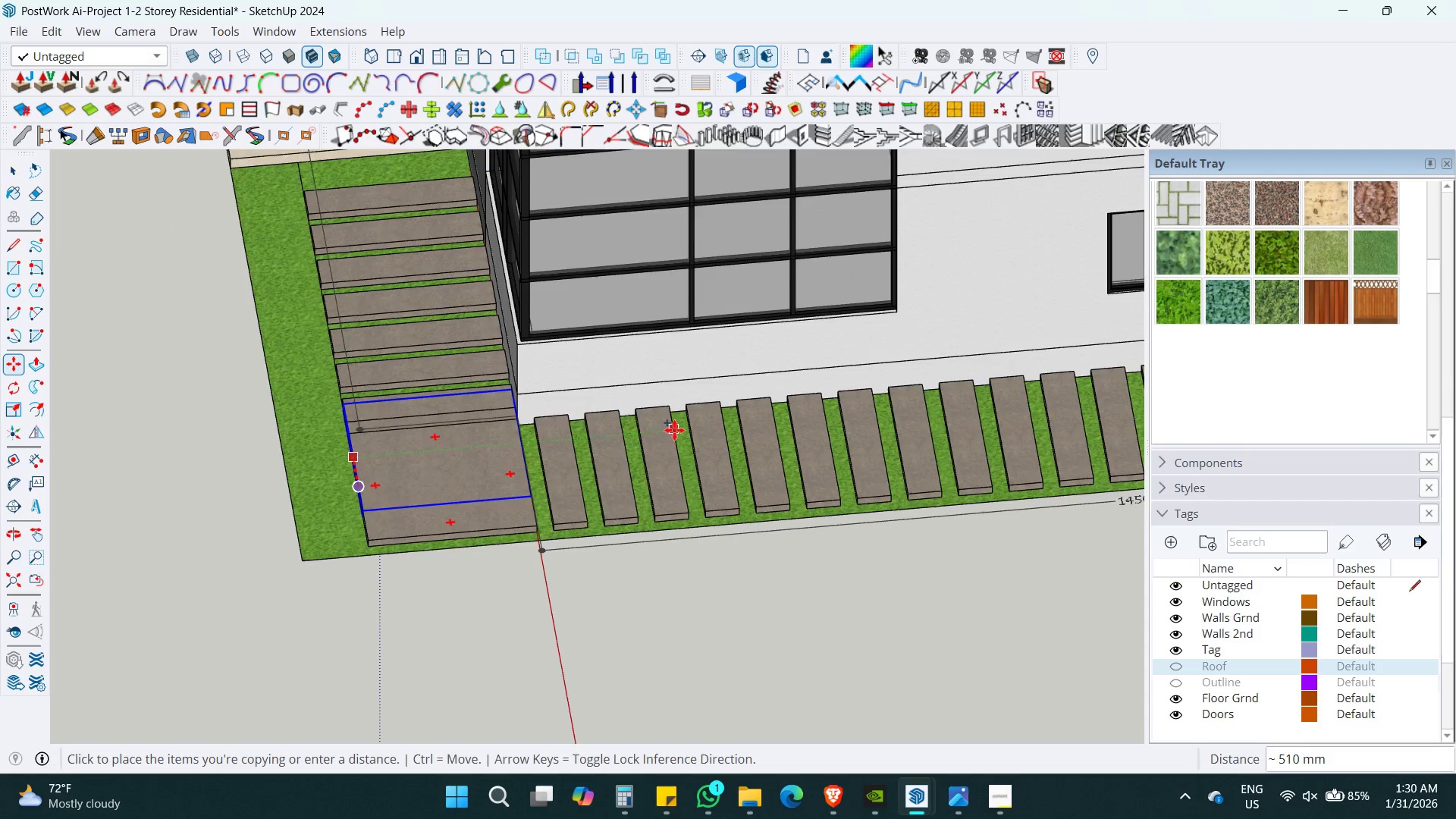 
hold_key(key=ShiftLeft, duration=0.31)
 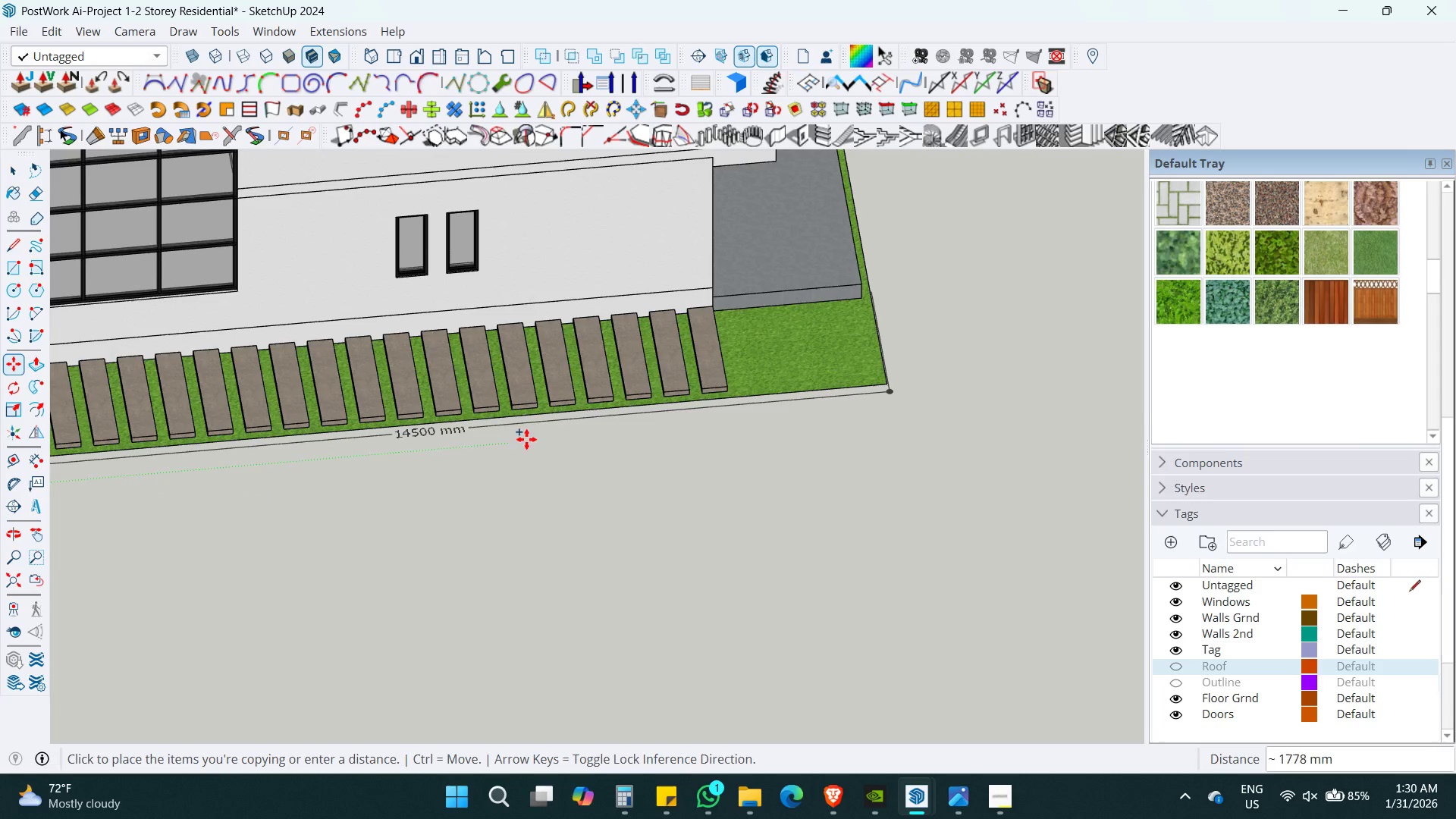 
scroll: coordinate [676, 430], scroll_direction: down, amount: 3.0
 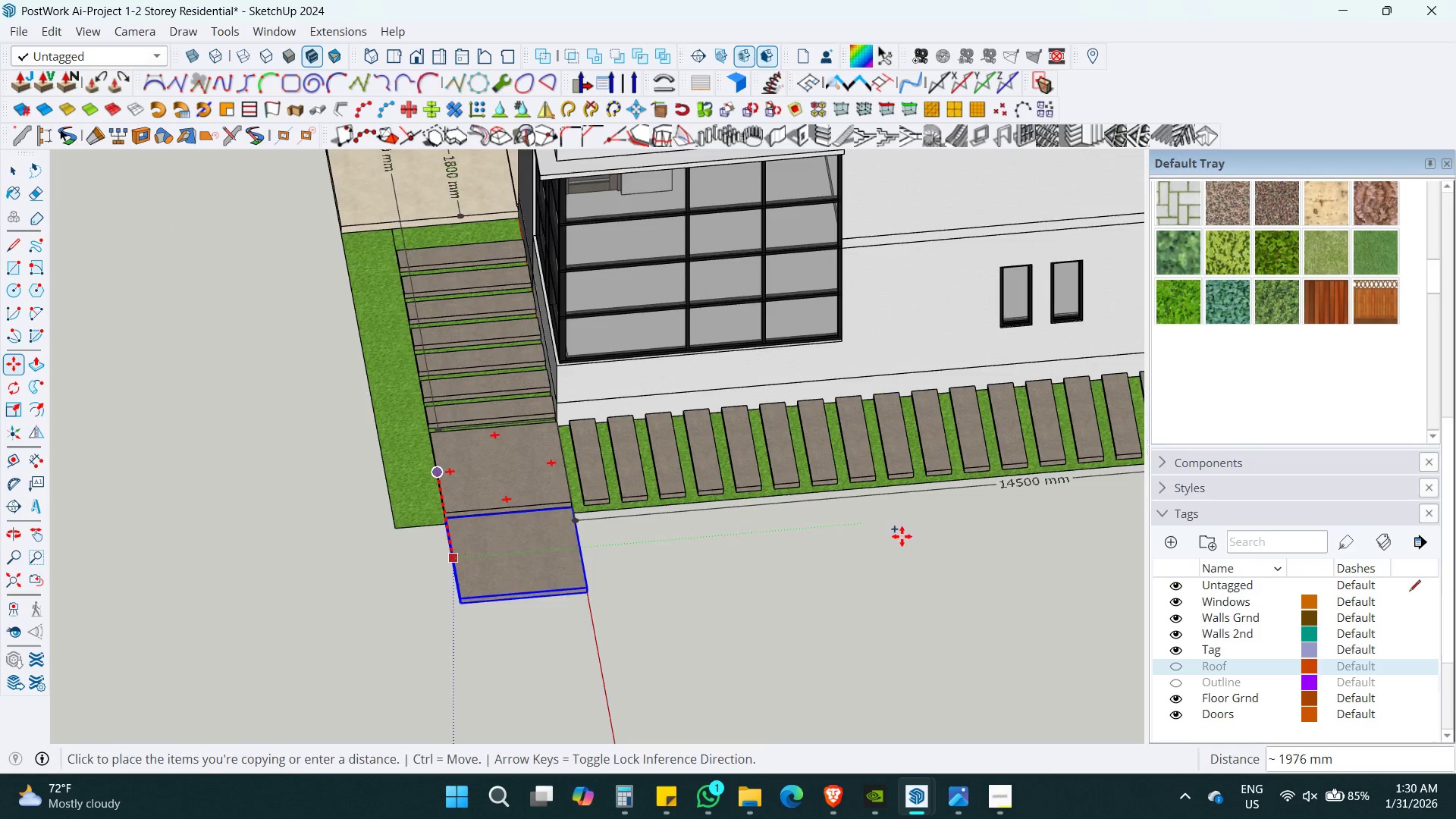 
key(ArrowLeft)
 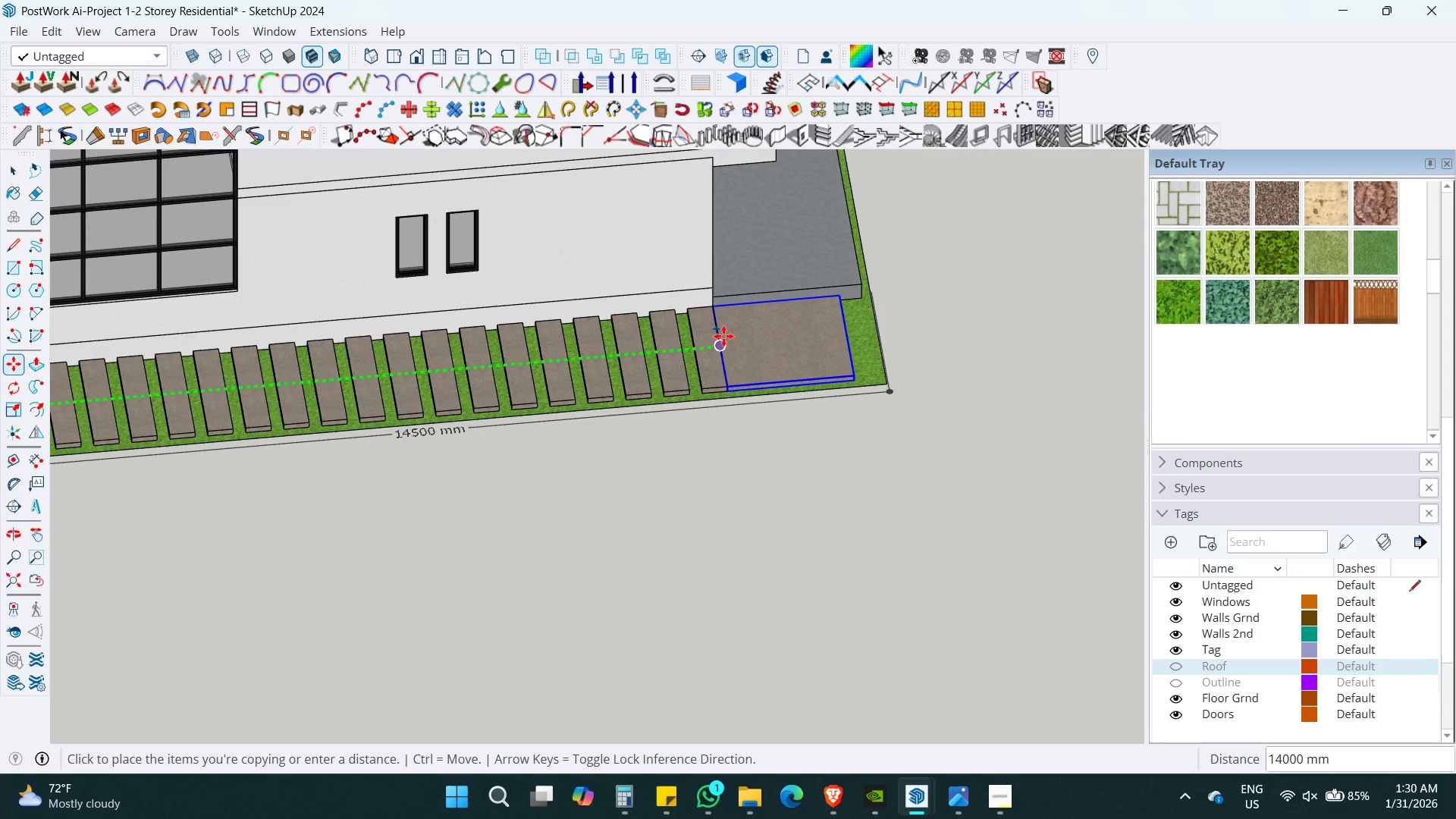 
double_click([726, 328])
 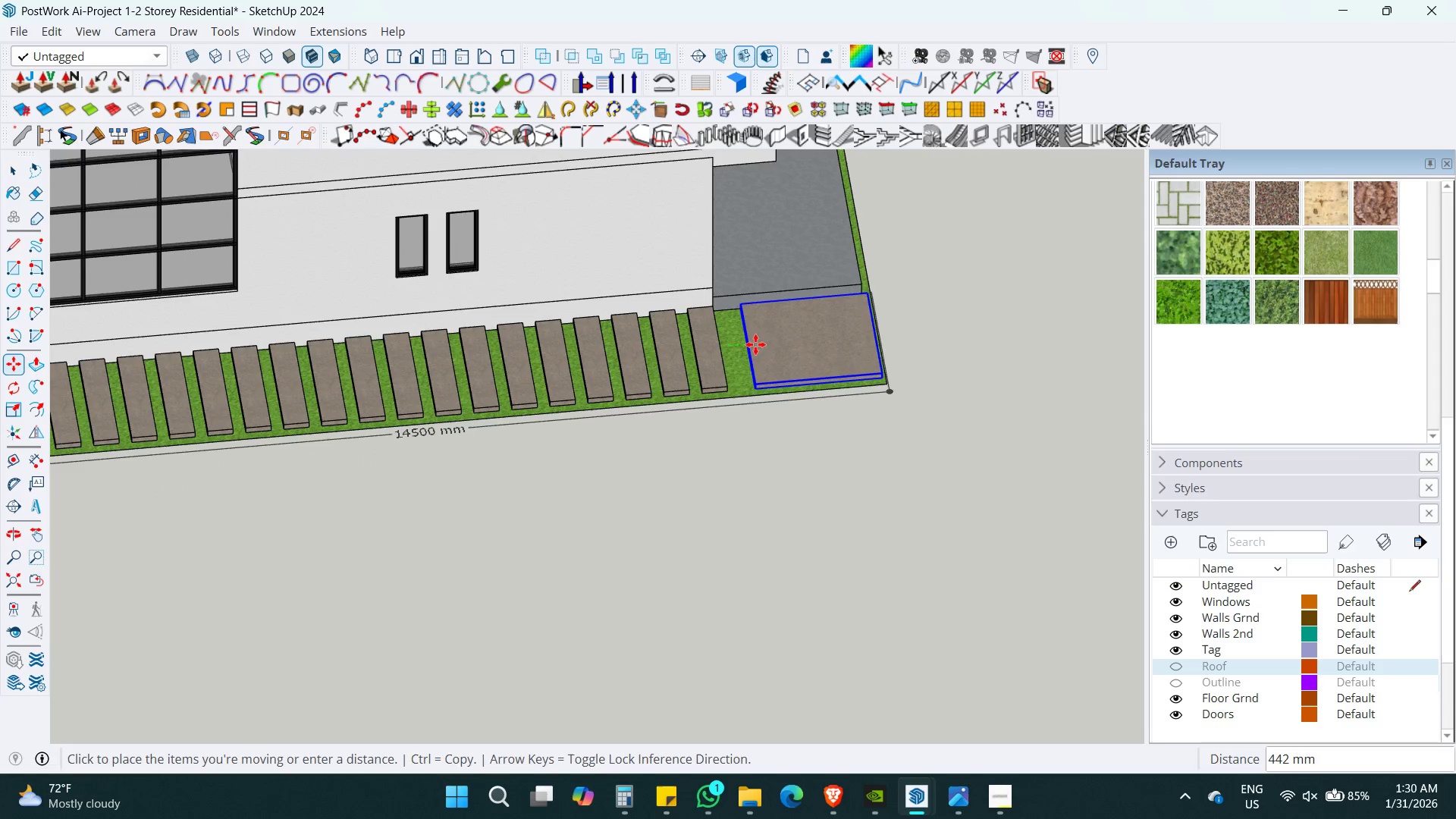 
key(ArrowRight)
 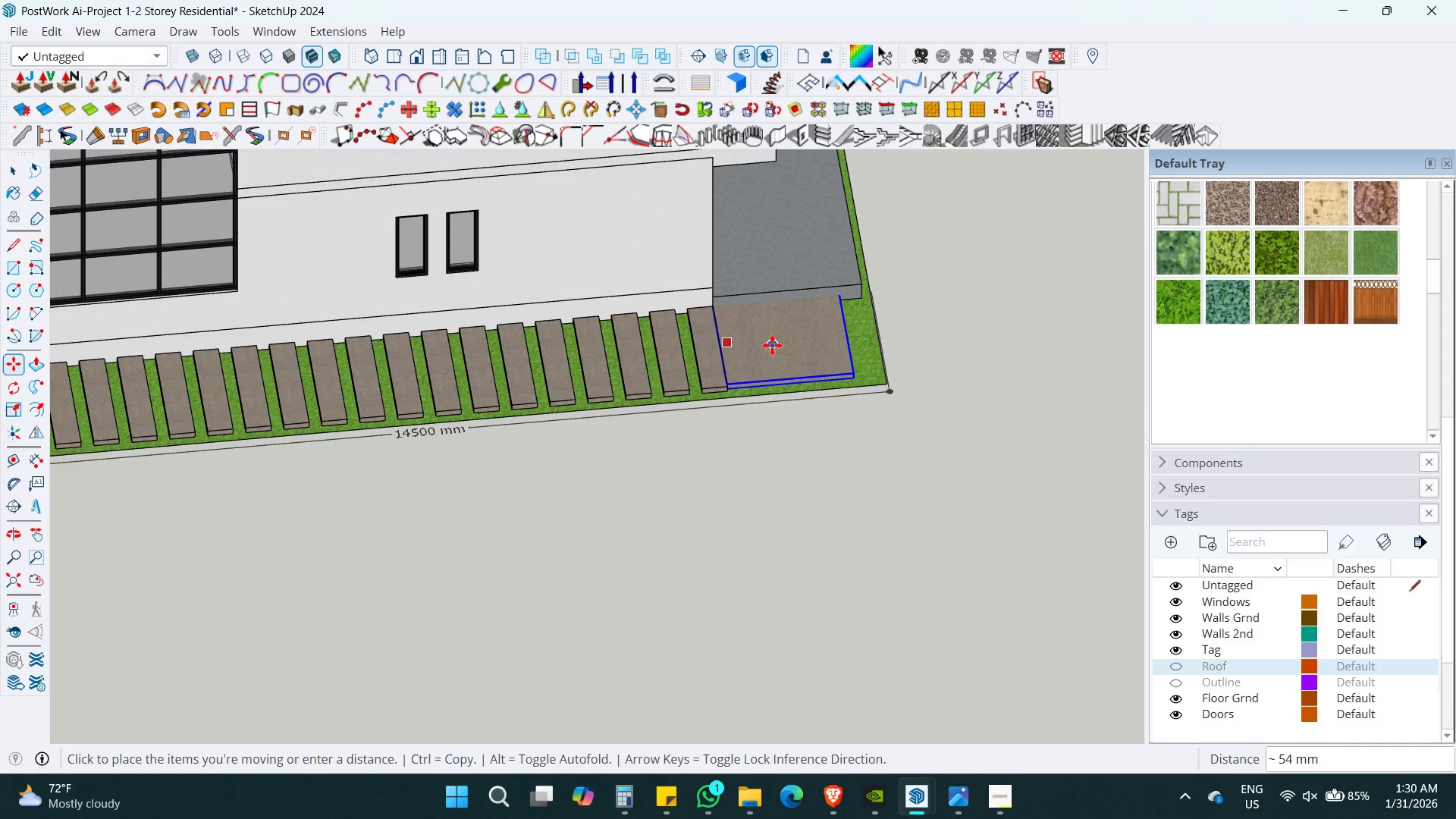 
left_click([772, 345])
 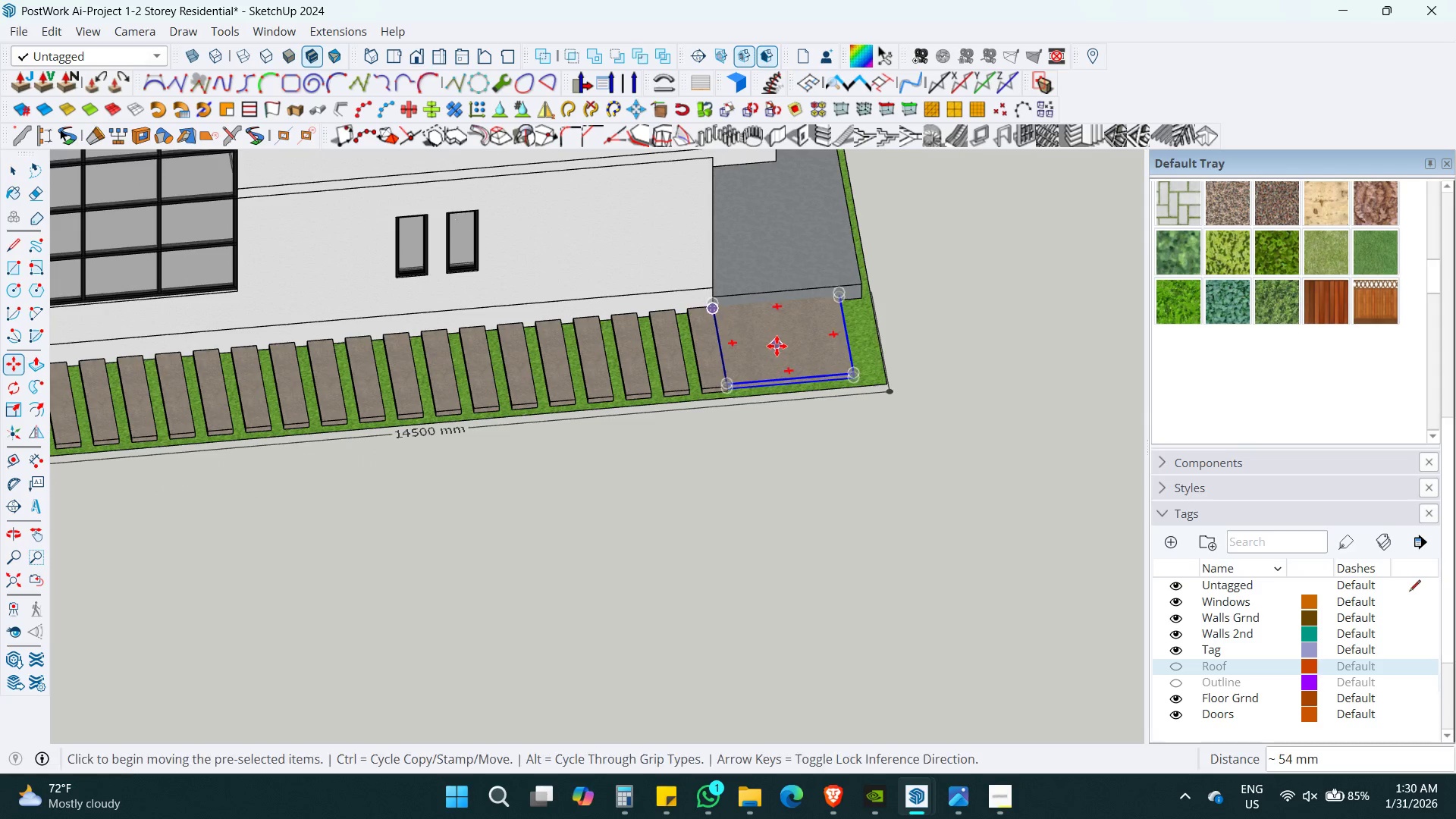 
hold_key(key=ControlLeft, duration=0.52)
 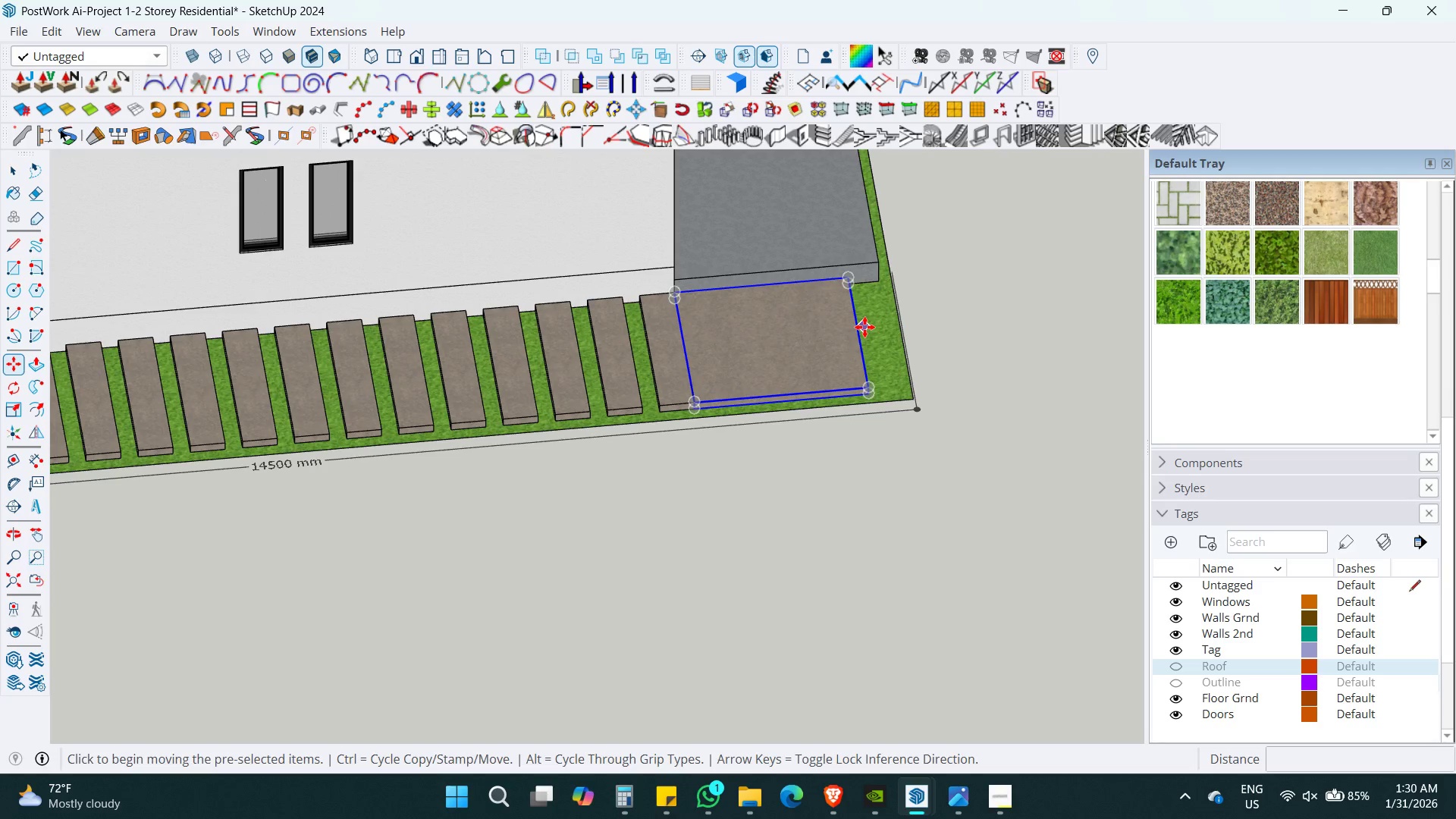 
key(Z)
 